 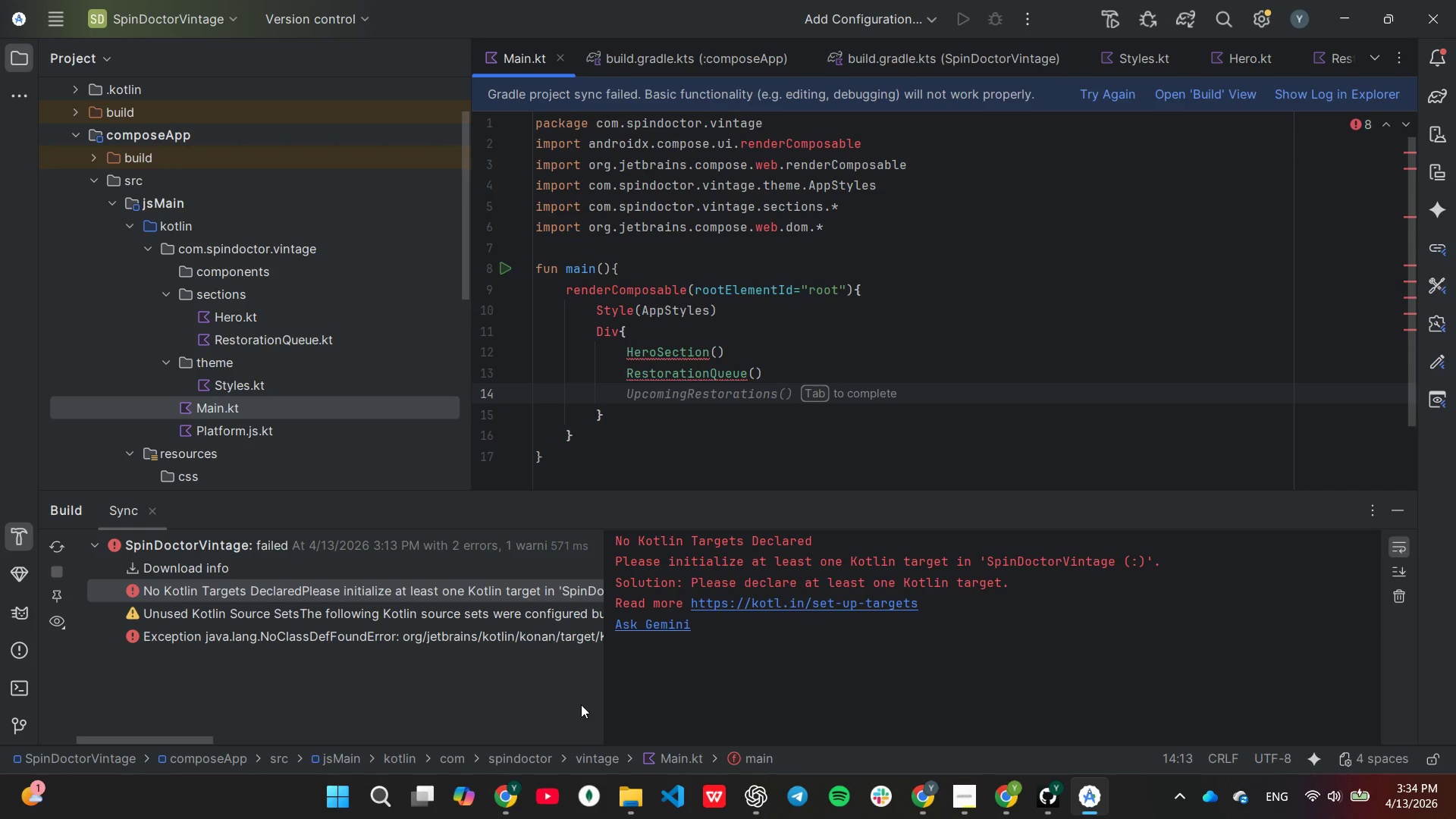 
right_click([224, 277])
 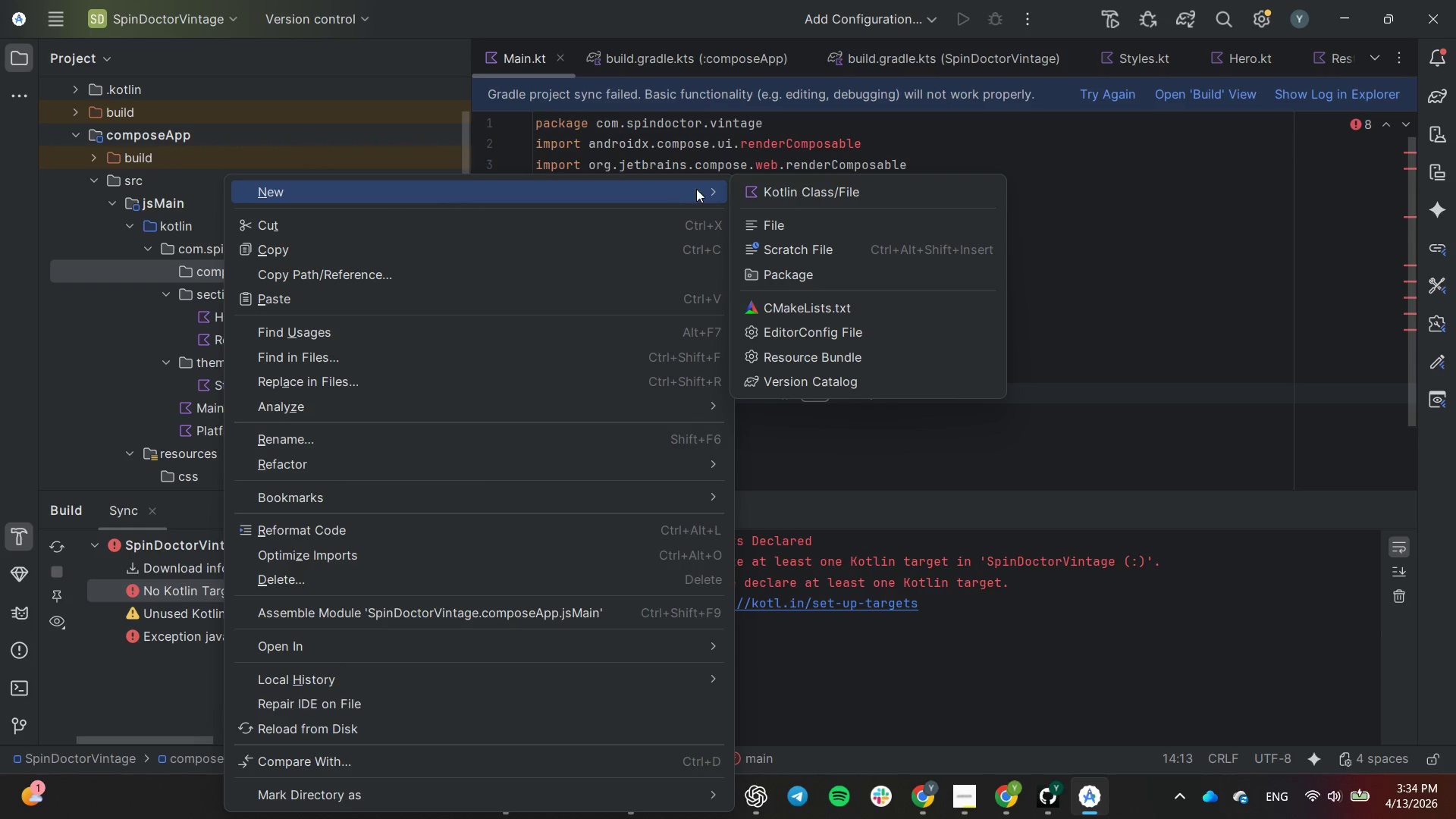 
left_click([769, 193])
 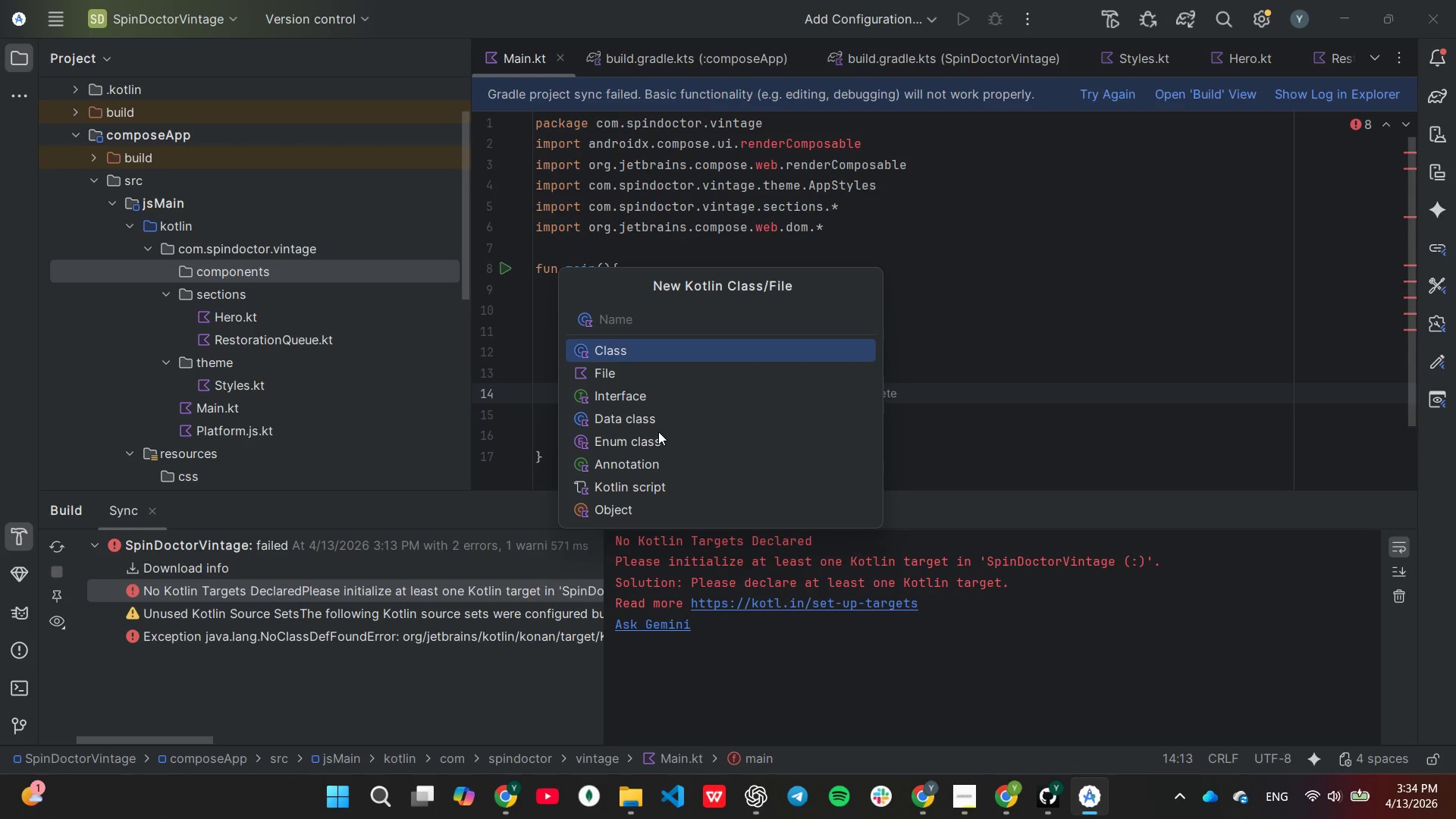 
type(Bir)
key(Backspace)
type(keCard)
 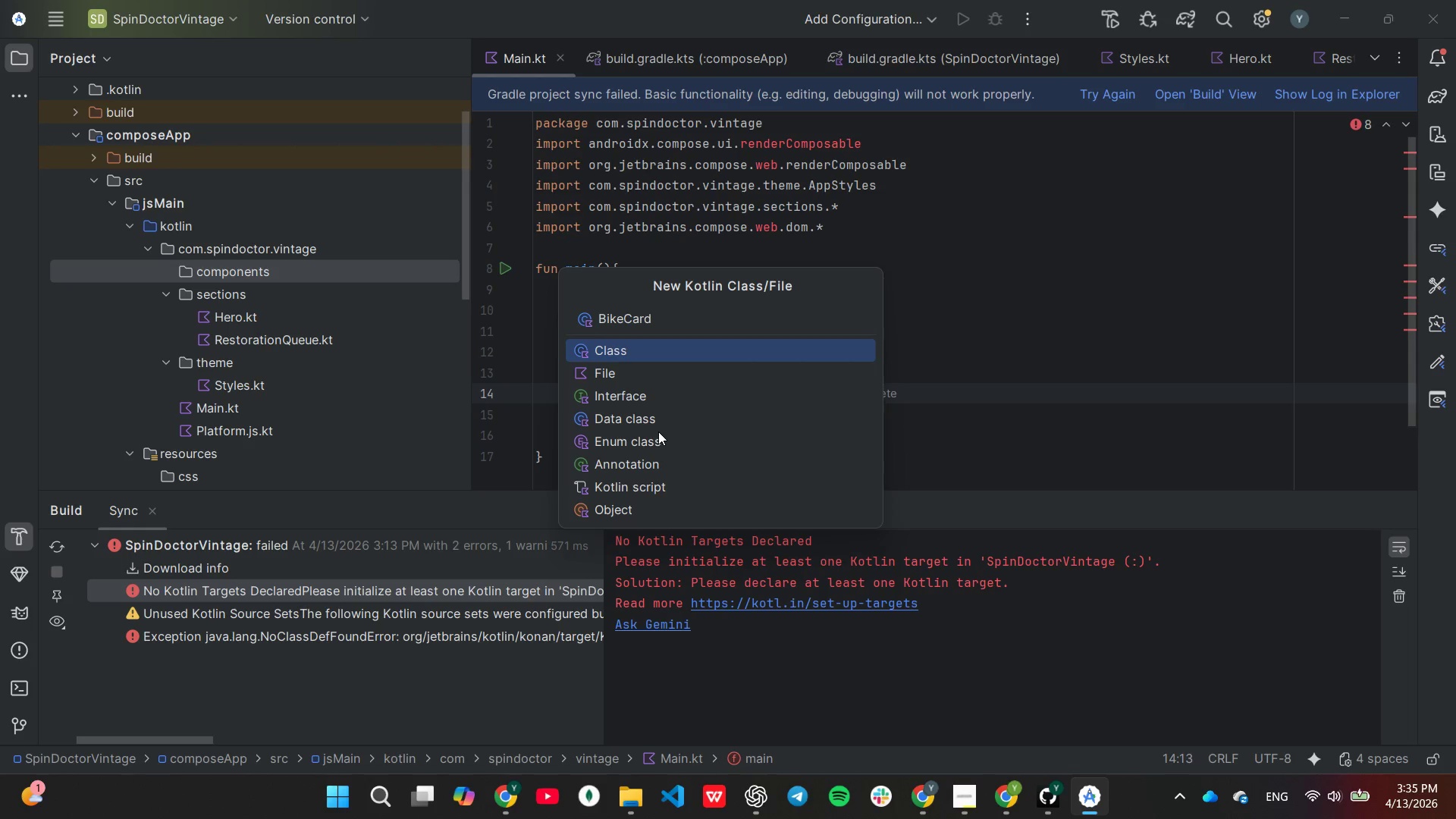 
key(Enter)
 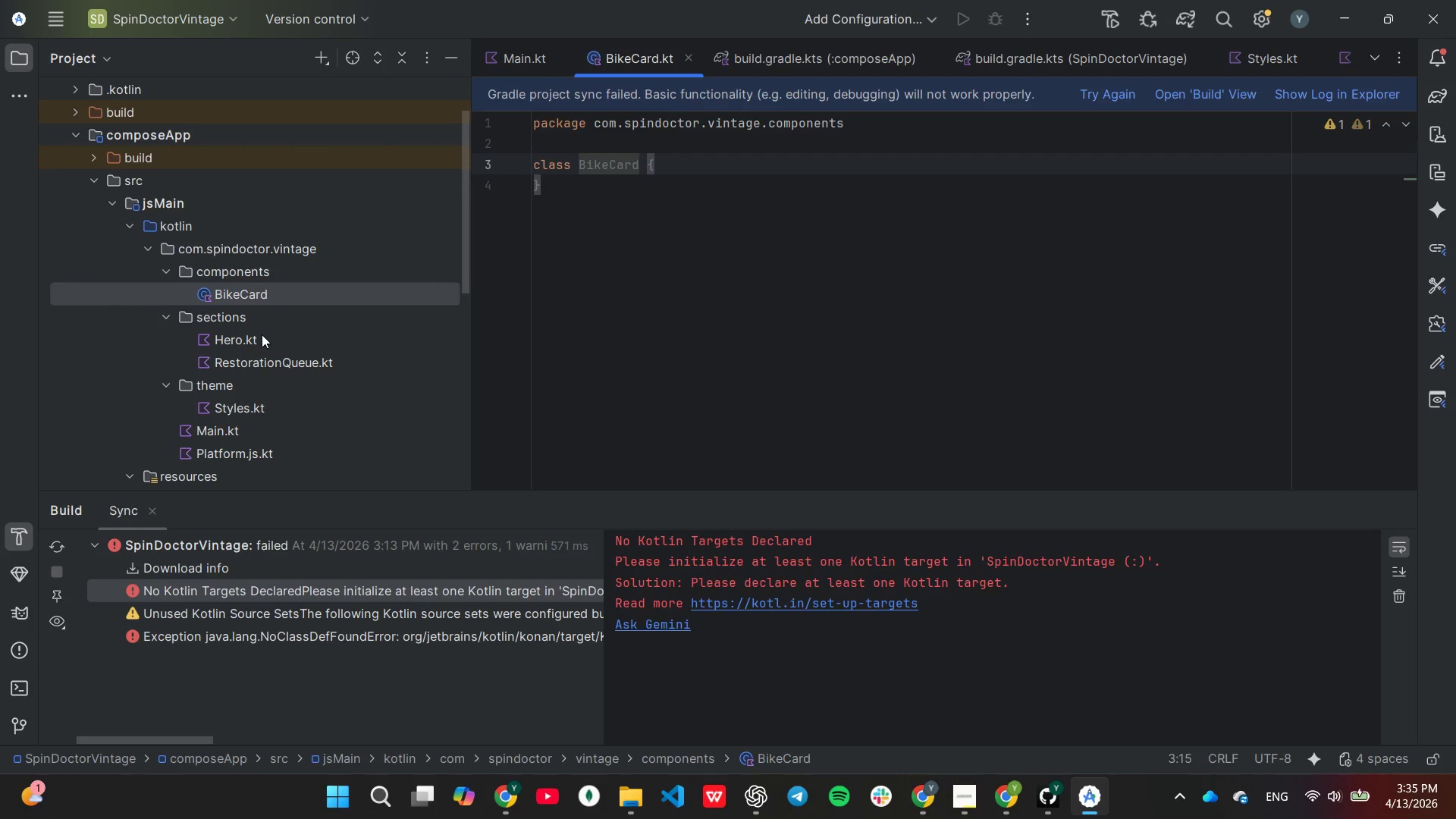 
wait(8.78)
 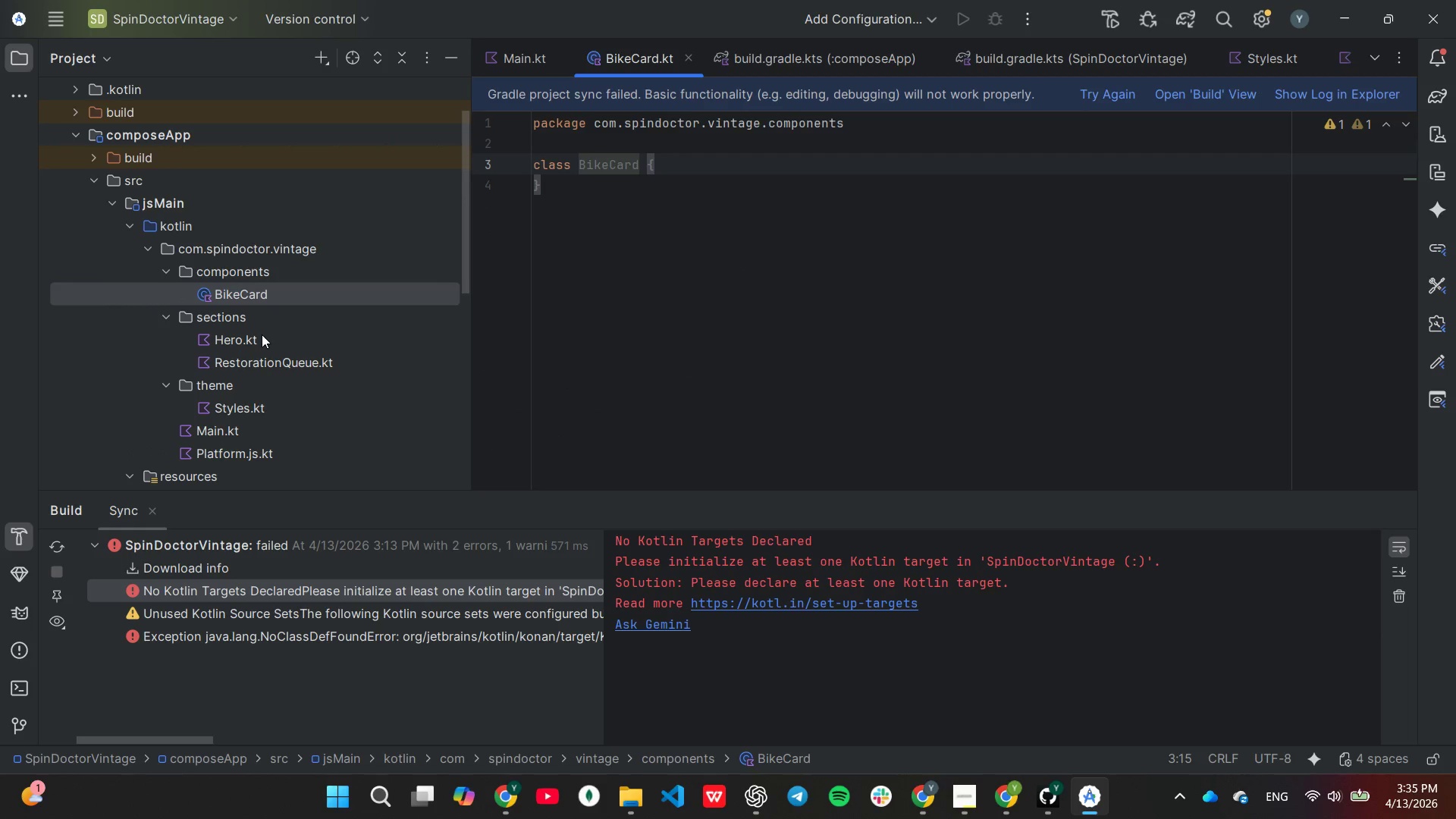 
double_click([258, 358])
 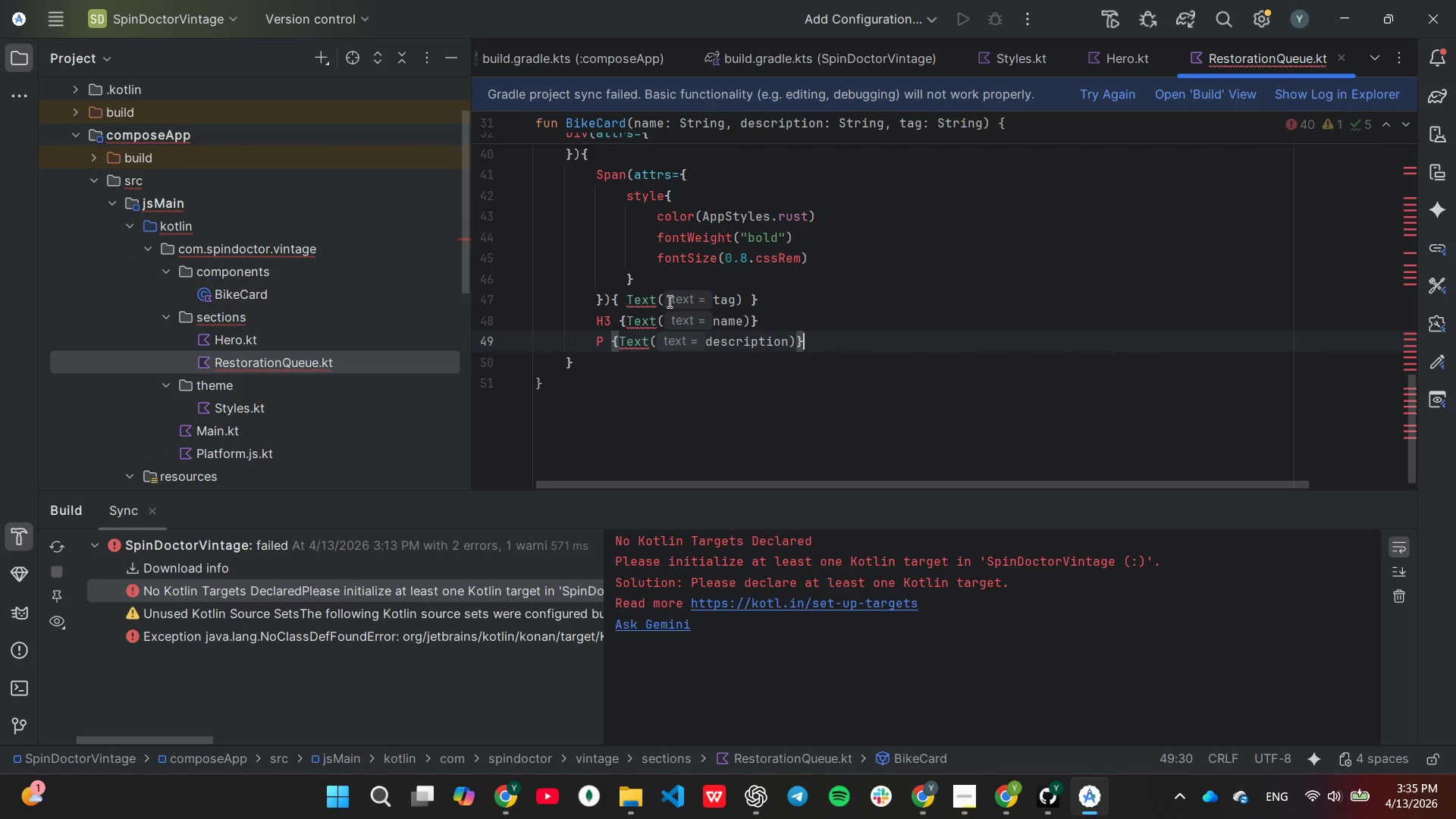 
scroll: coordinate [711, 296], scroll_direction: up, amount: 6.0
 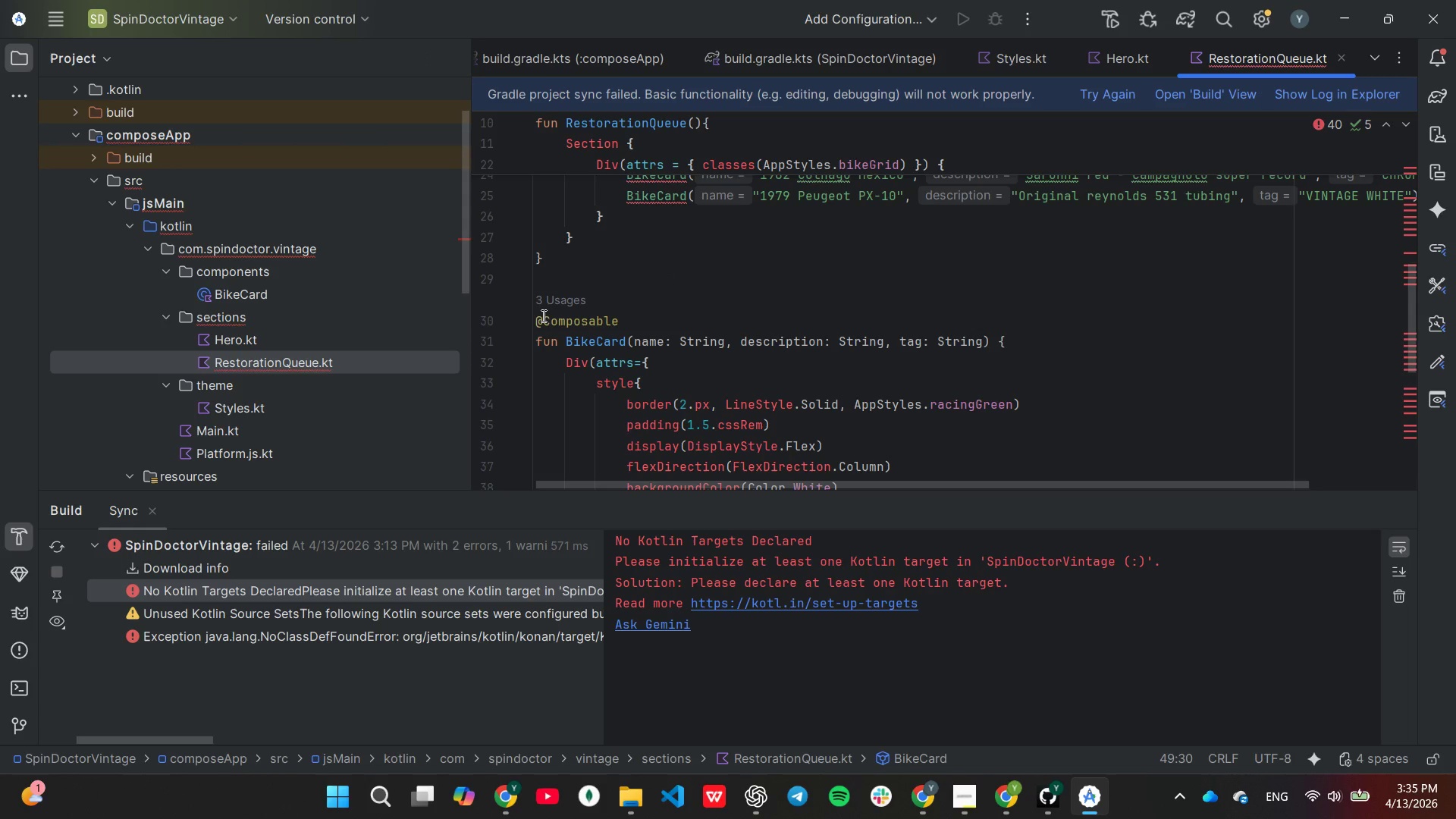 
left_click_drag(start_coordinate=[538, 318], to_coordinate=[573, 519])
 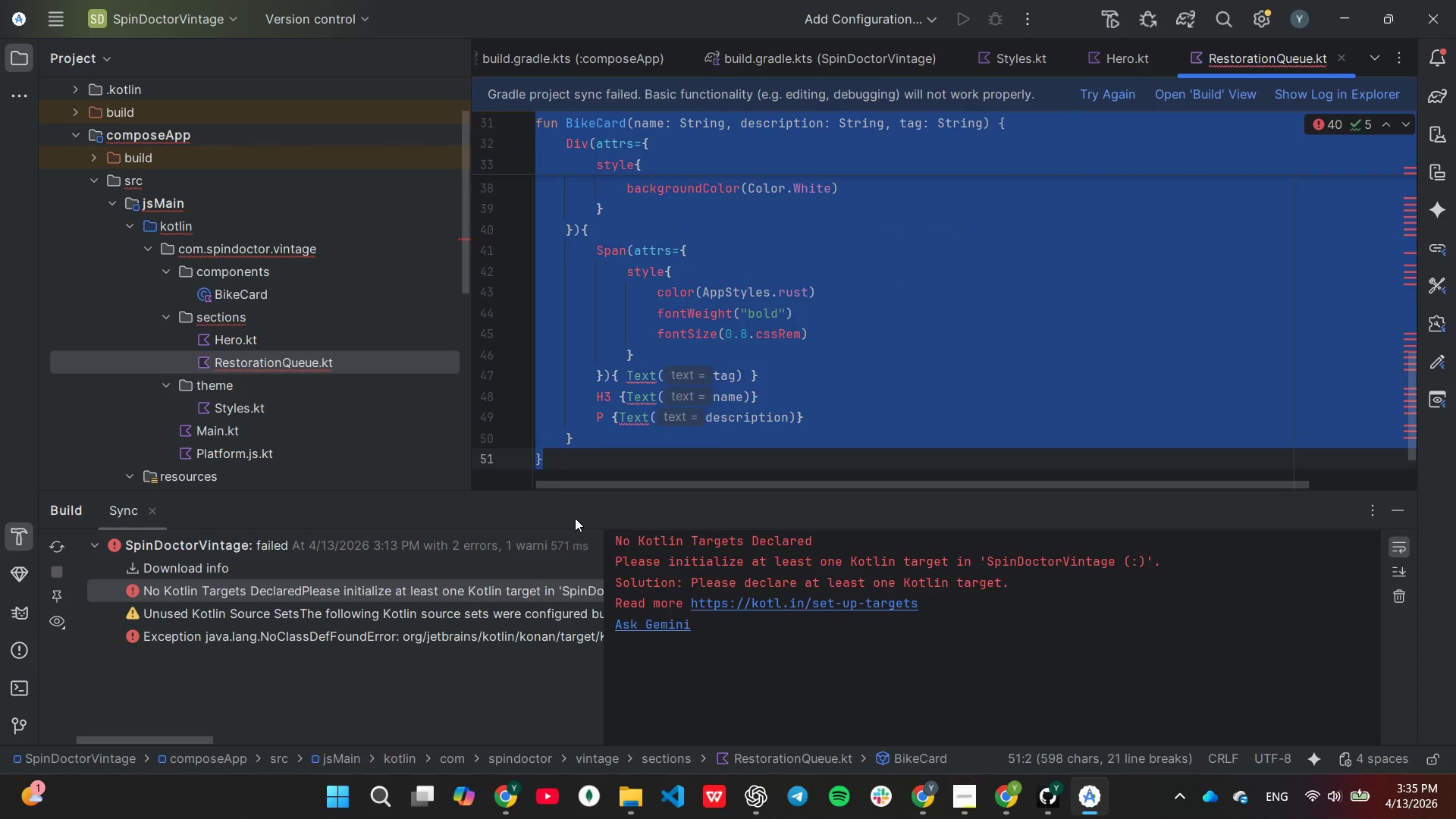 
key(Control+X)
 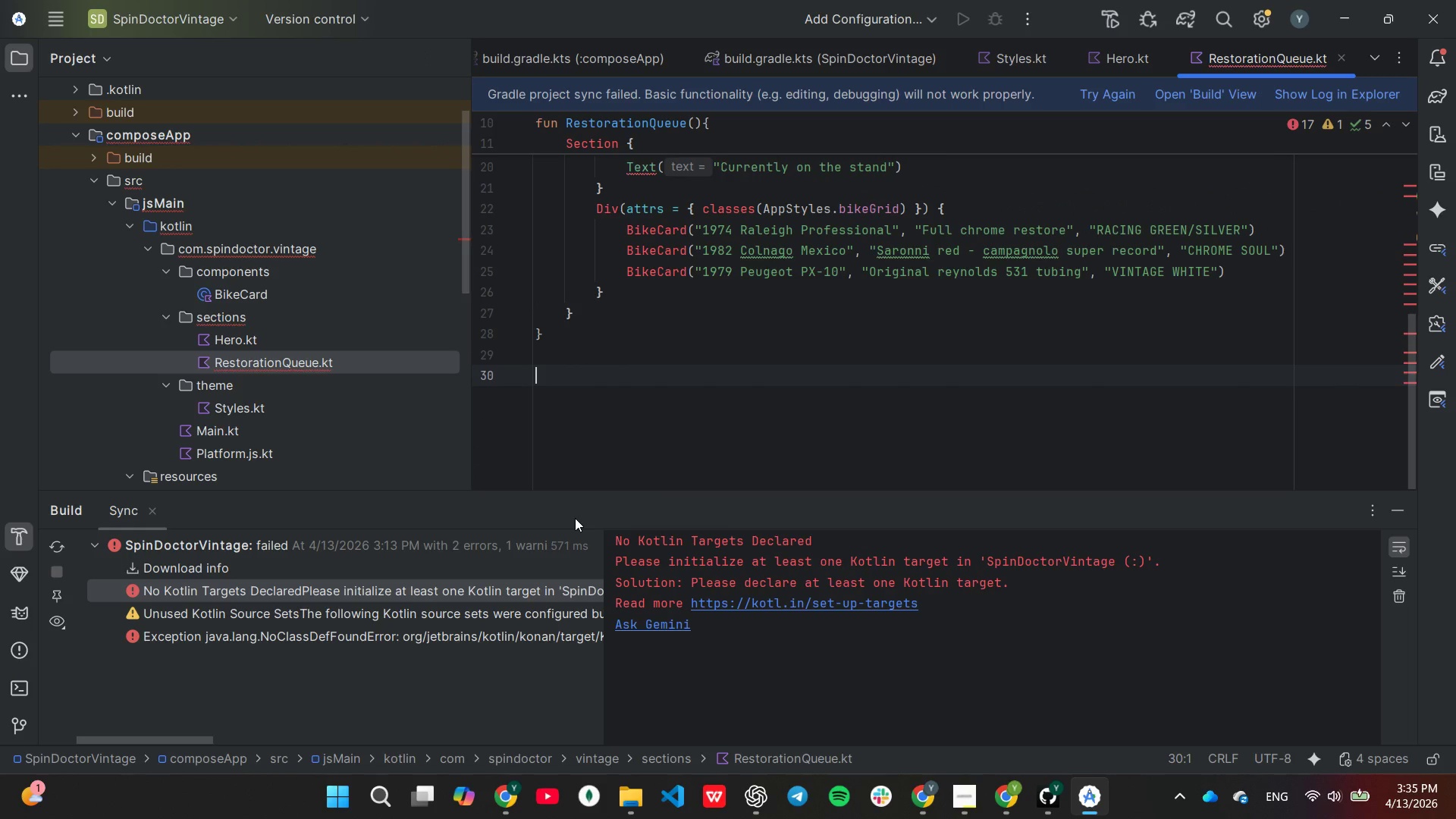 
key(Backspace)
 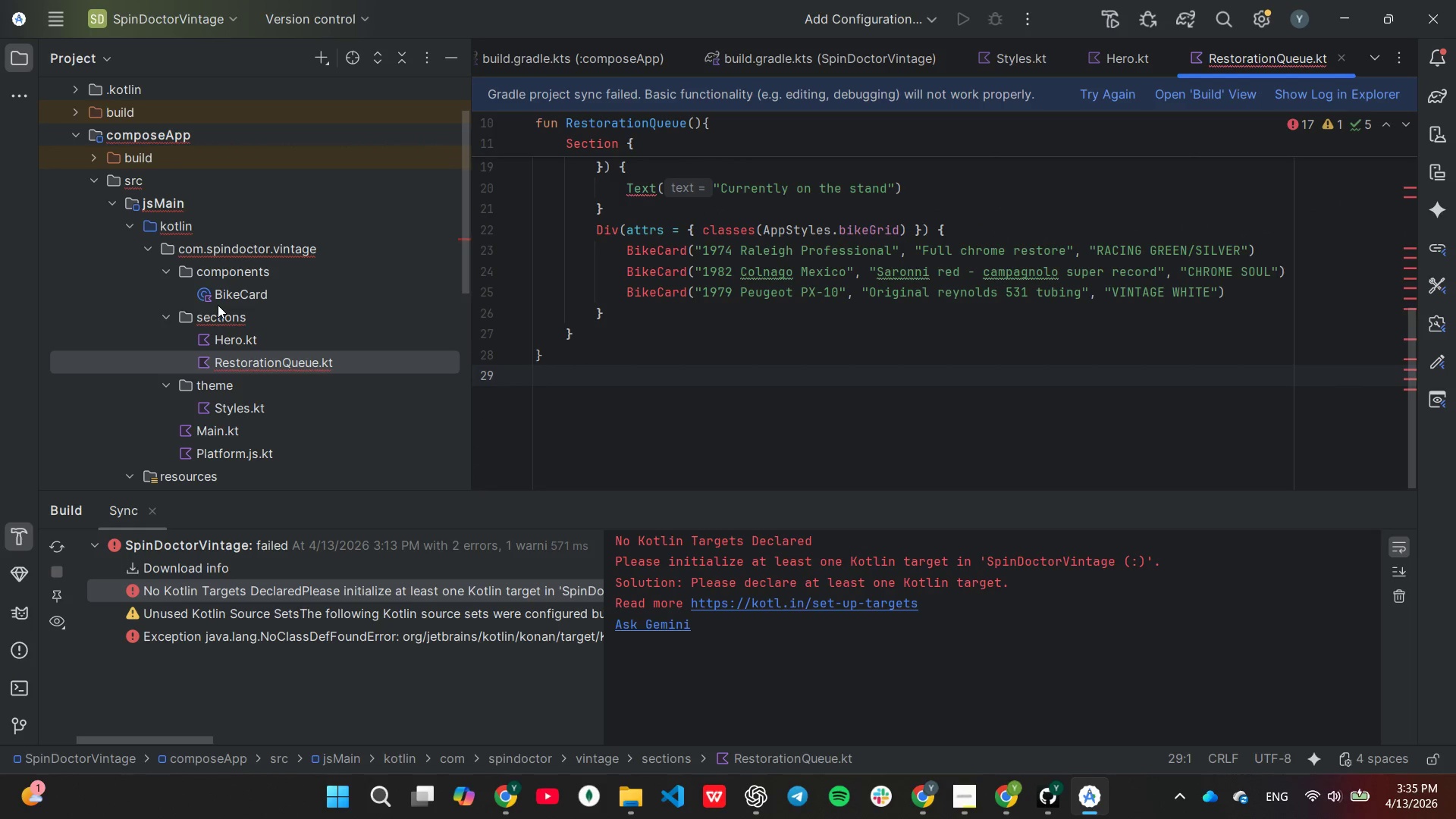 
left_click([250, 289])
 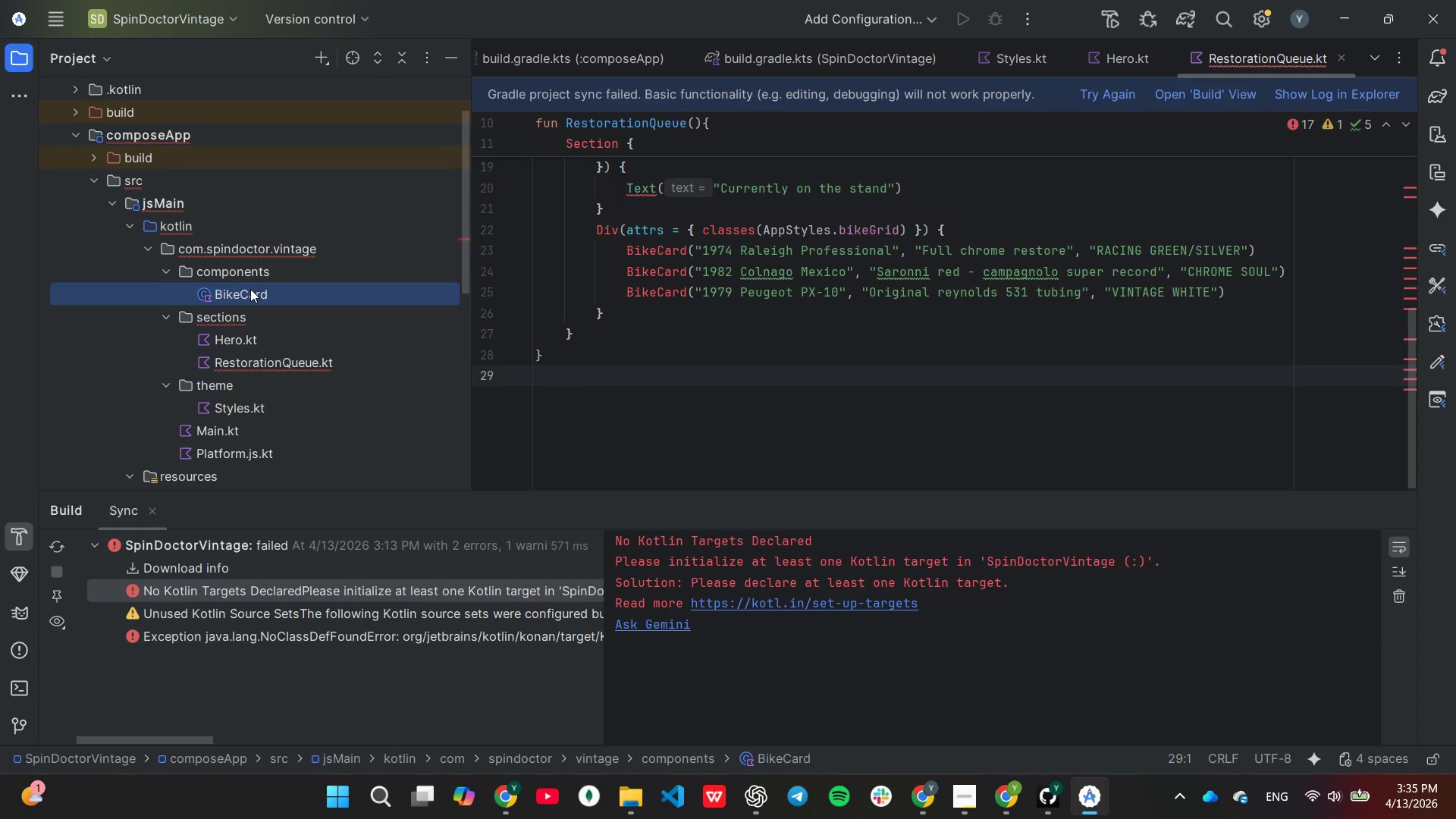 
double_click([250, 289])
 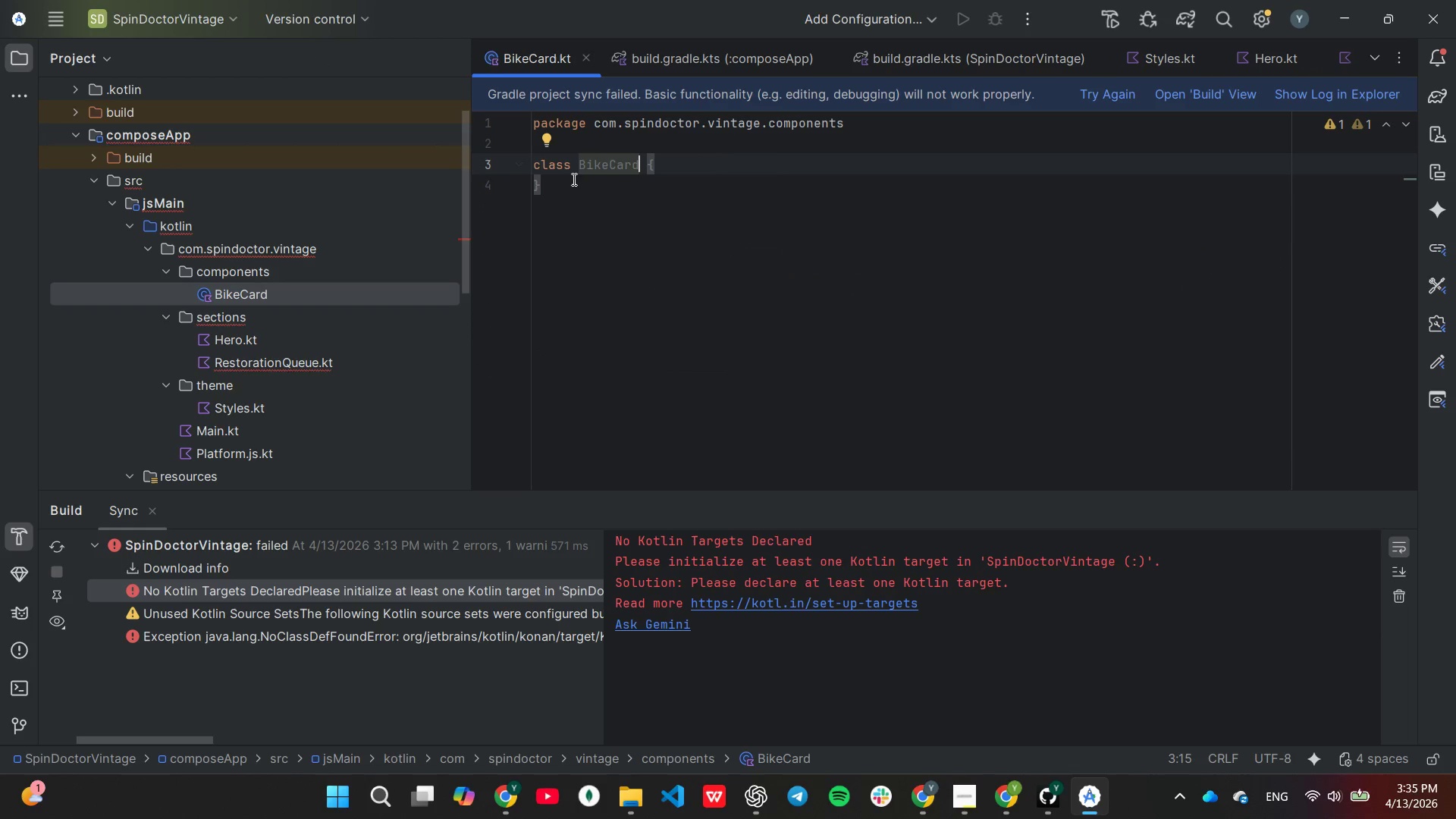 
left_click_drag(start_coordinate=[573, 182], to_coordinate=[535, 169])
 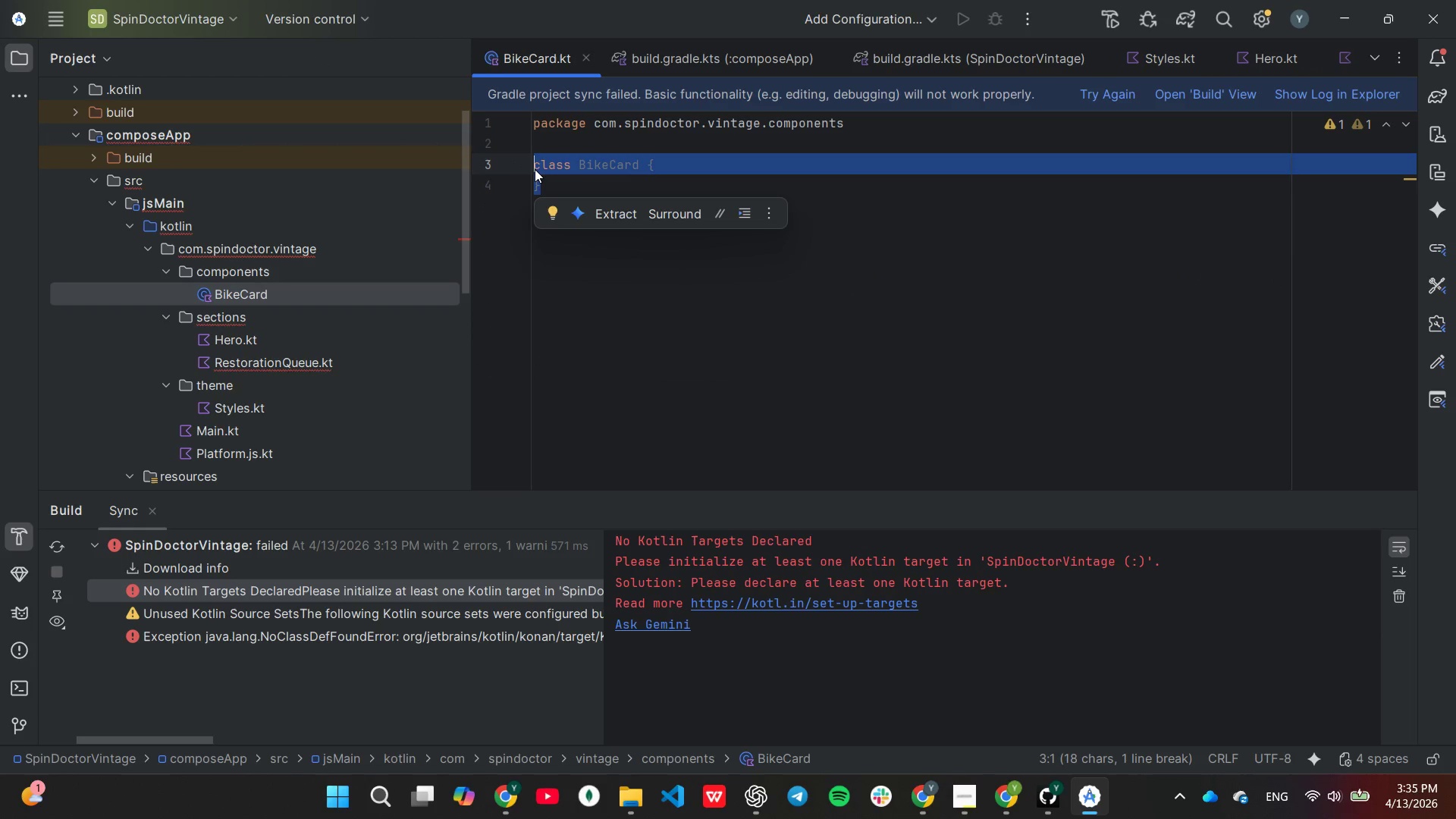 
key(Control+ControlLeft)
 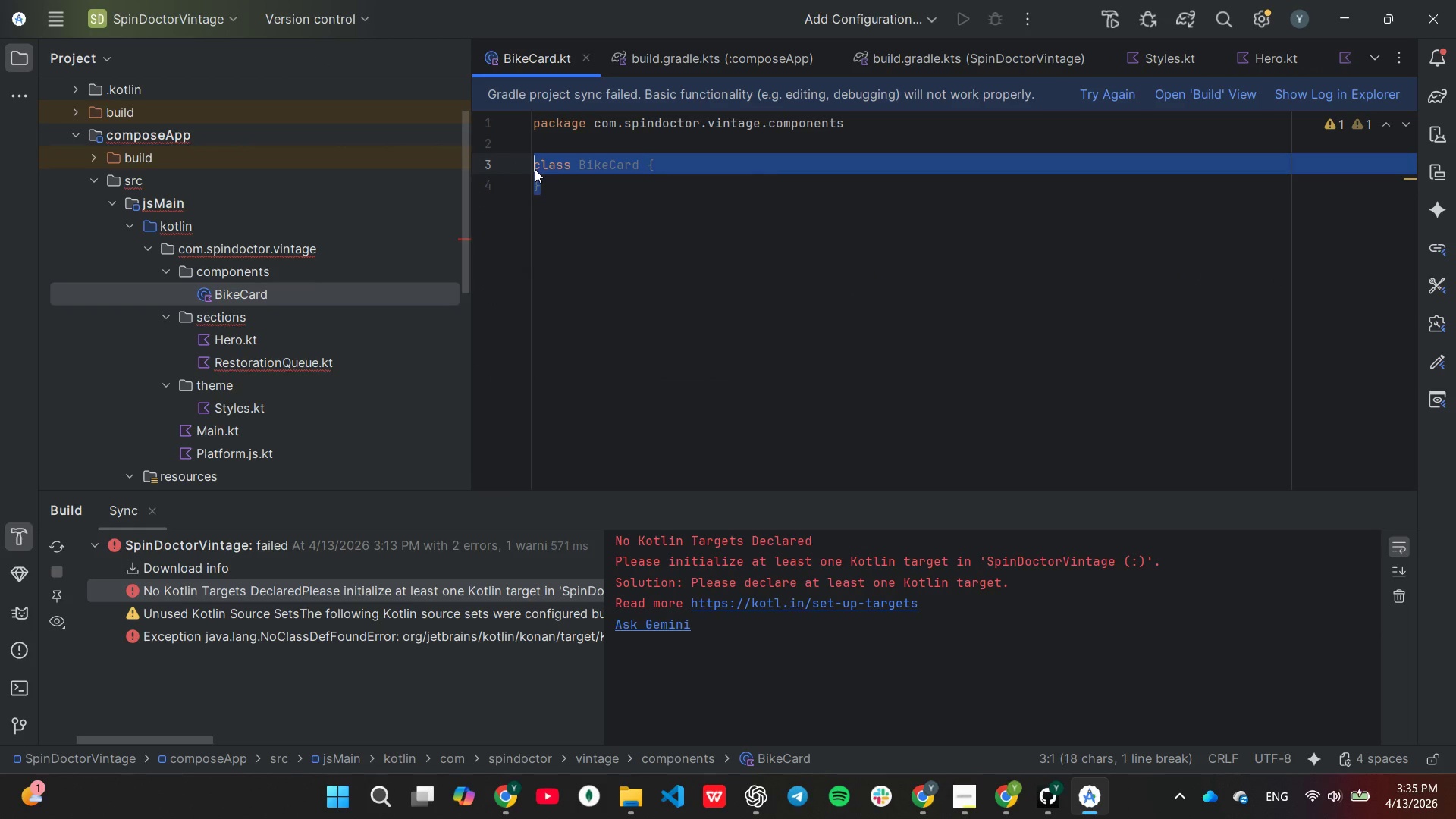 
key(Control+V)
 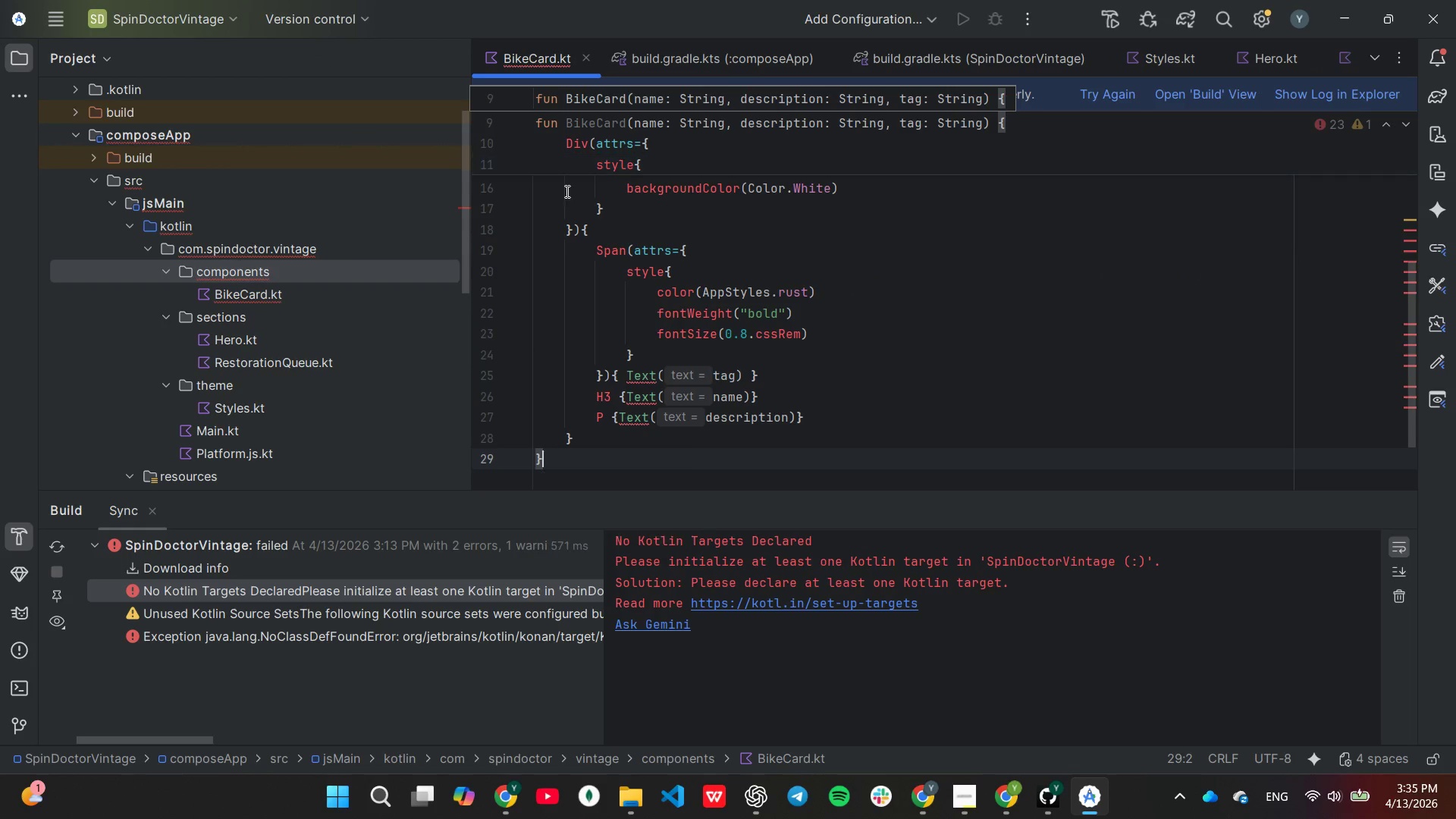 
scroll: coordinate [745, 337], scroll_direction: up, amount: 9.0
 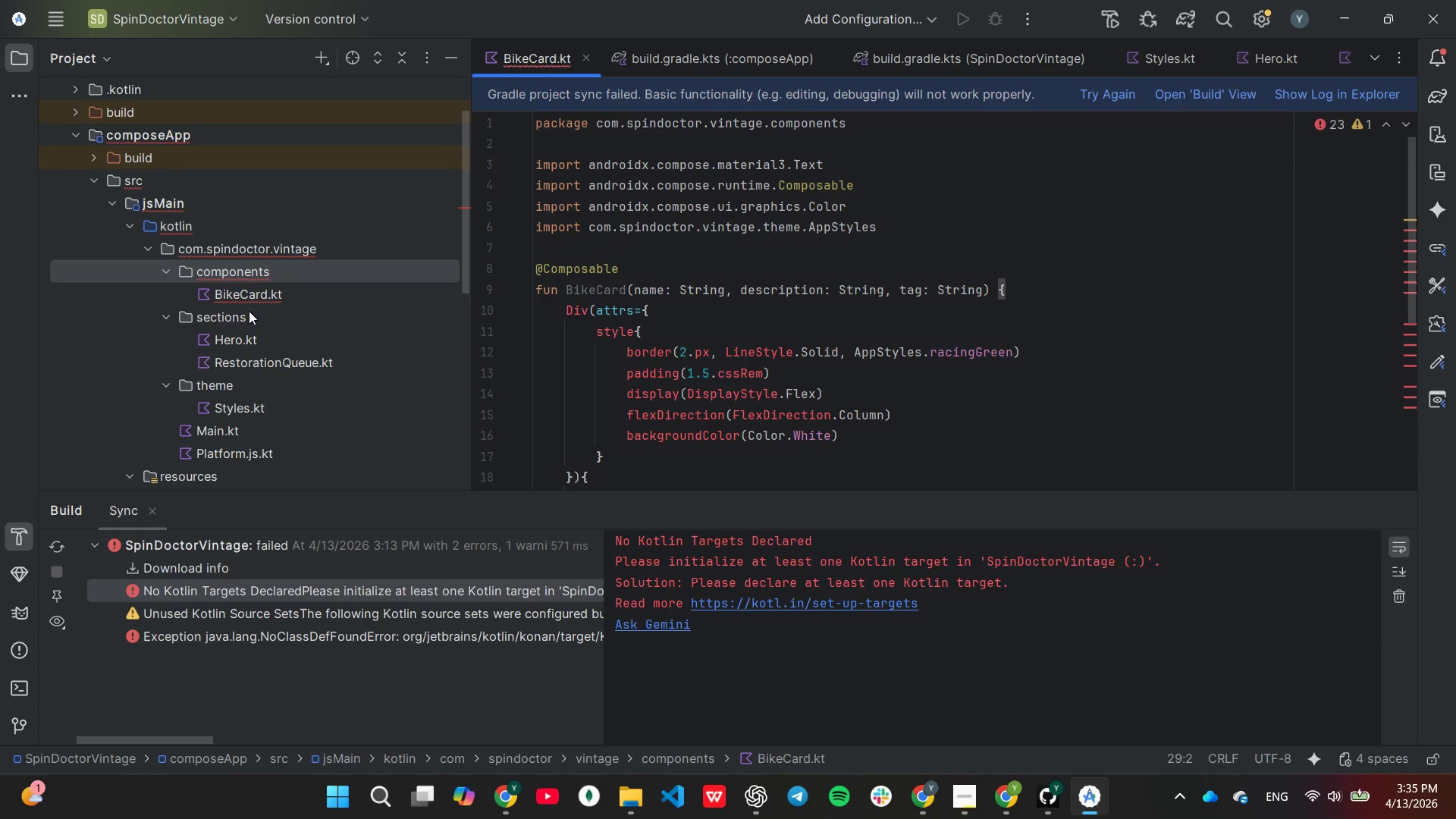 
wait(5.73)
 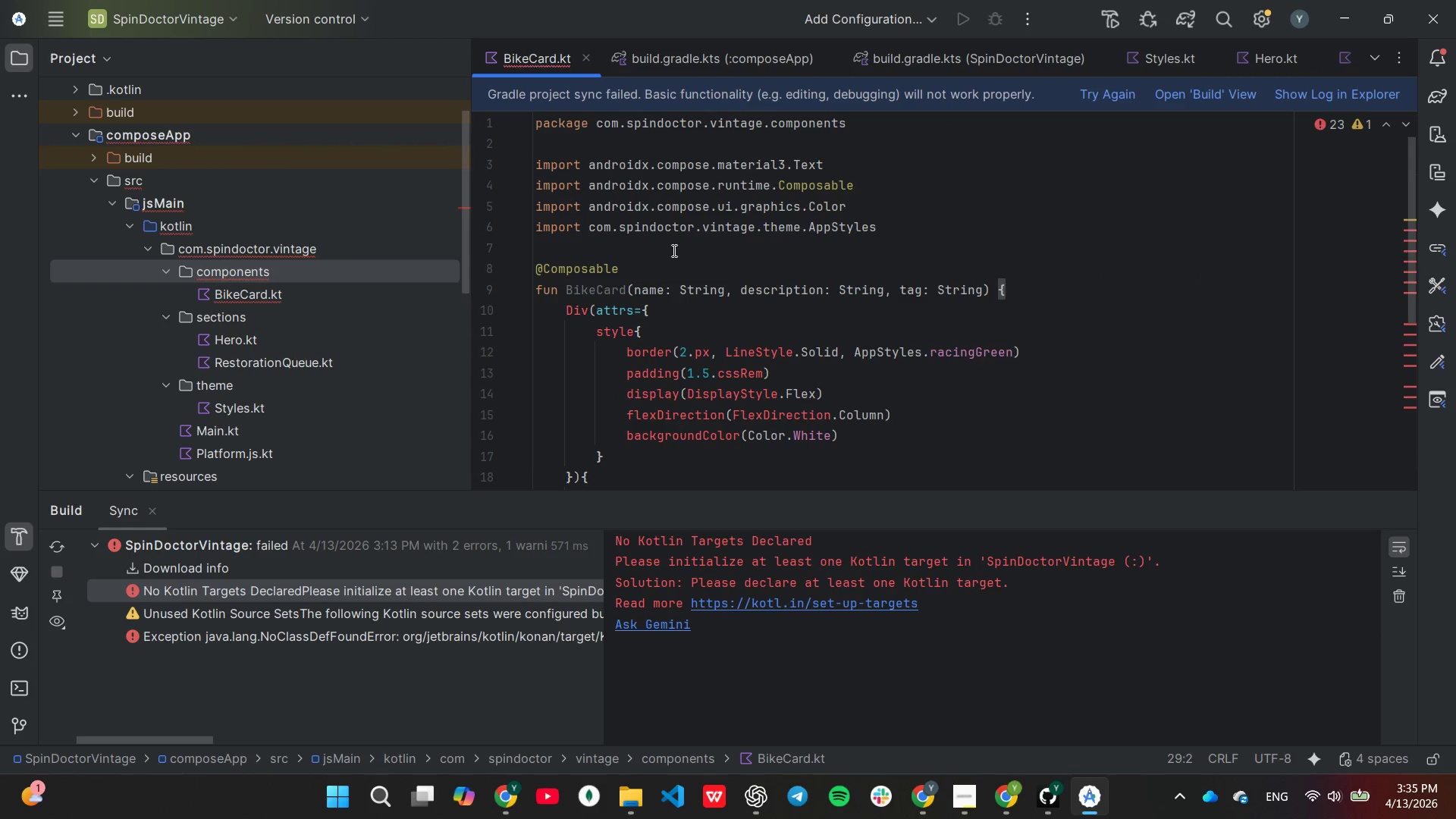 
double_click([224, 358])
 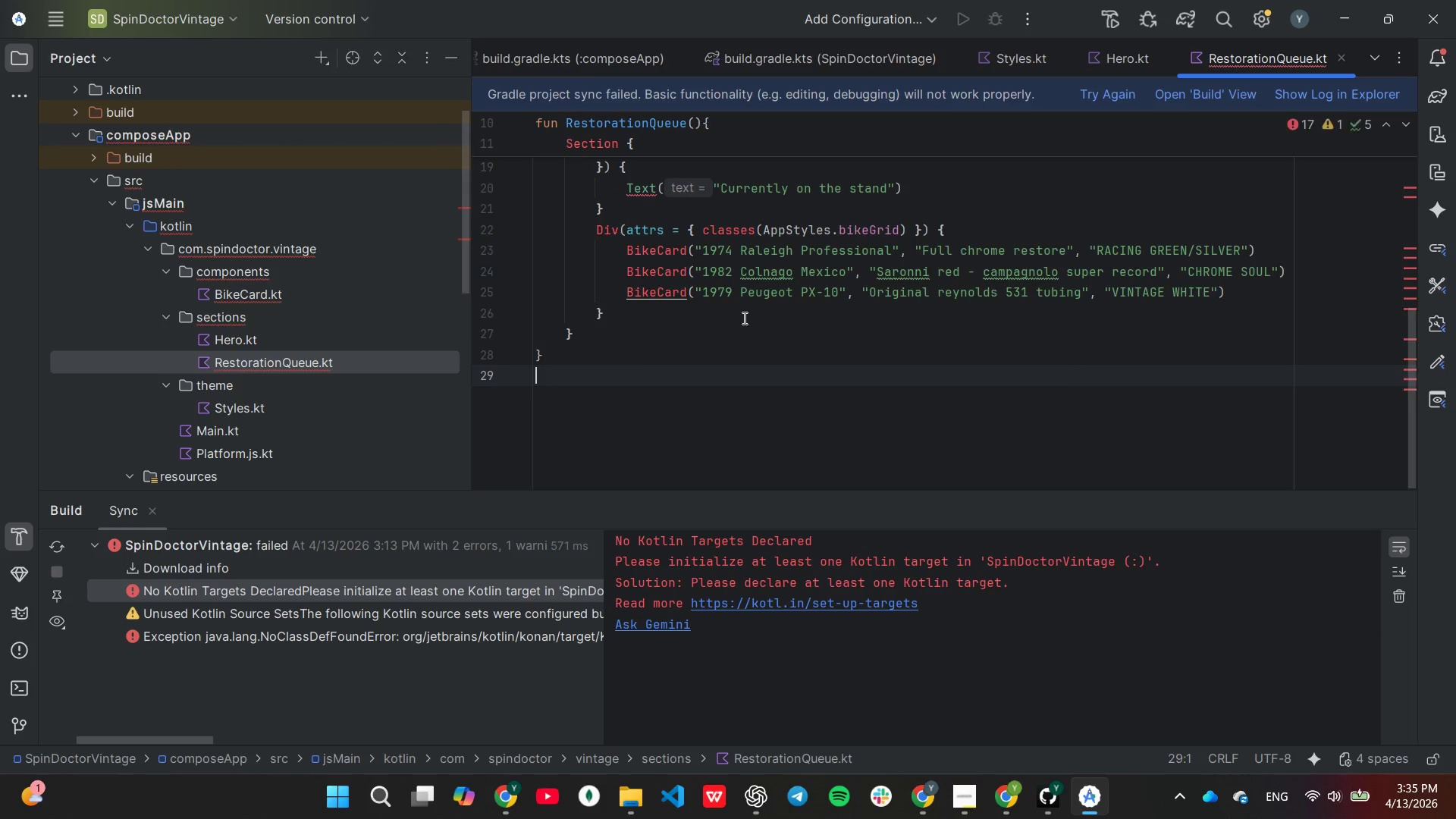 
scroll: coordinate [743, 318], scroll_direction: up, amount: 11.0
 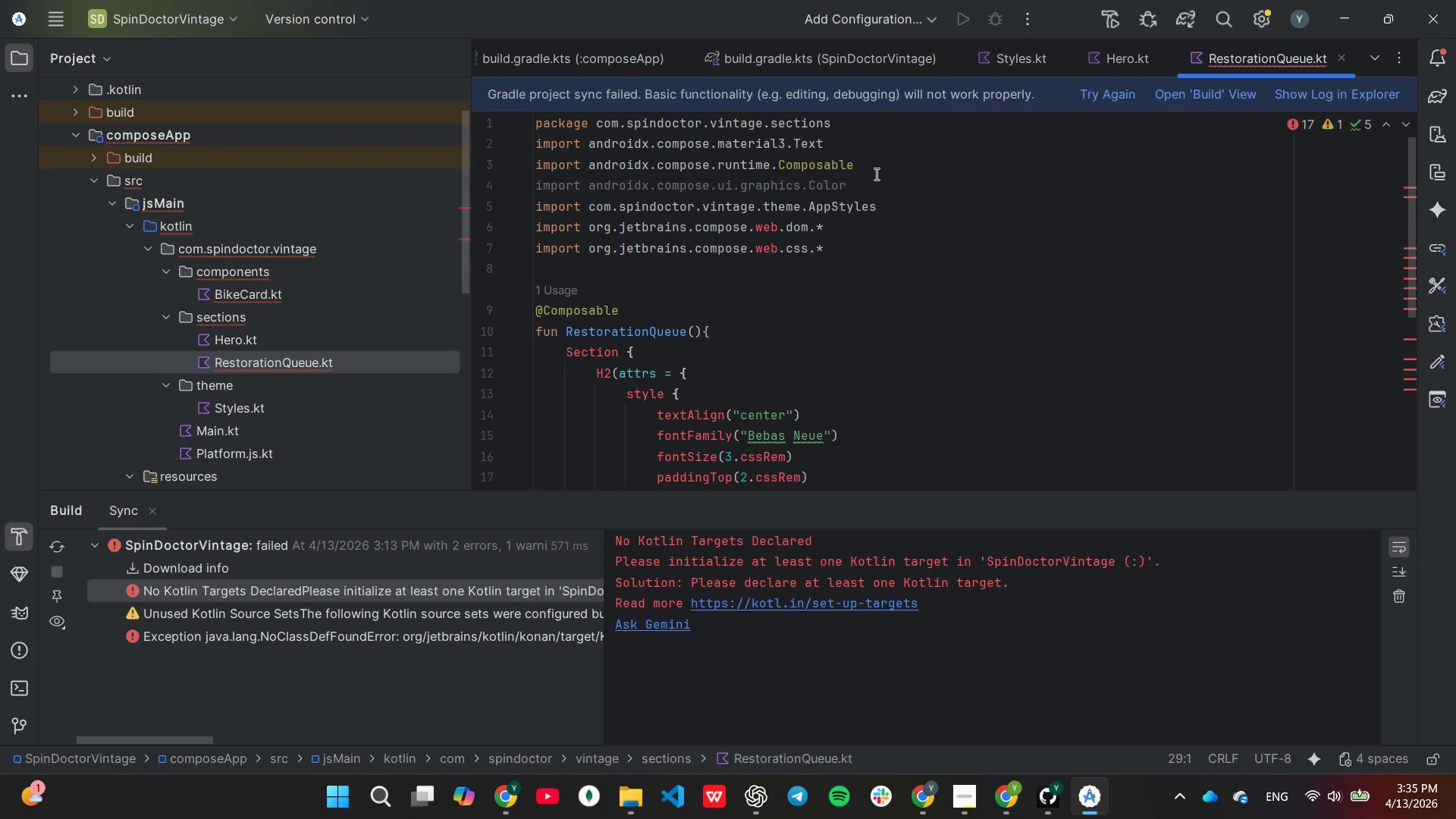 
wait(5.51)
 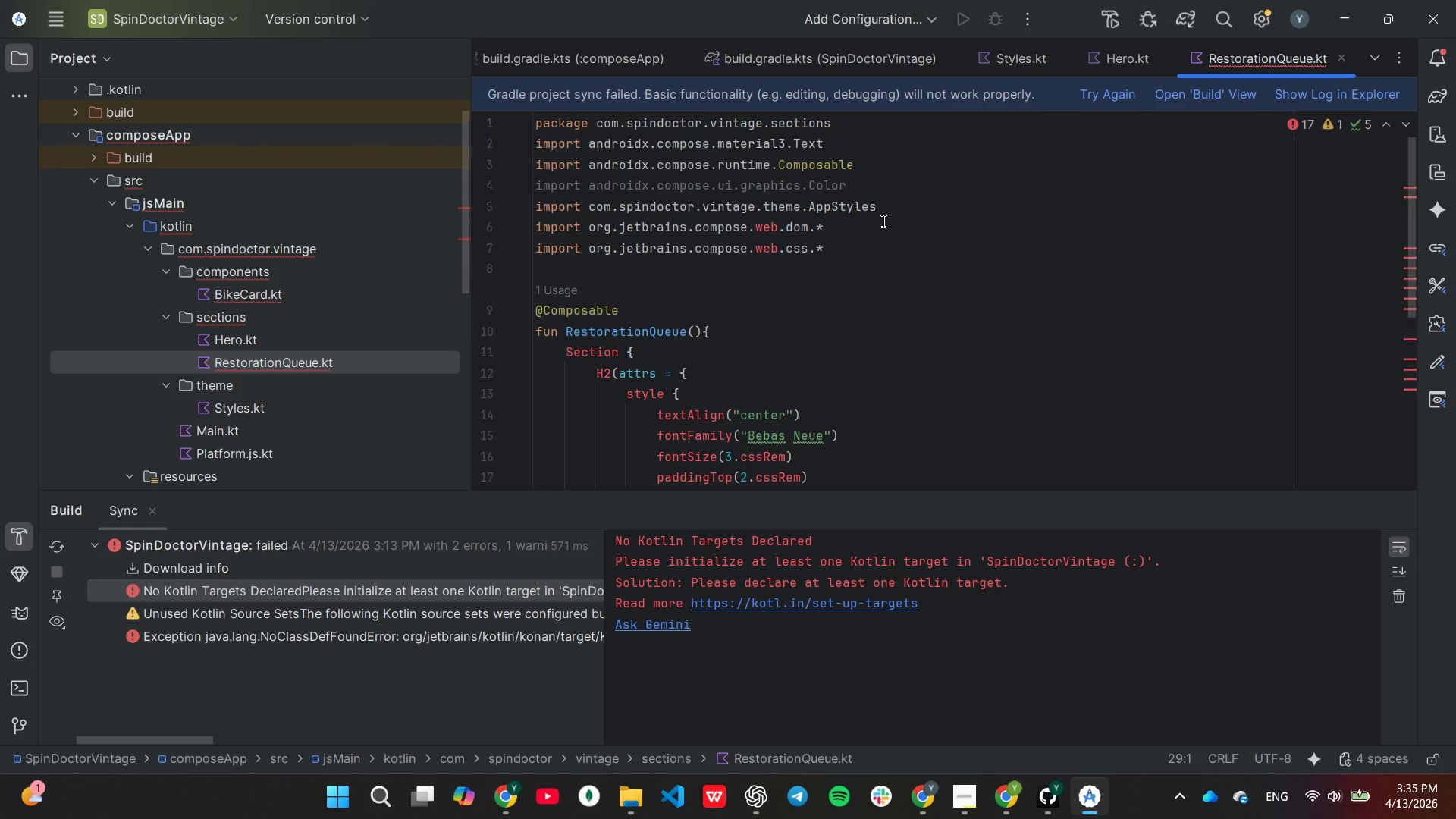 
left_click_drag(start_coordinate=[868, 194], to_coordinate=[866, 201])
 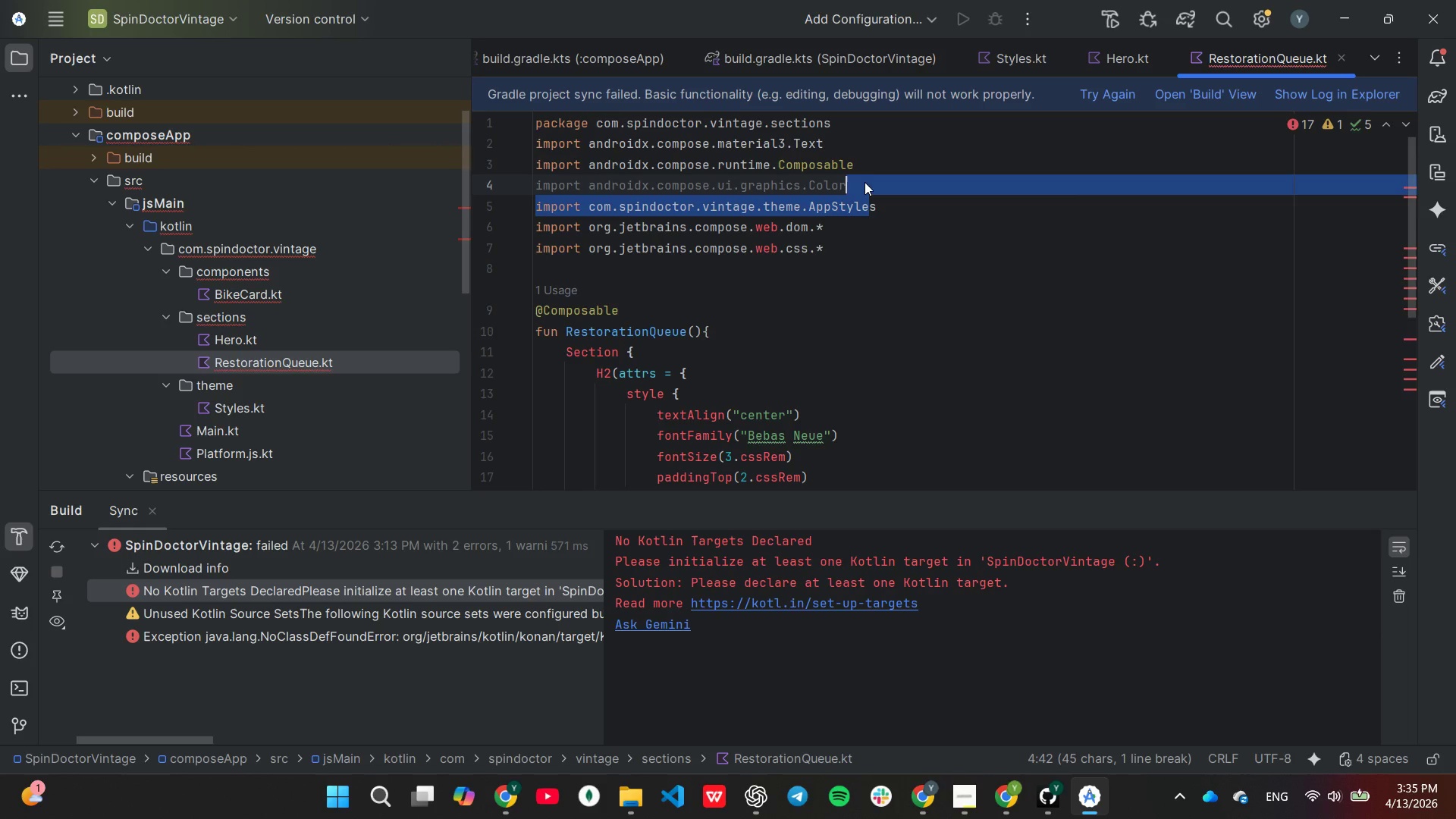 
left_click([970, 204])
 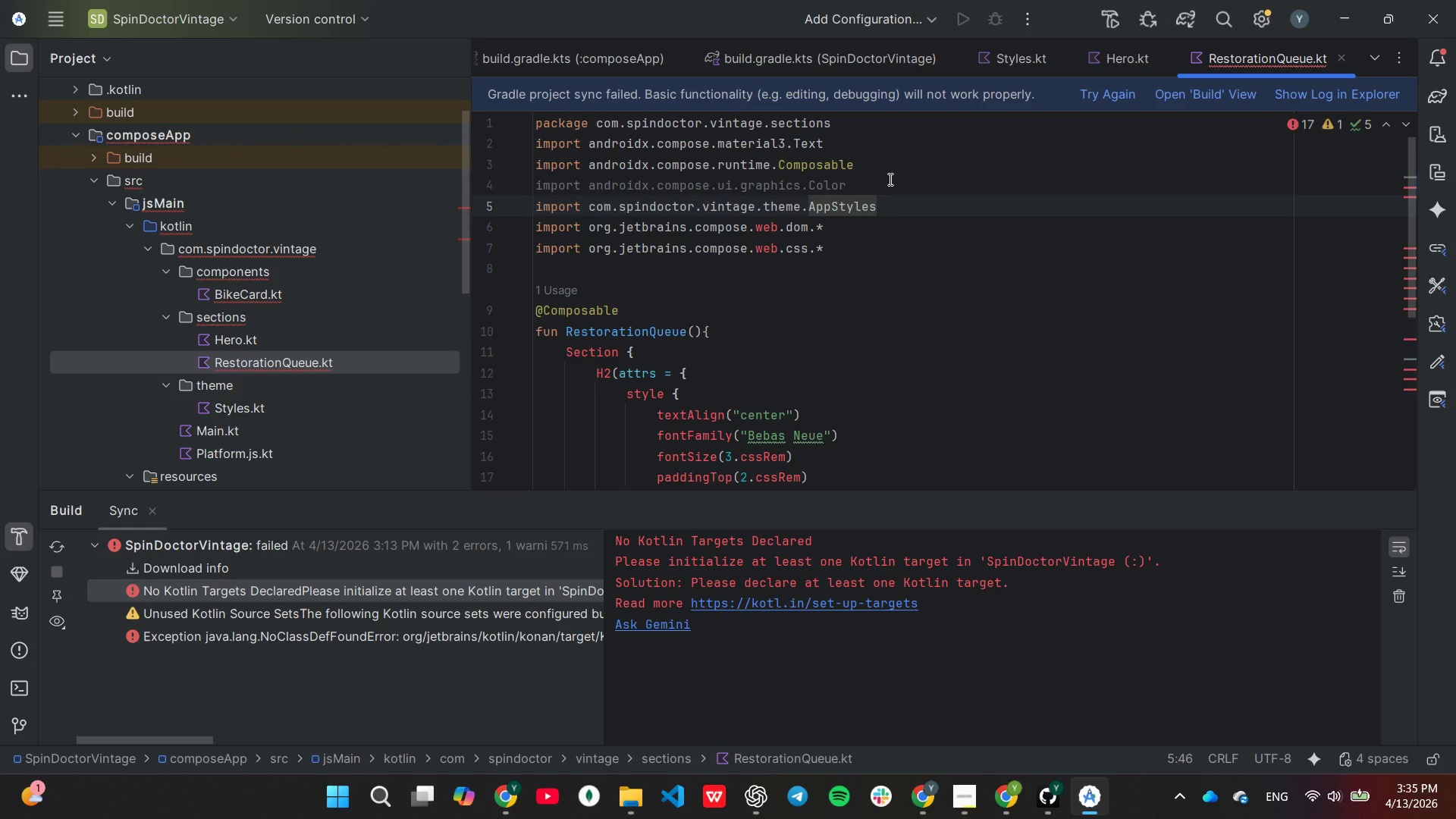 
left_click([890, 183])
 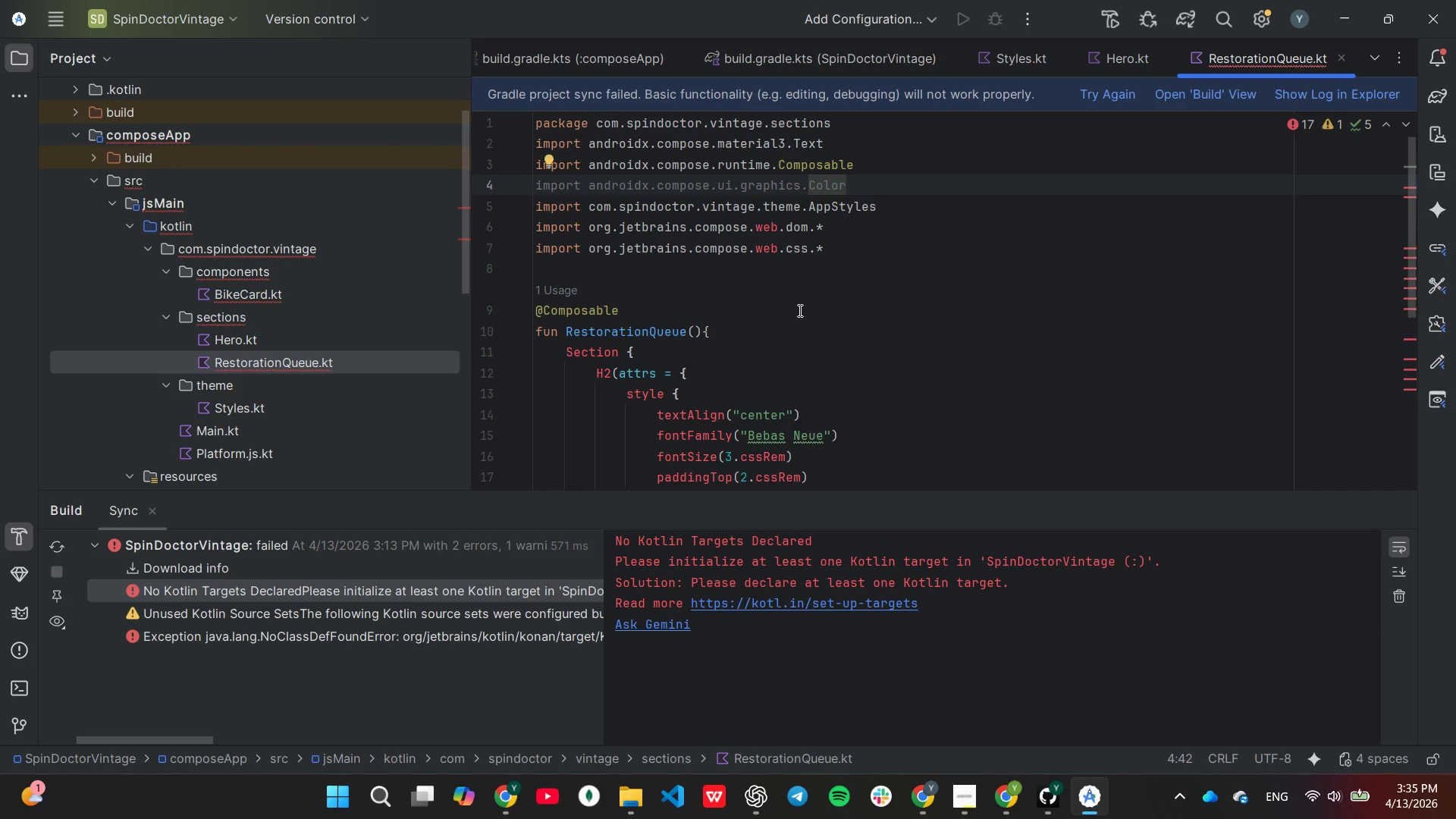 
hold_key(key=Backspace, duration=1.34)
 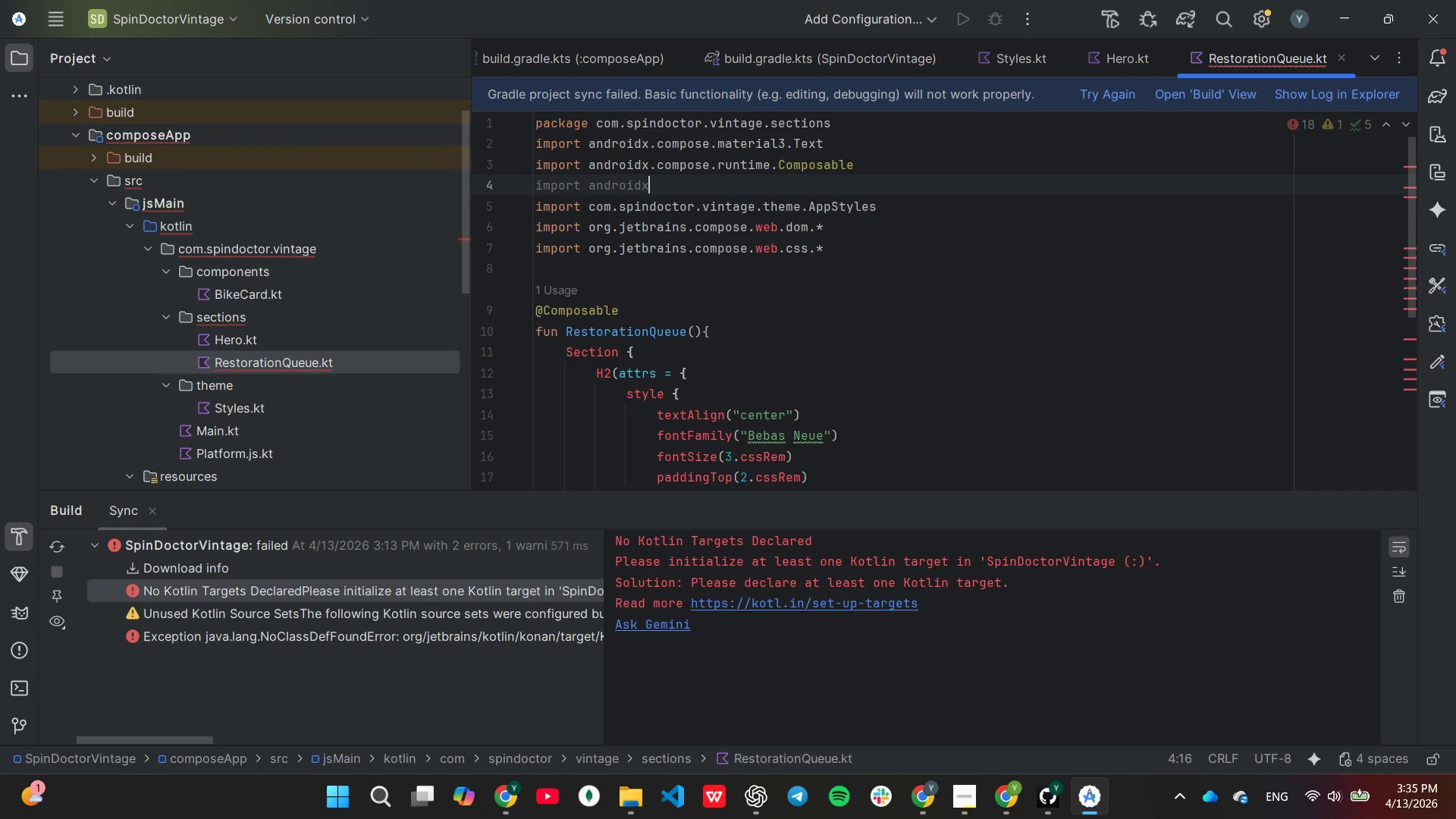 
key(Backspace)
 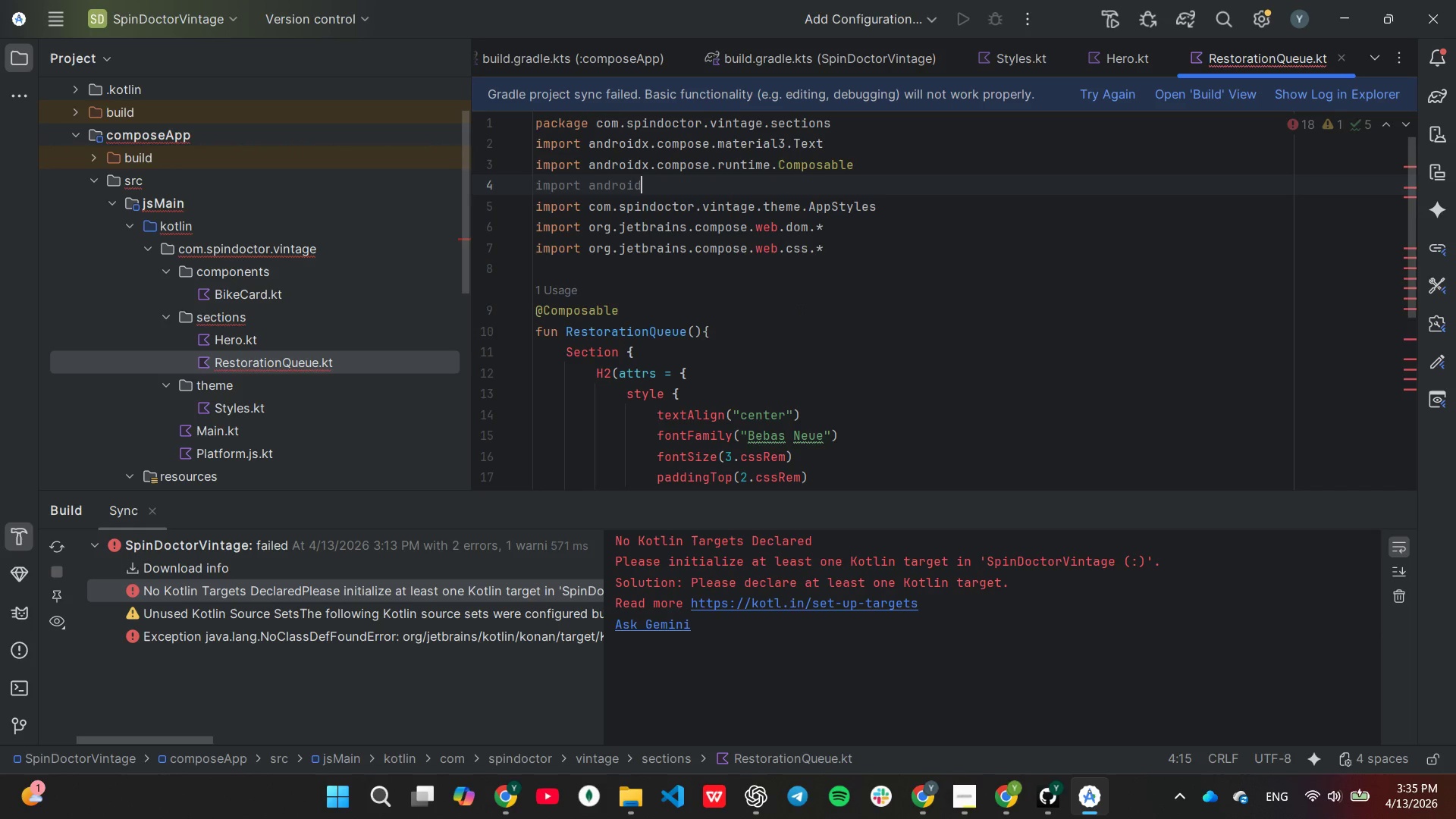 
key(Backspace)
 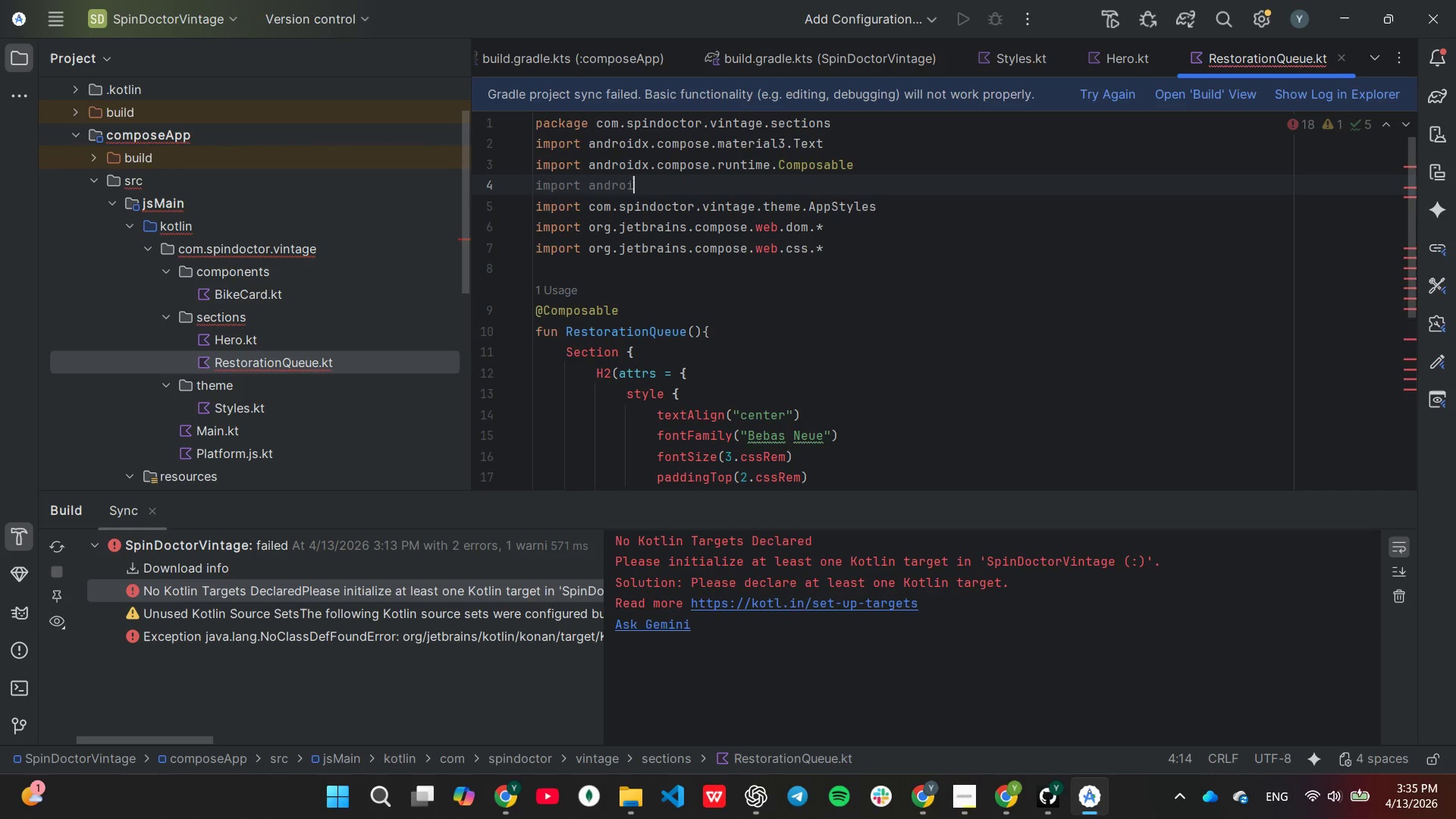 
key(Backspace)
 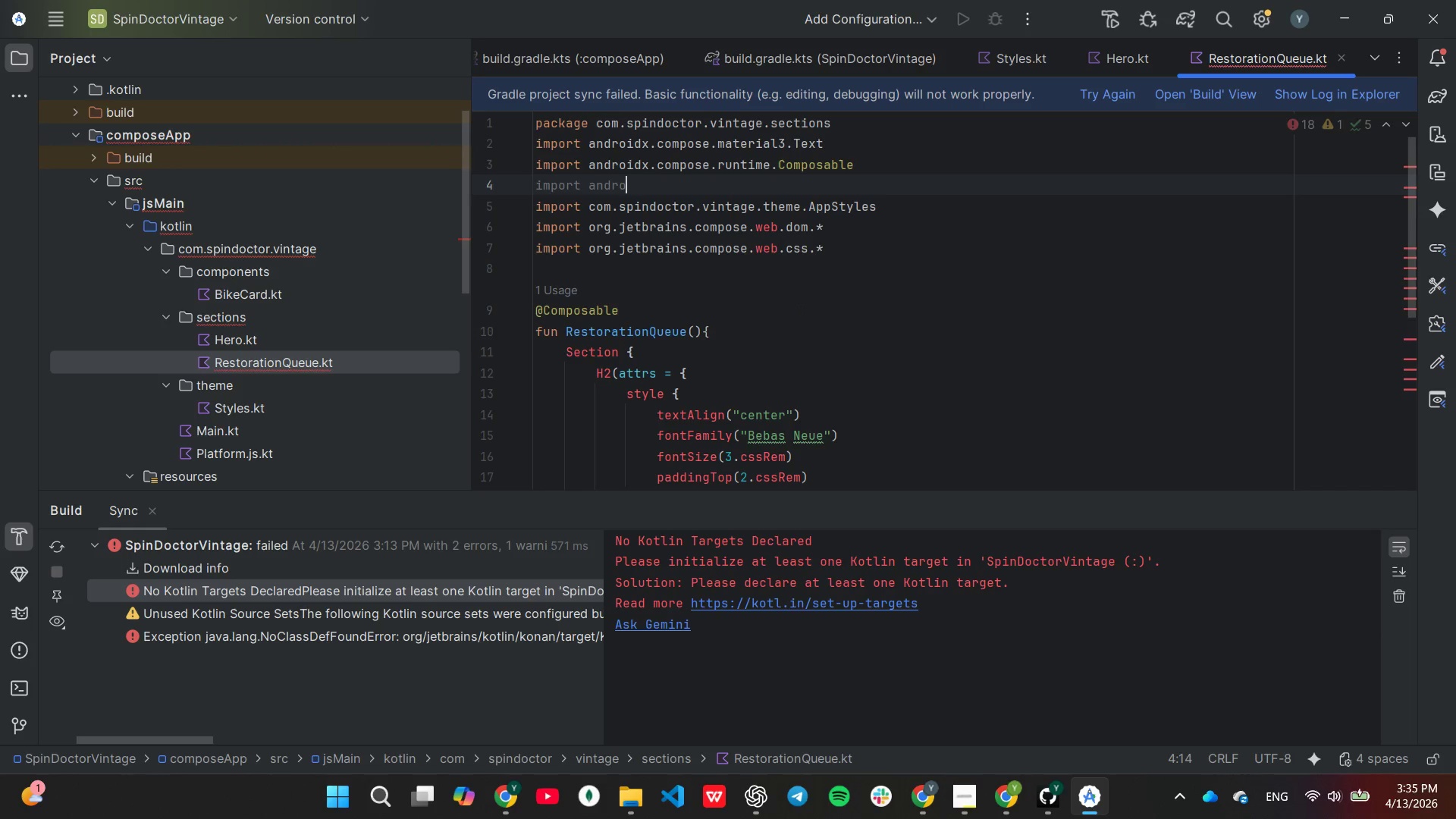 
key(Backspace)
 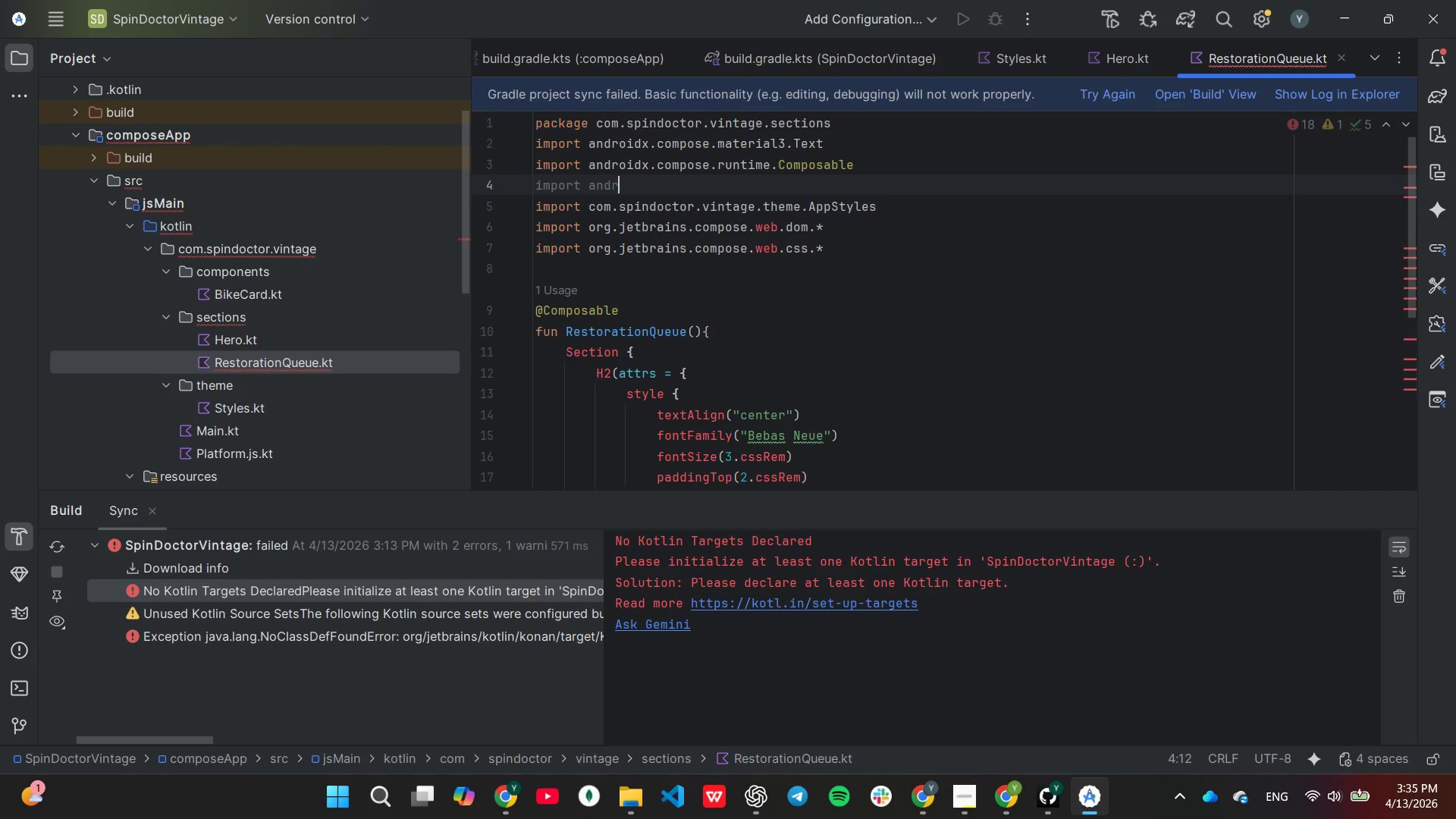 
key(Backspace)
 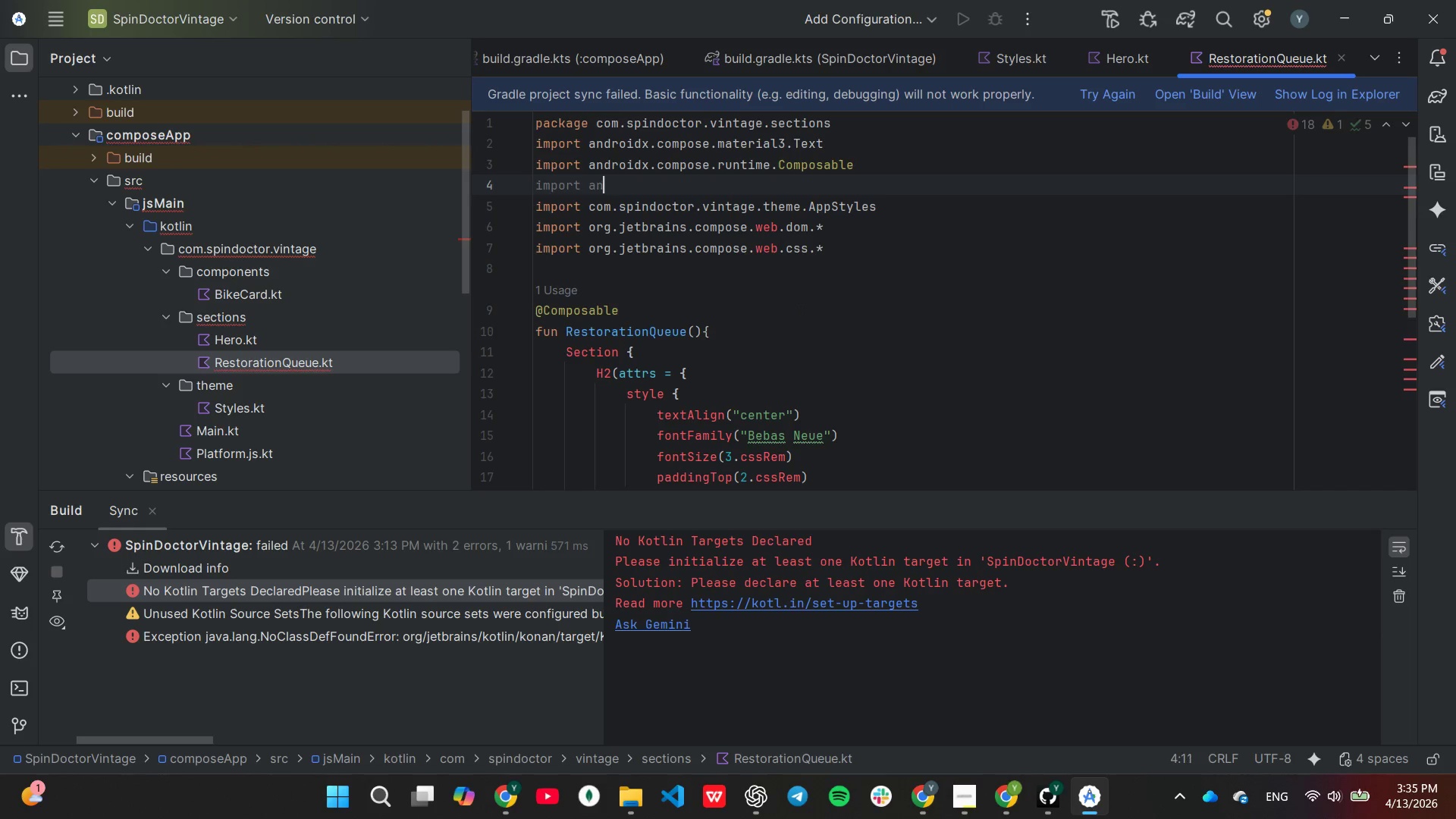 
key(Backspace)
 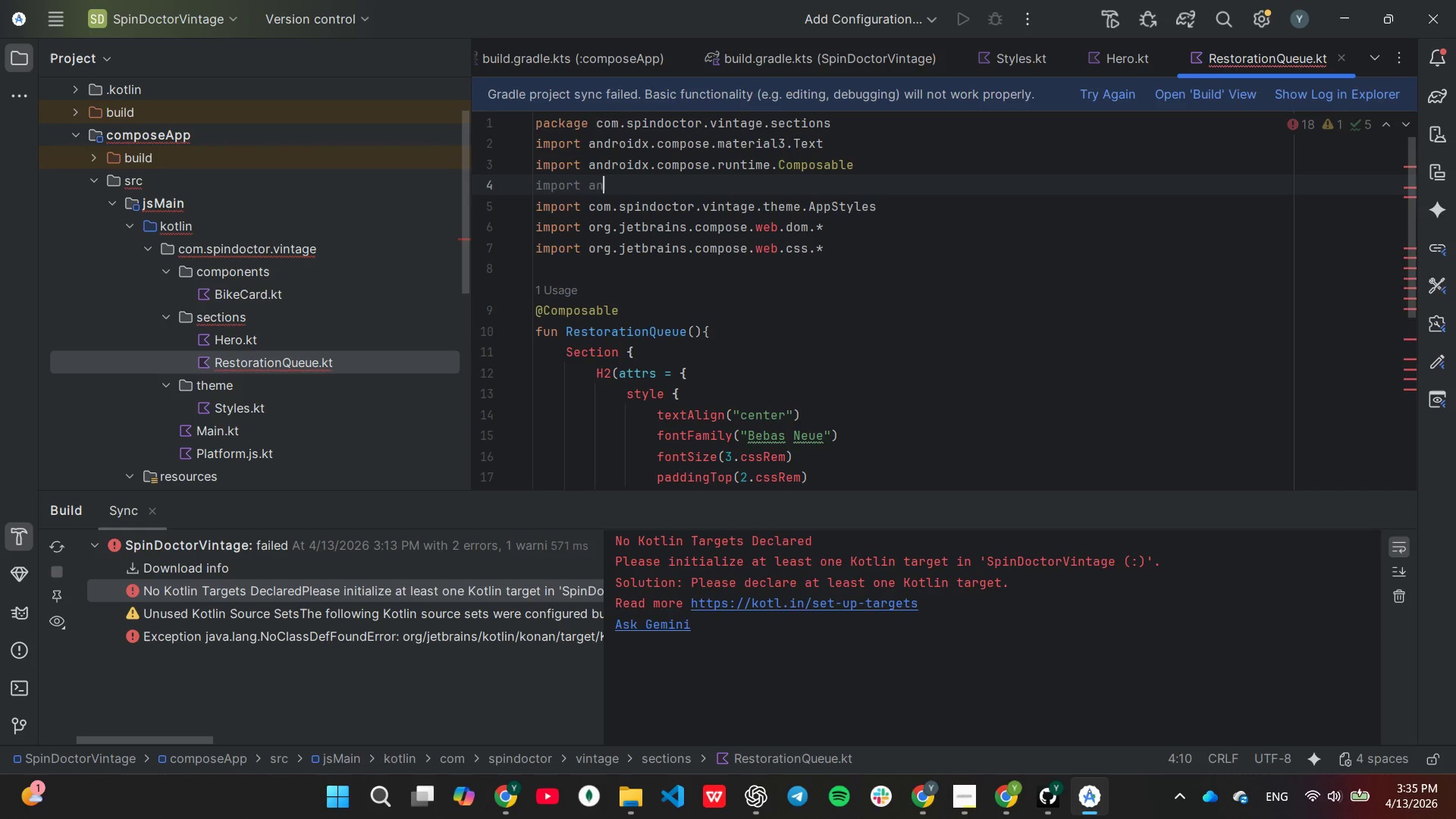 
key(Backspace)
 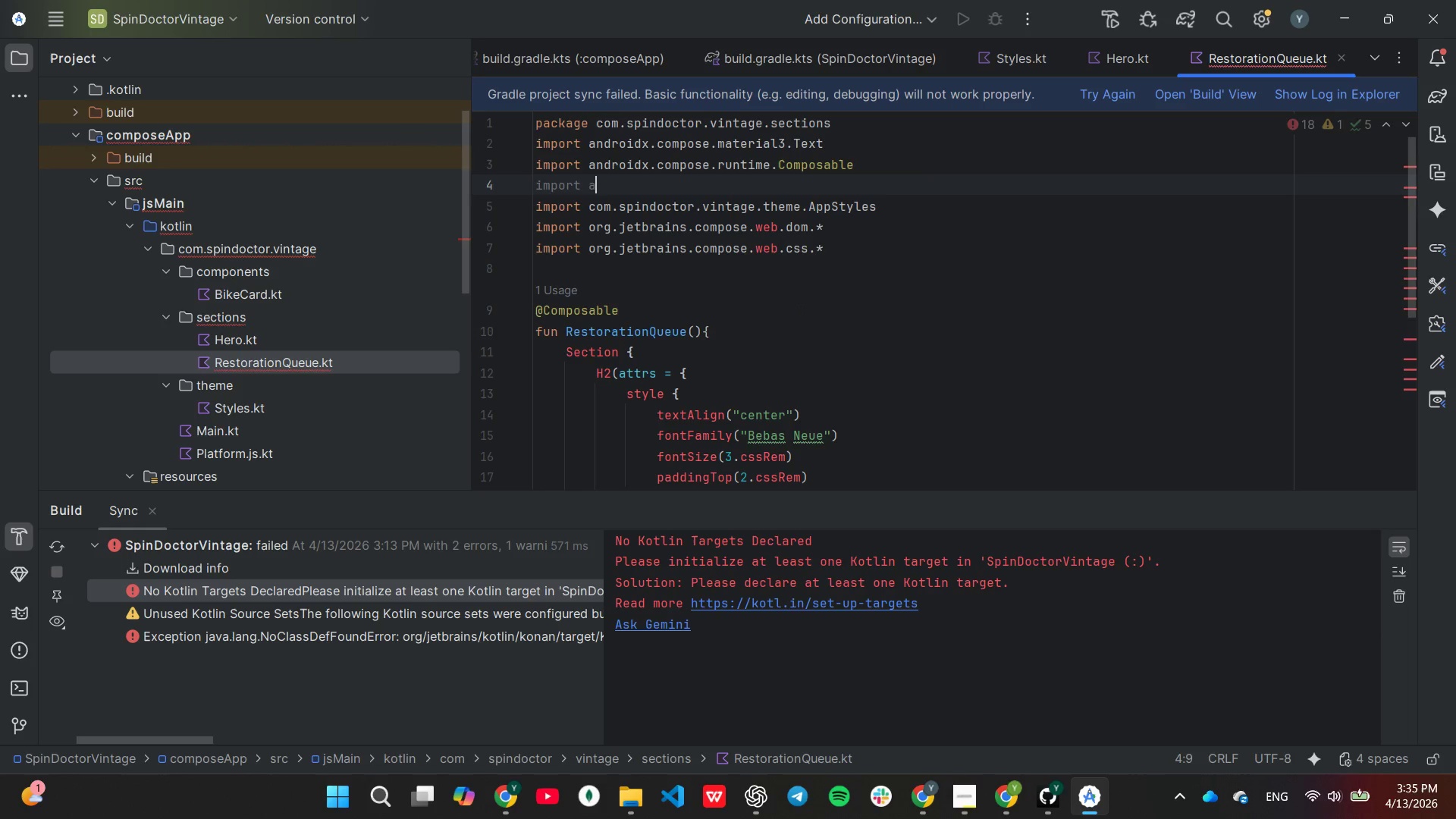 
key(Backspace)
 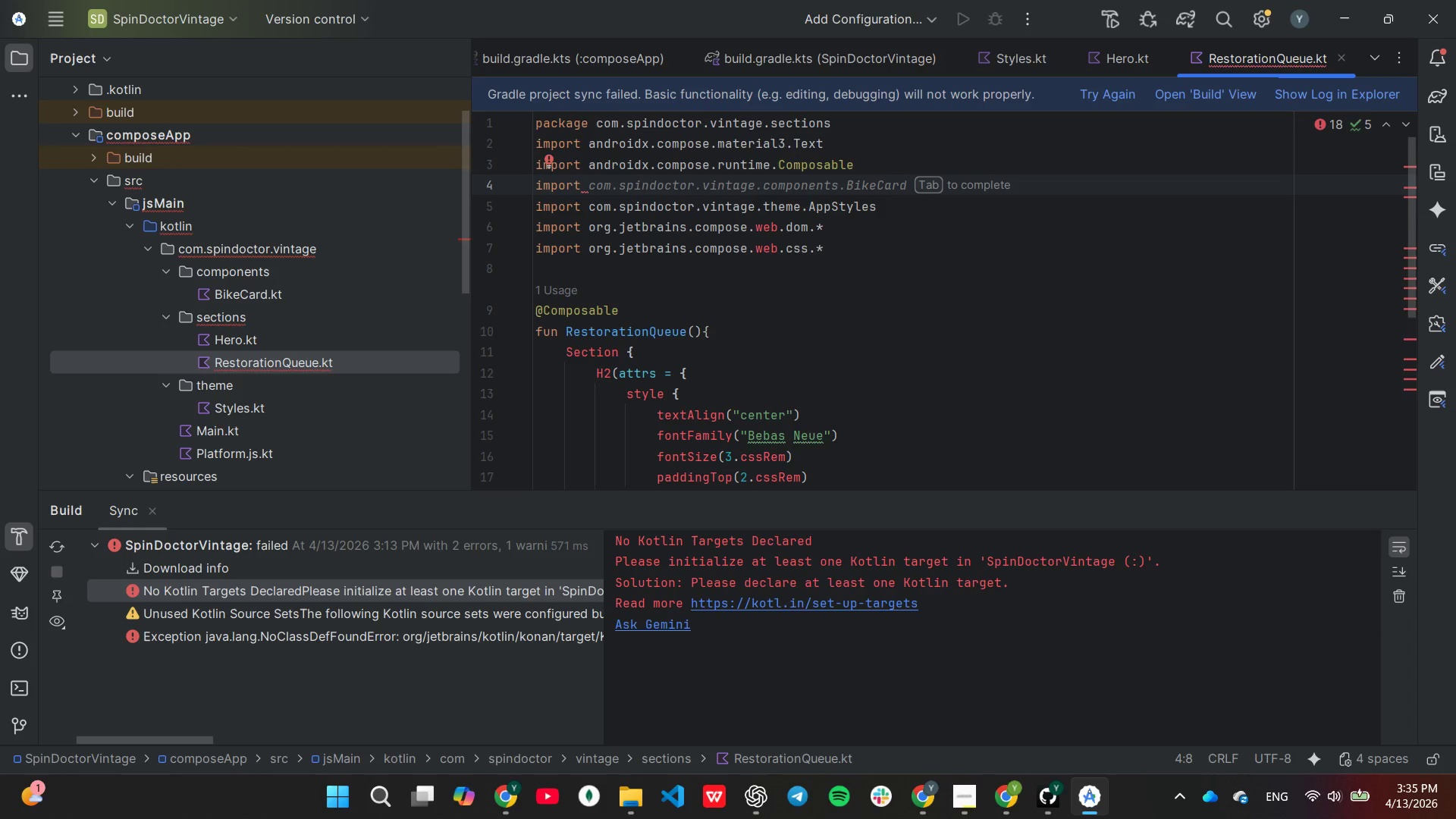 
key(Tab)
 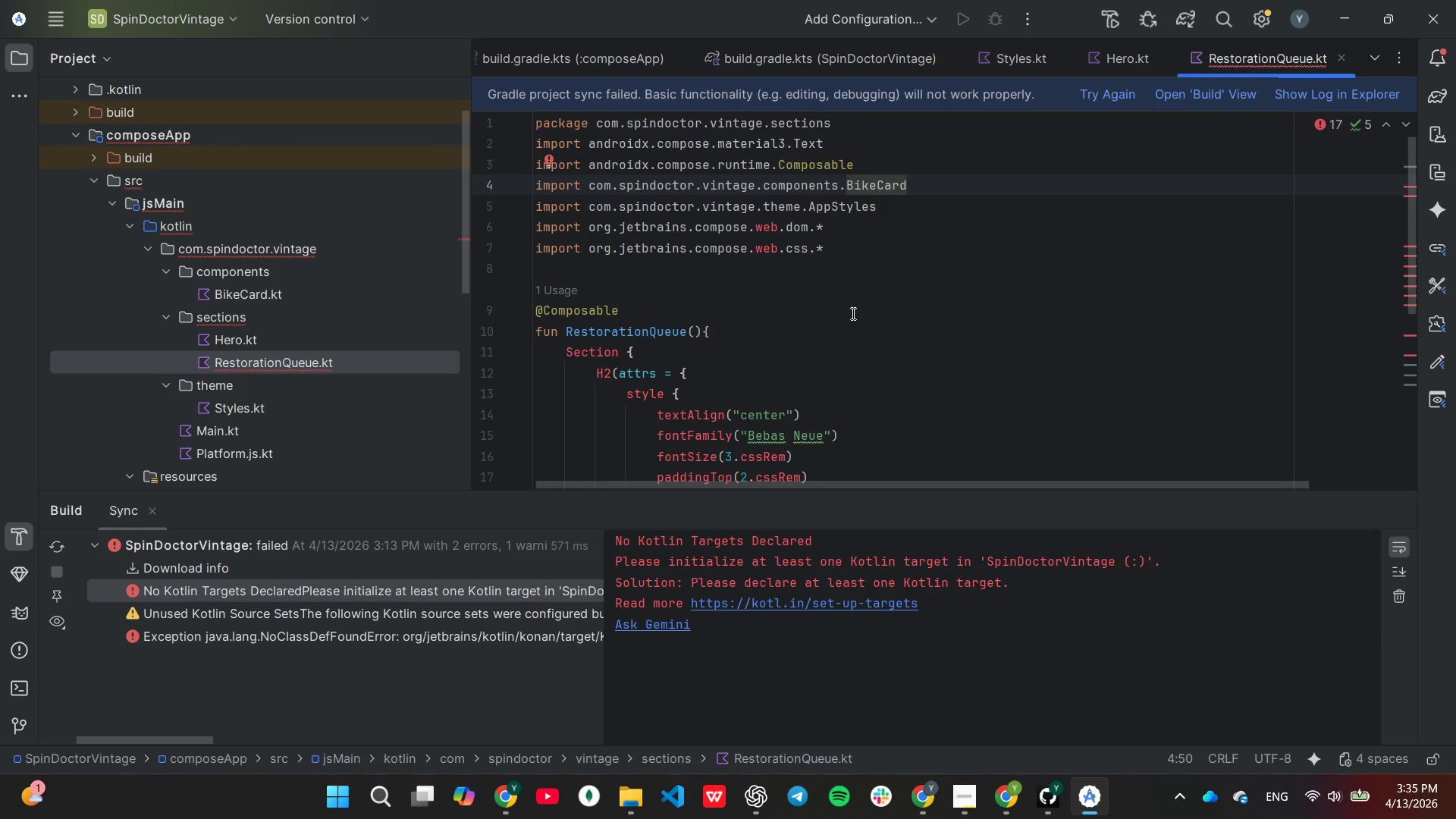 
scroll: coordinate [889, 331], scroll_direction: down, amount: 7.0
 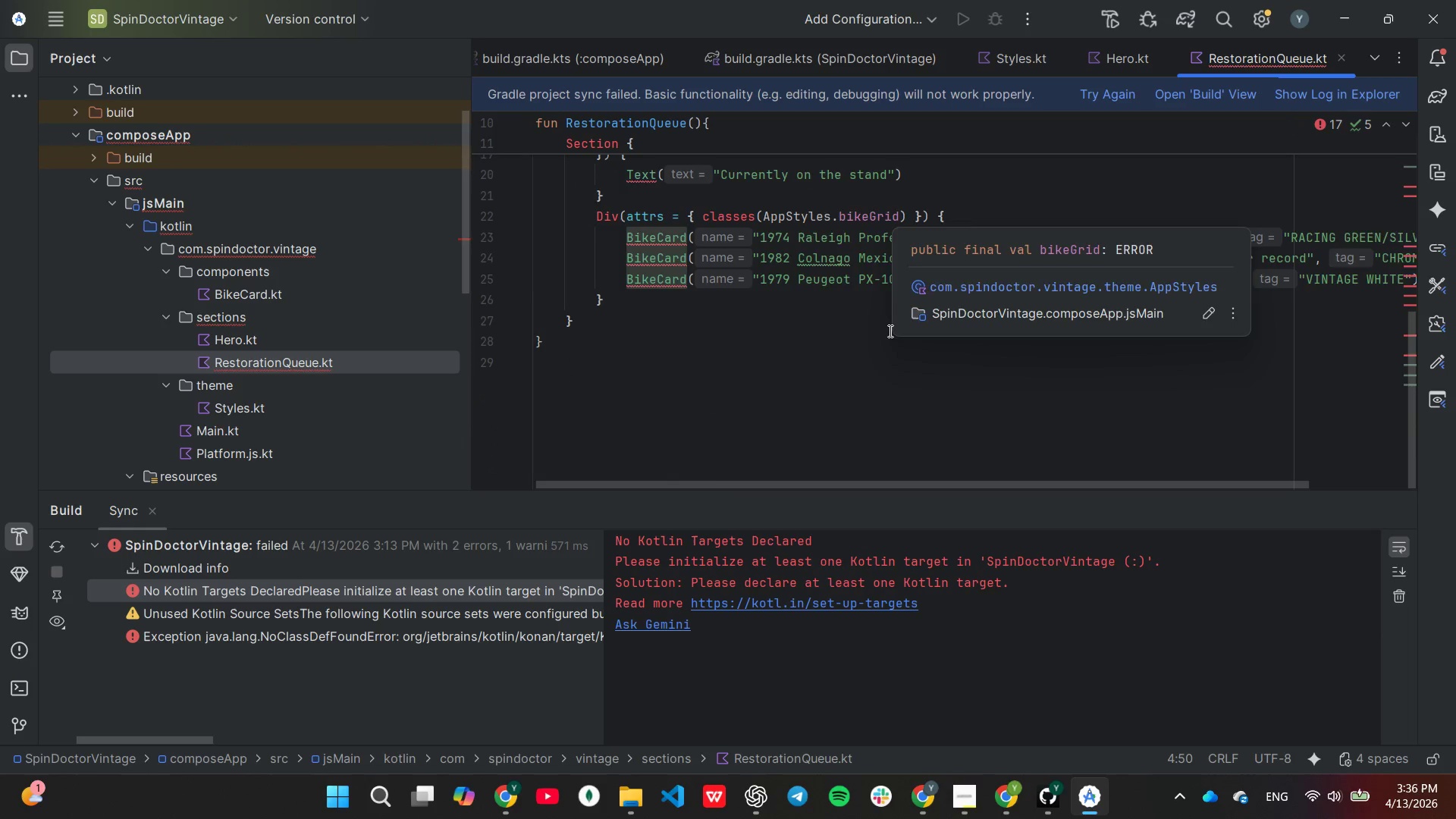 
scroll: coordinate [889, 331], scroll_direction: up, amount: 1.0
 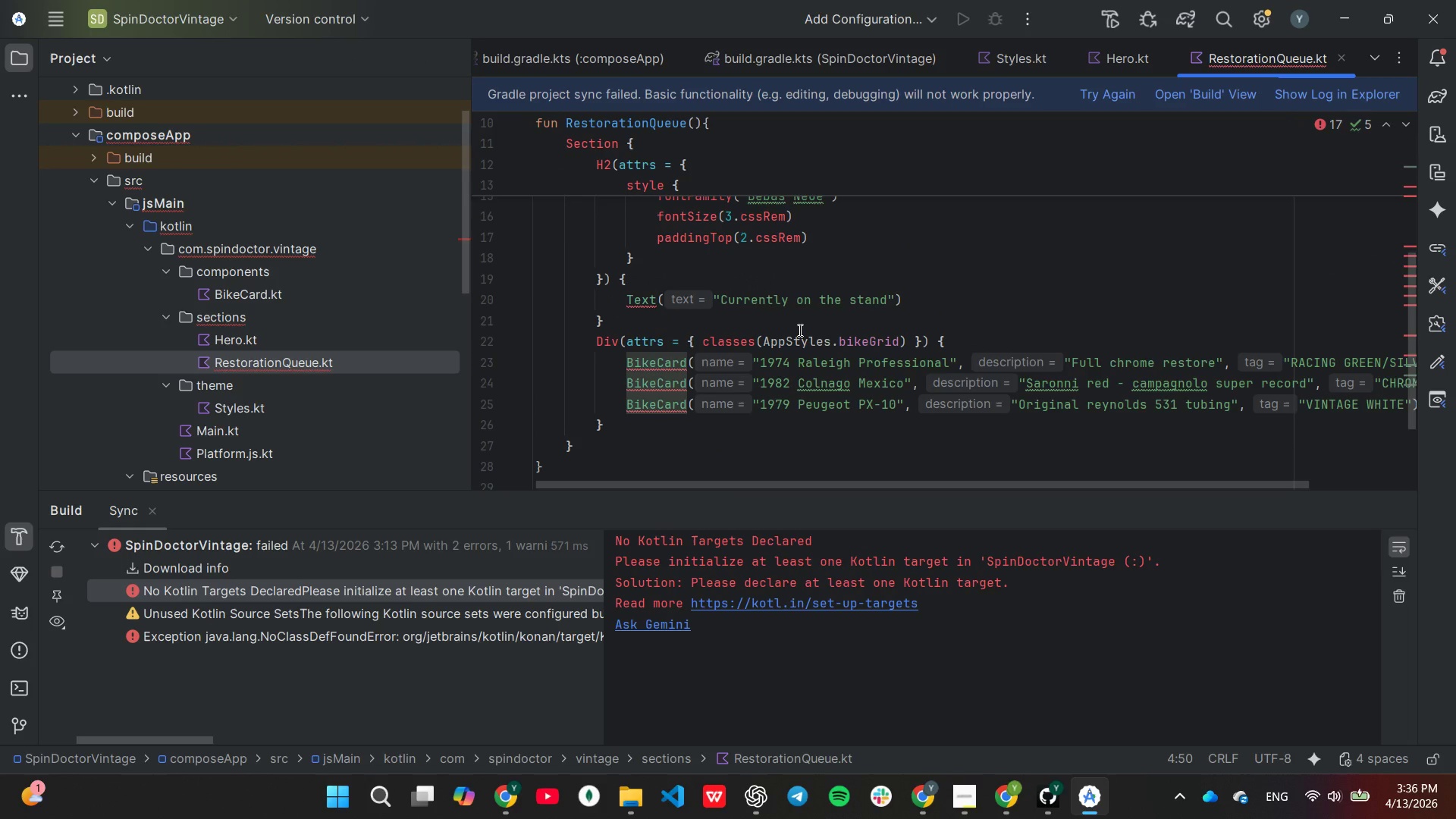 
wait(21.6)
 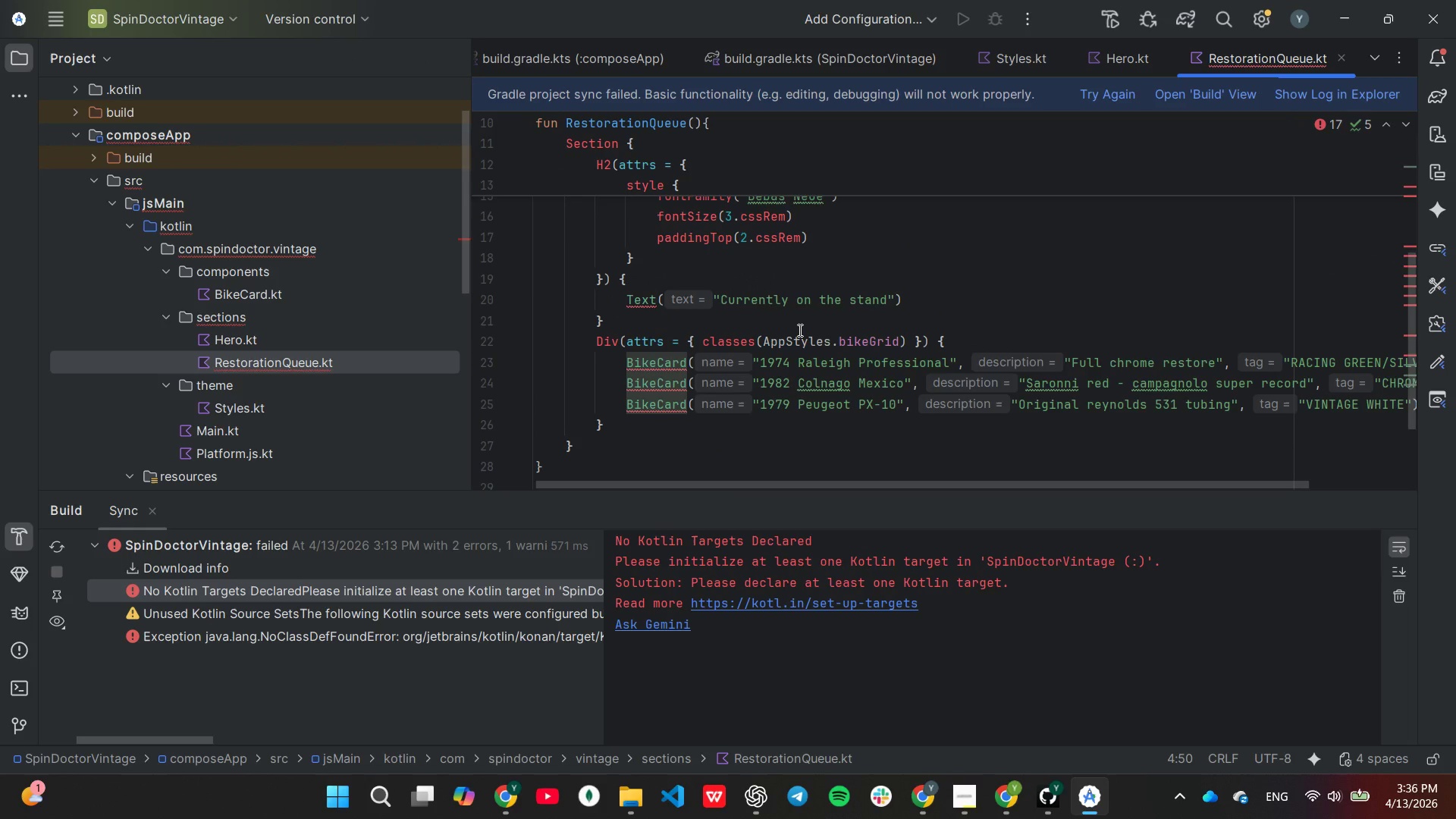 
right_click([228, 321])
 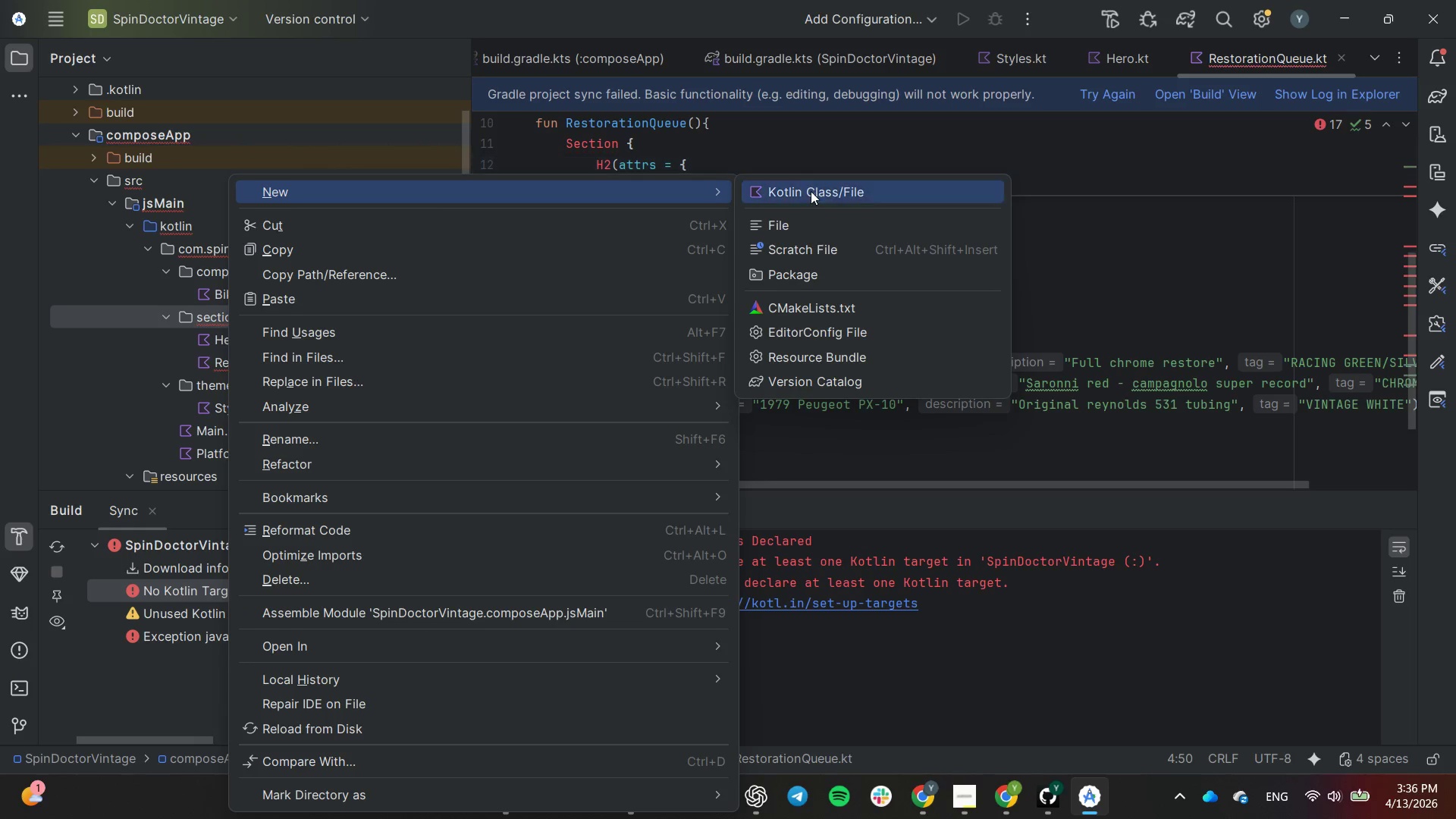 
left_click([814, 193])
 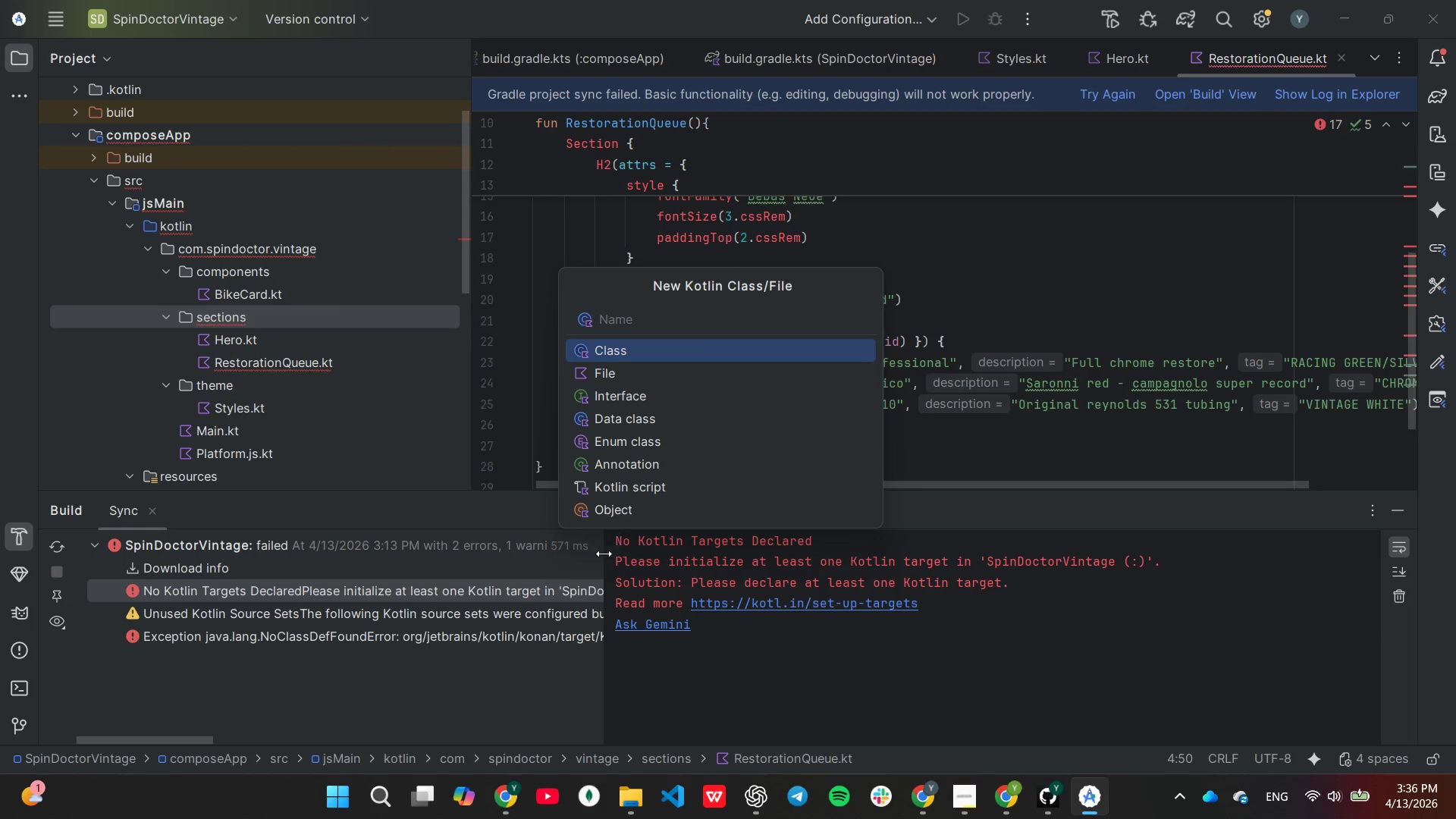 
type(Ser)
 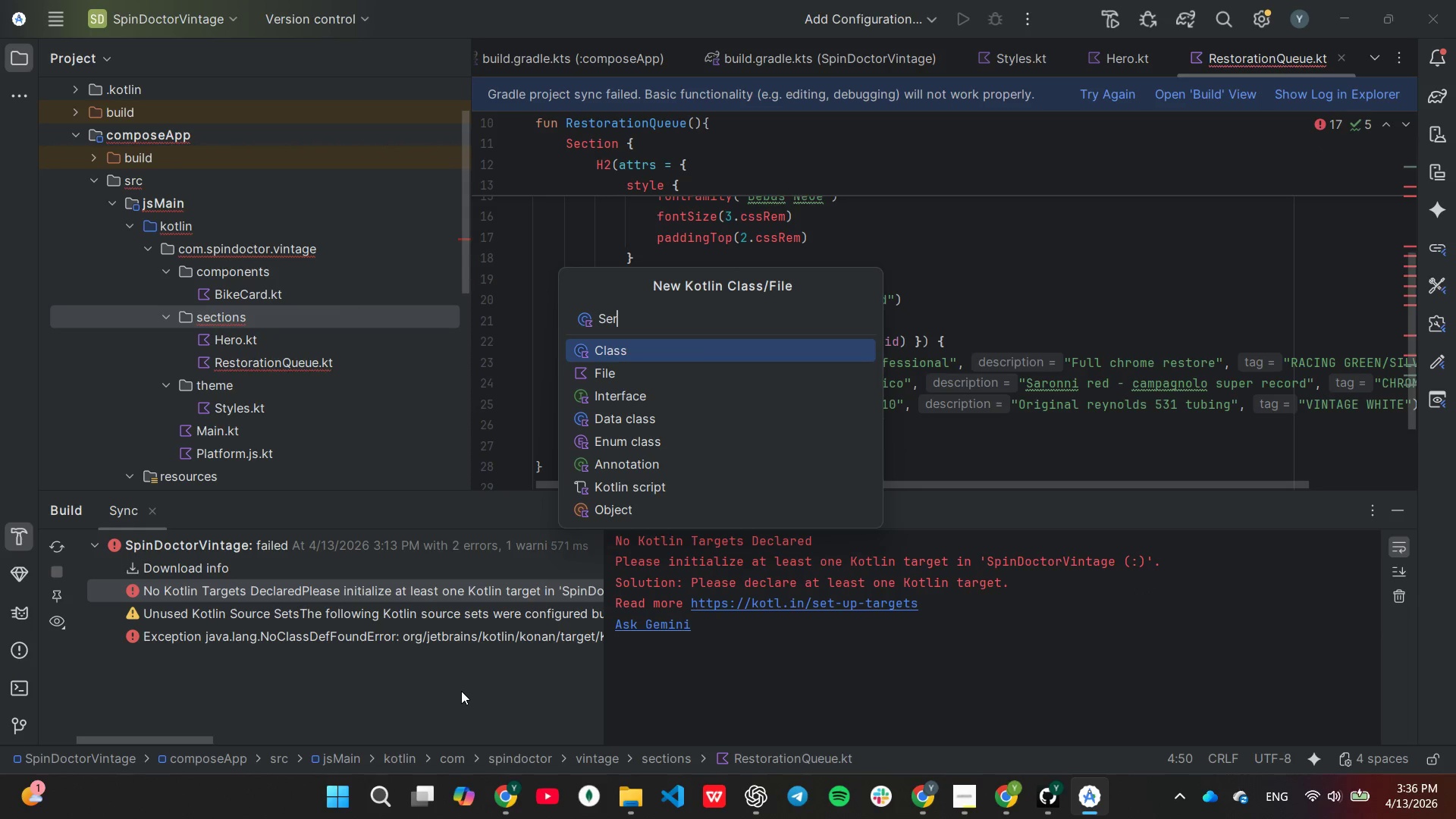 
wait(5.39)
 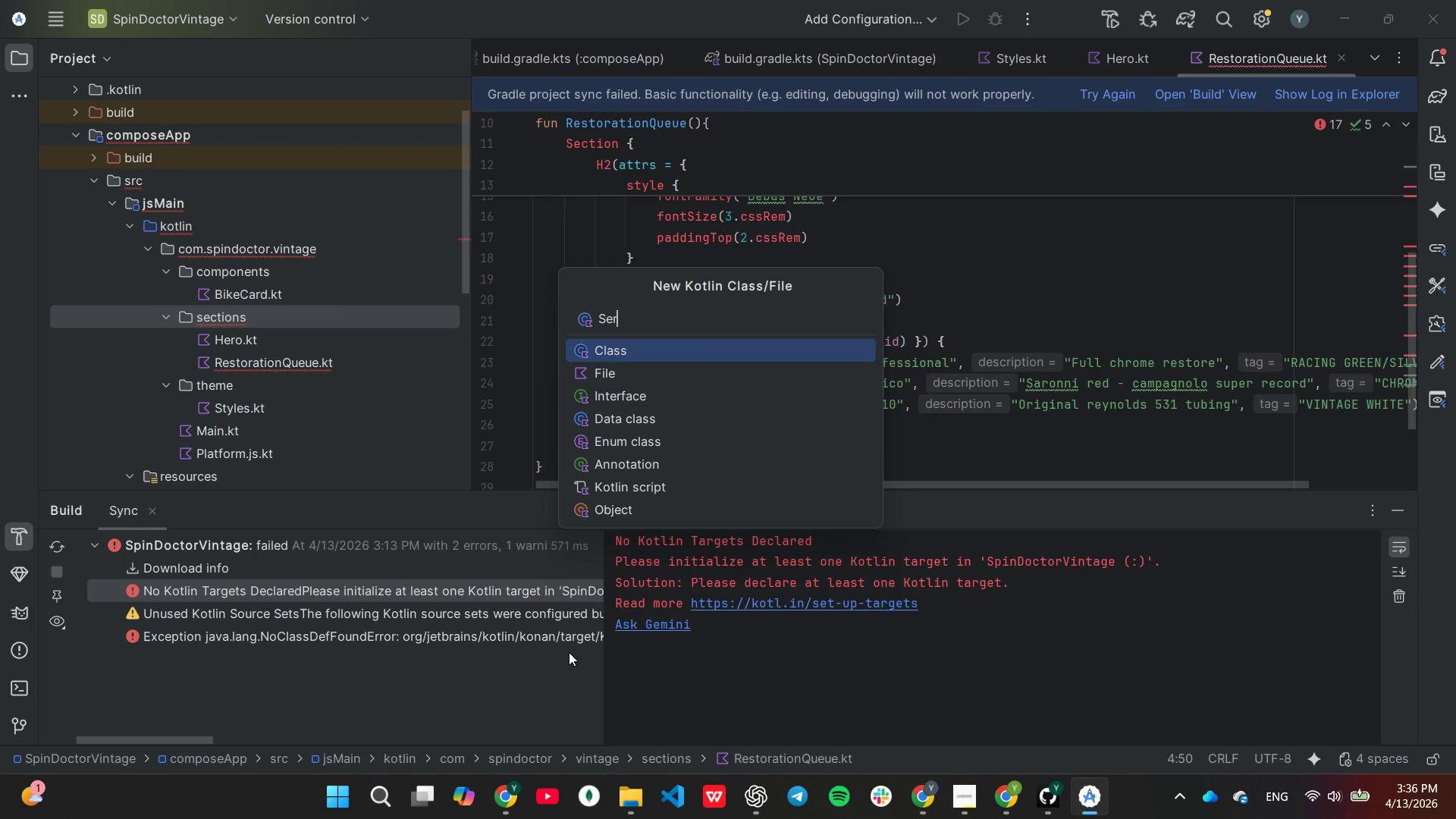 
type(vice)
 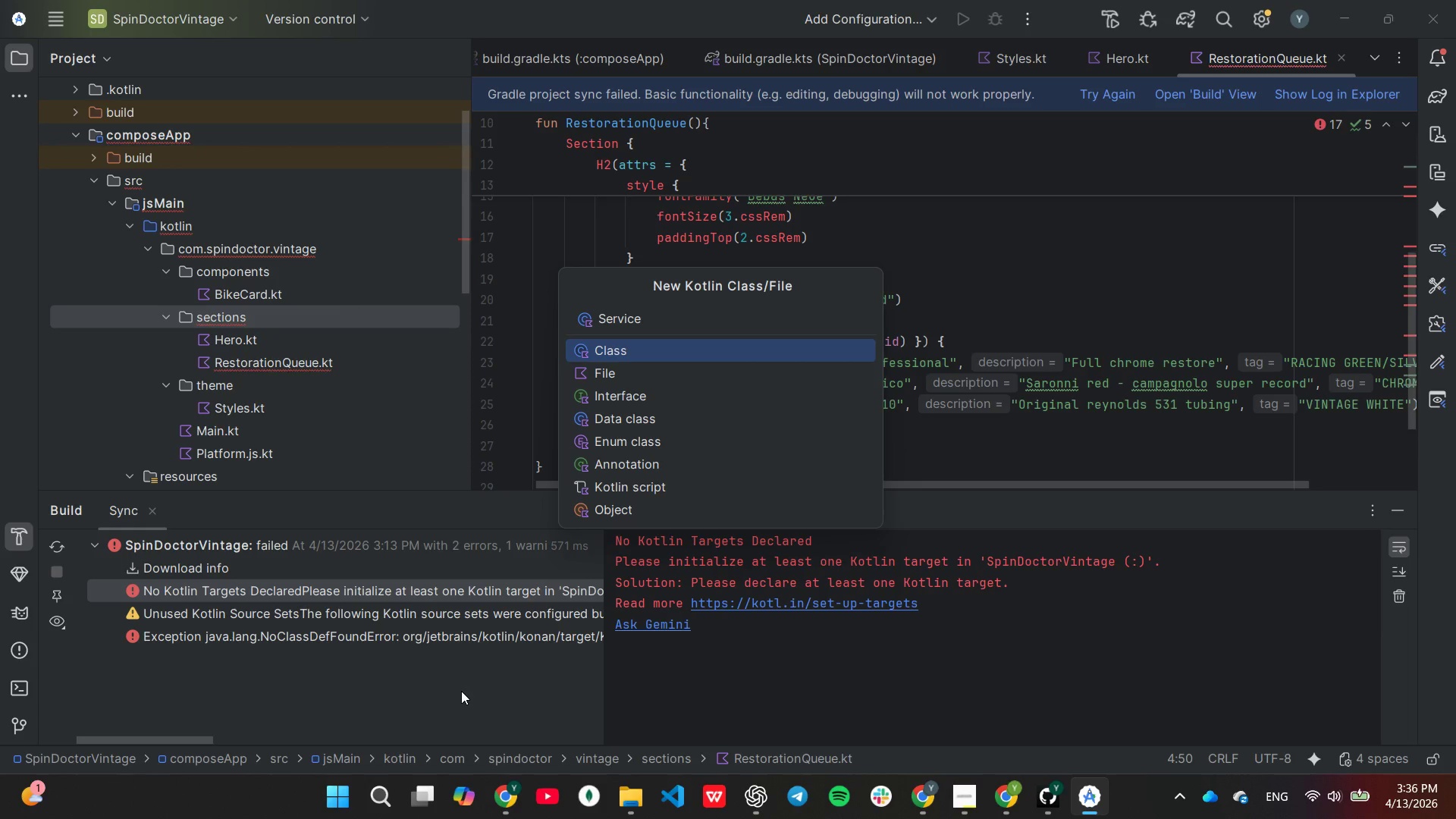 
wait(5.55)
 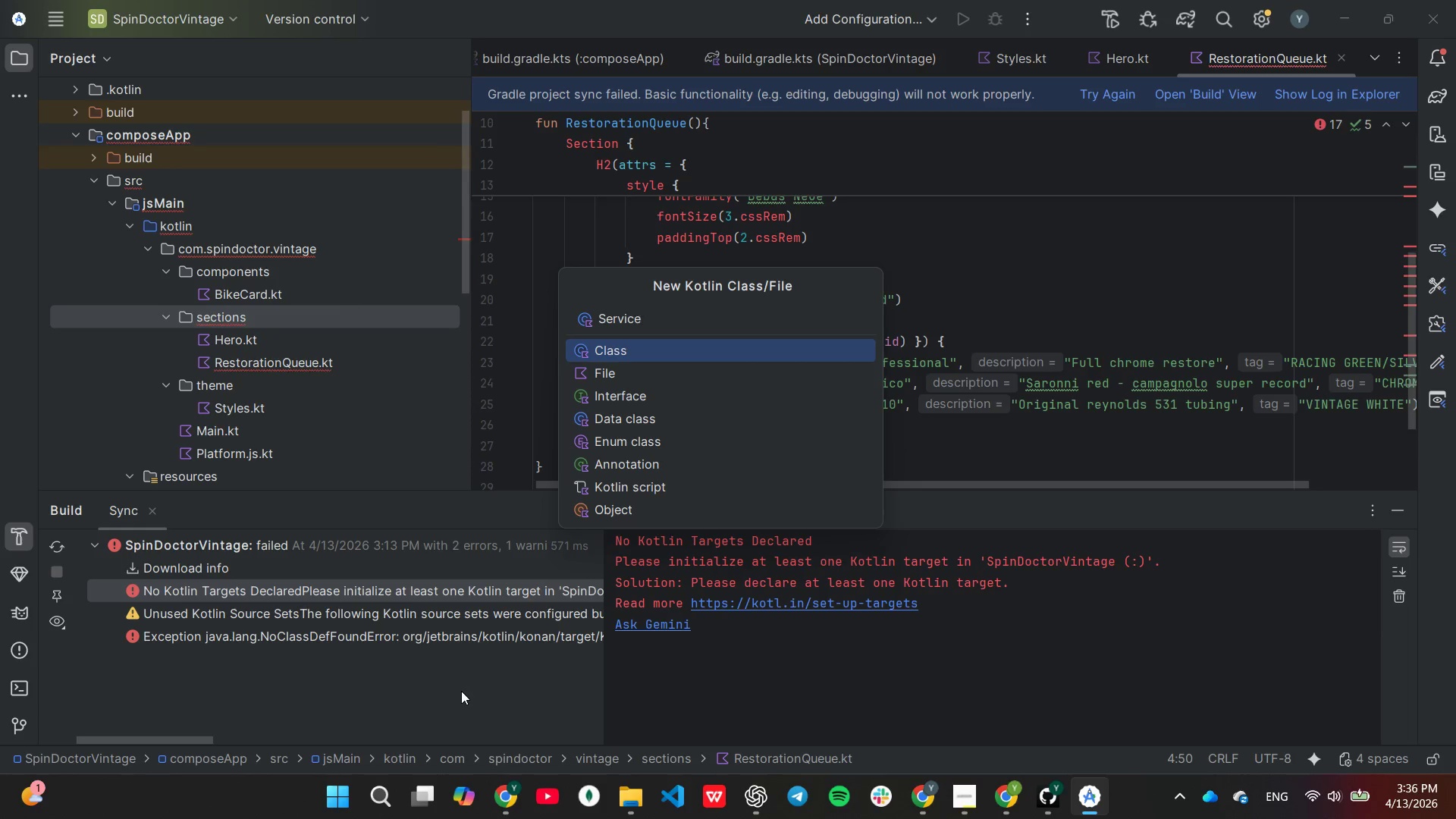 
type(Menu.kt)
 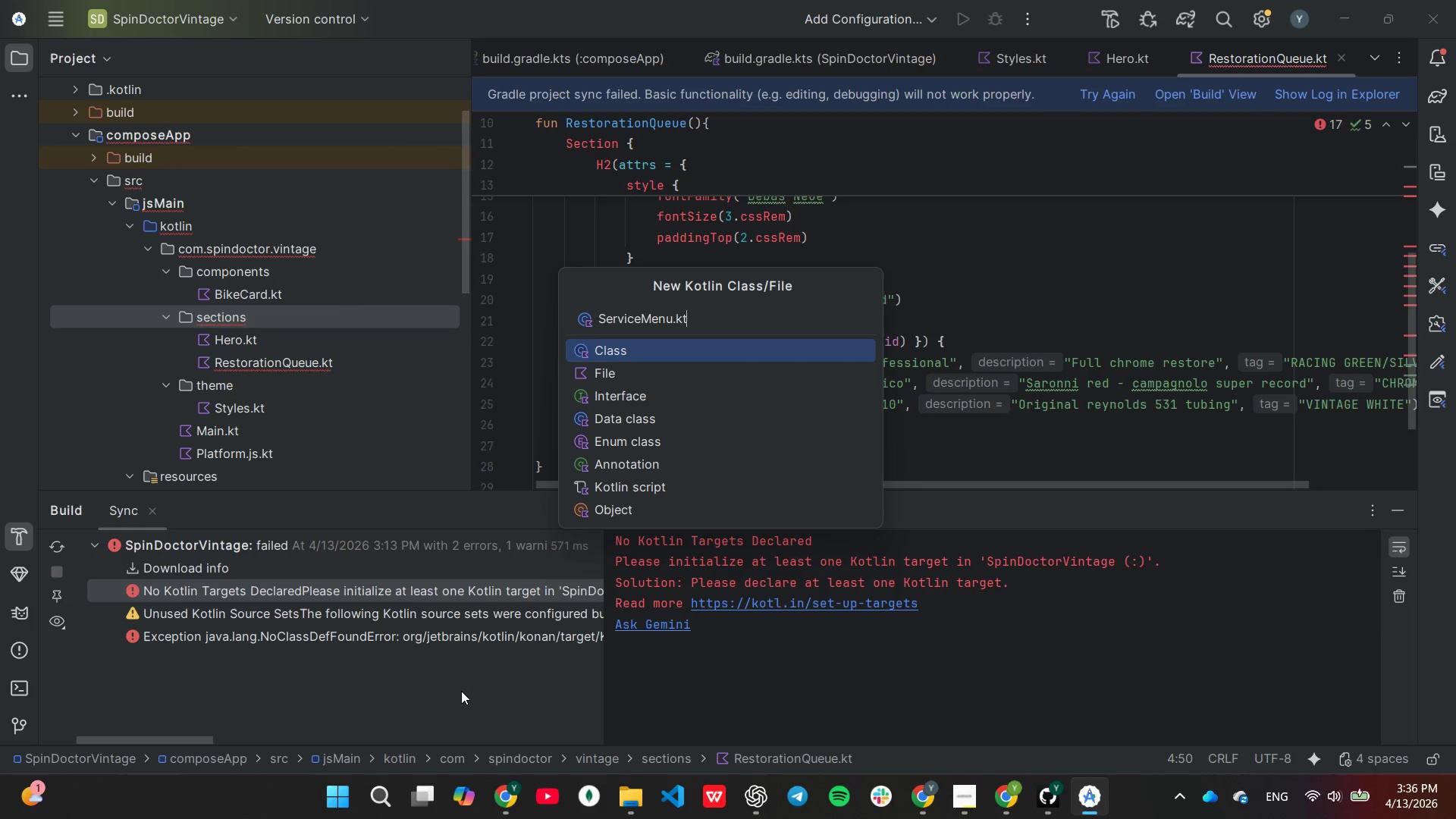 
wait(10.44)
 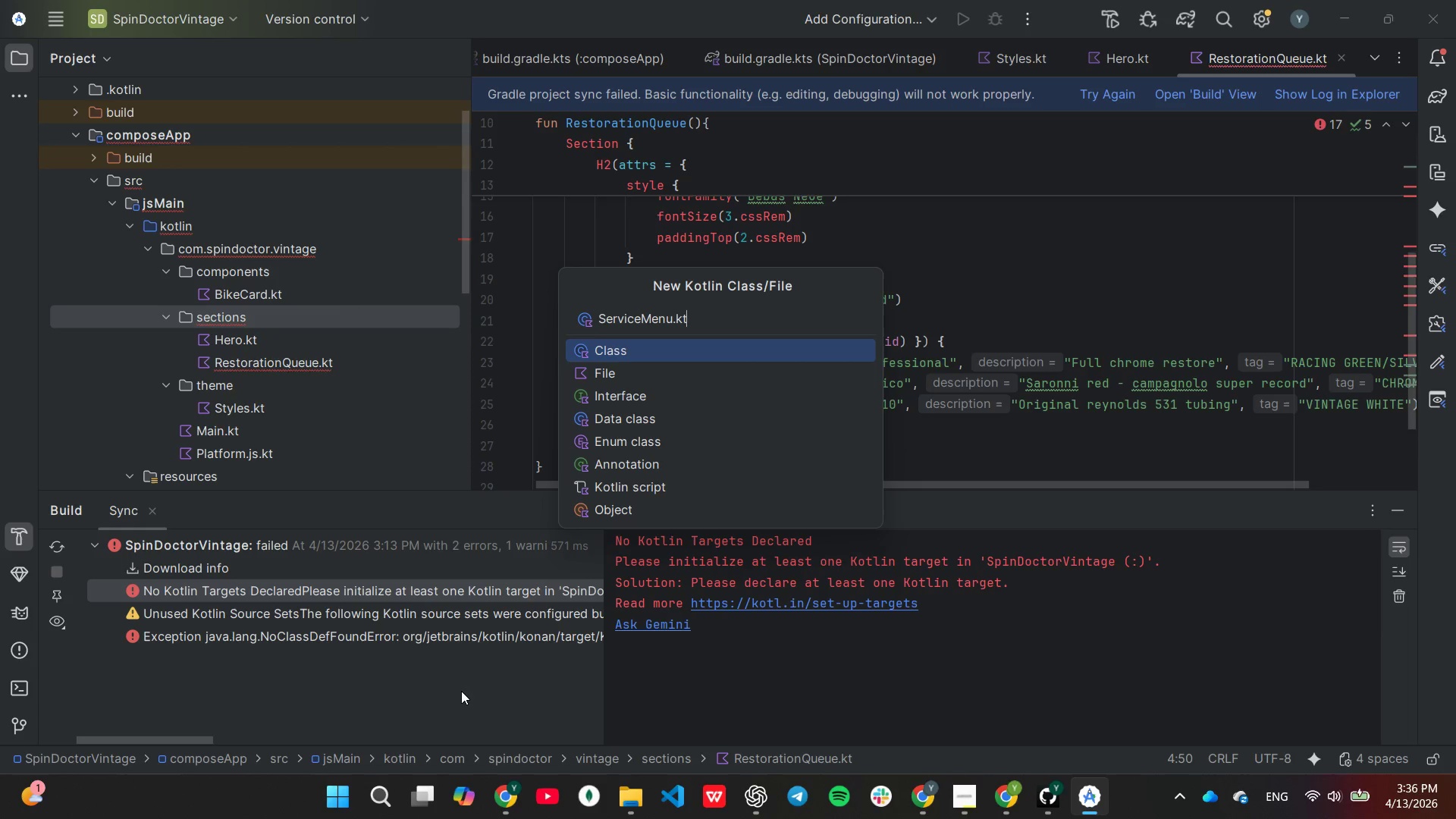 
key(Enter)
 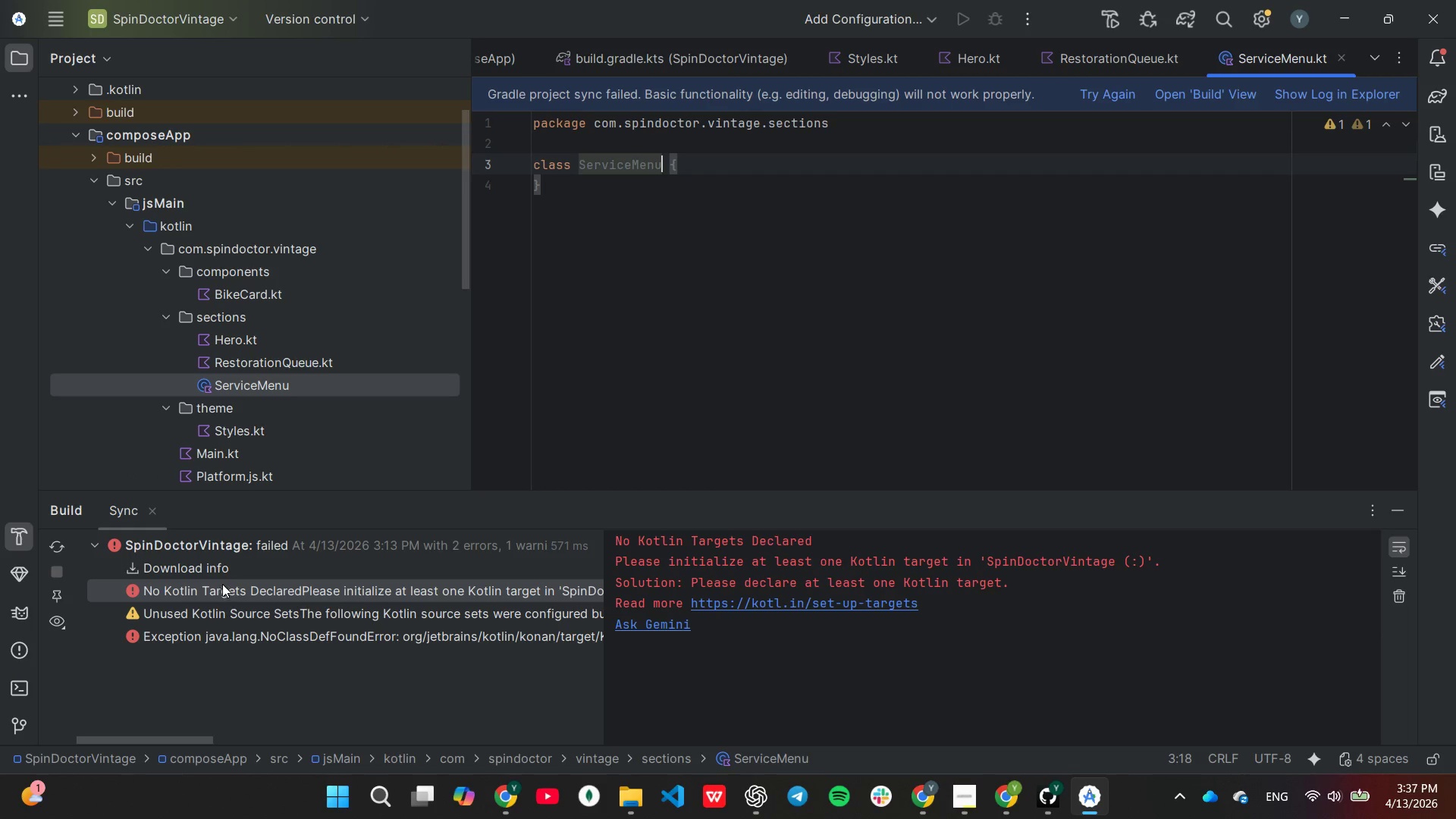 
wait(5.73)
 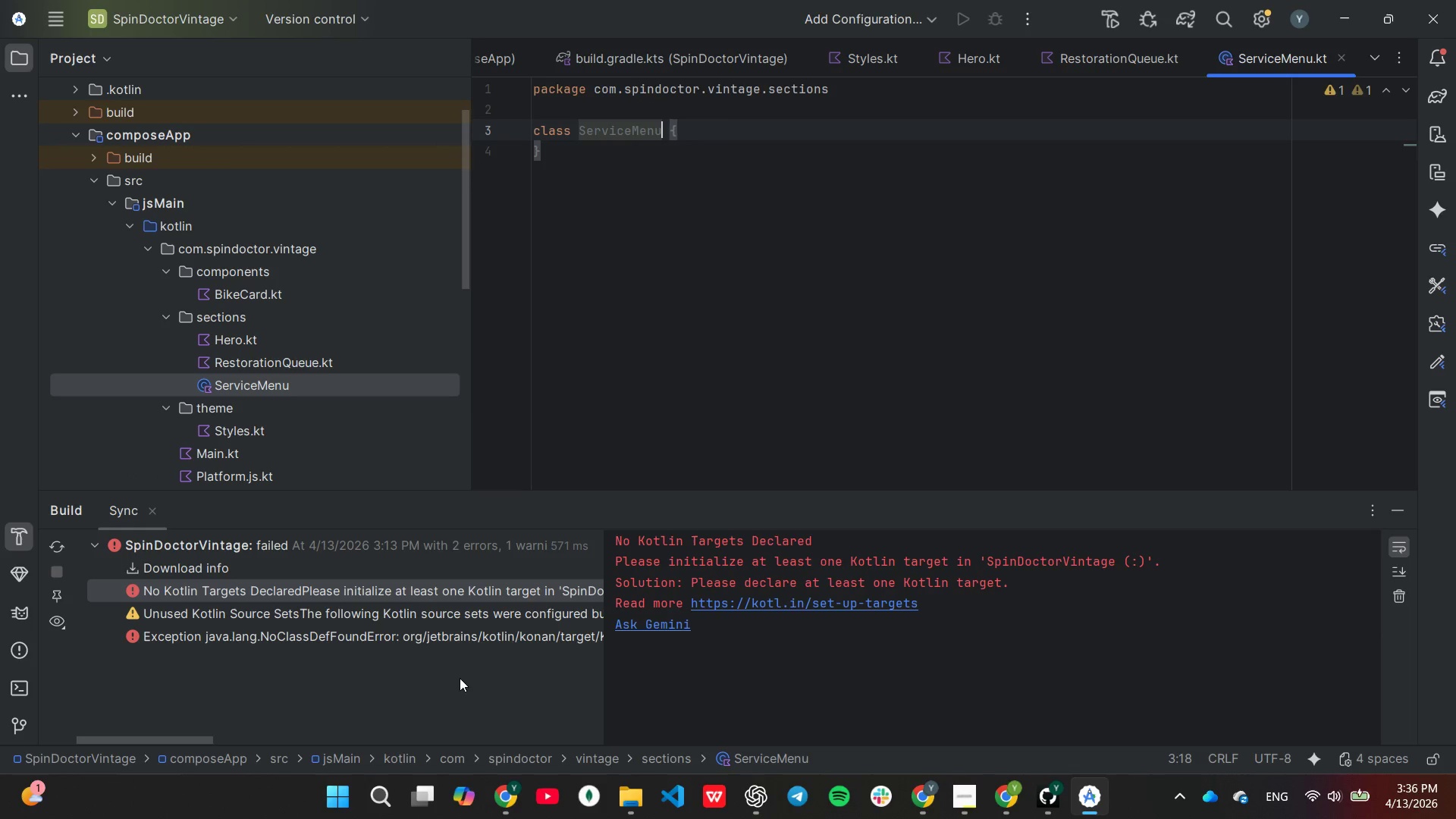 
double_click([234, 367])
 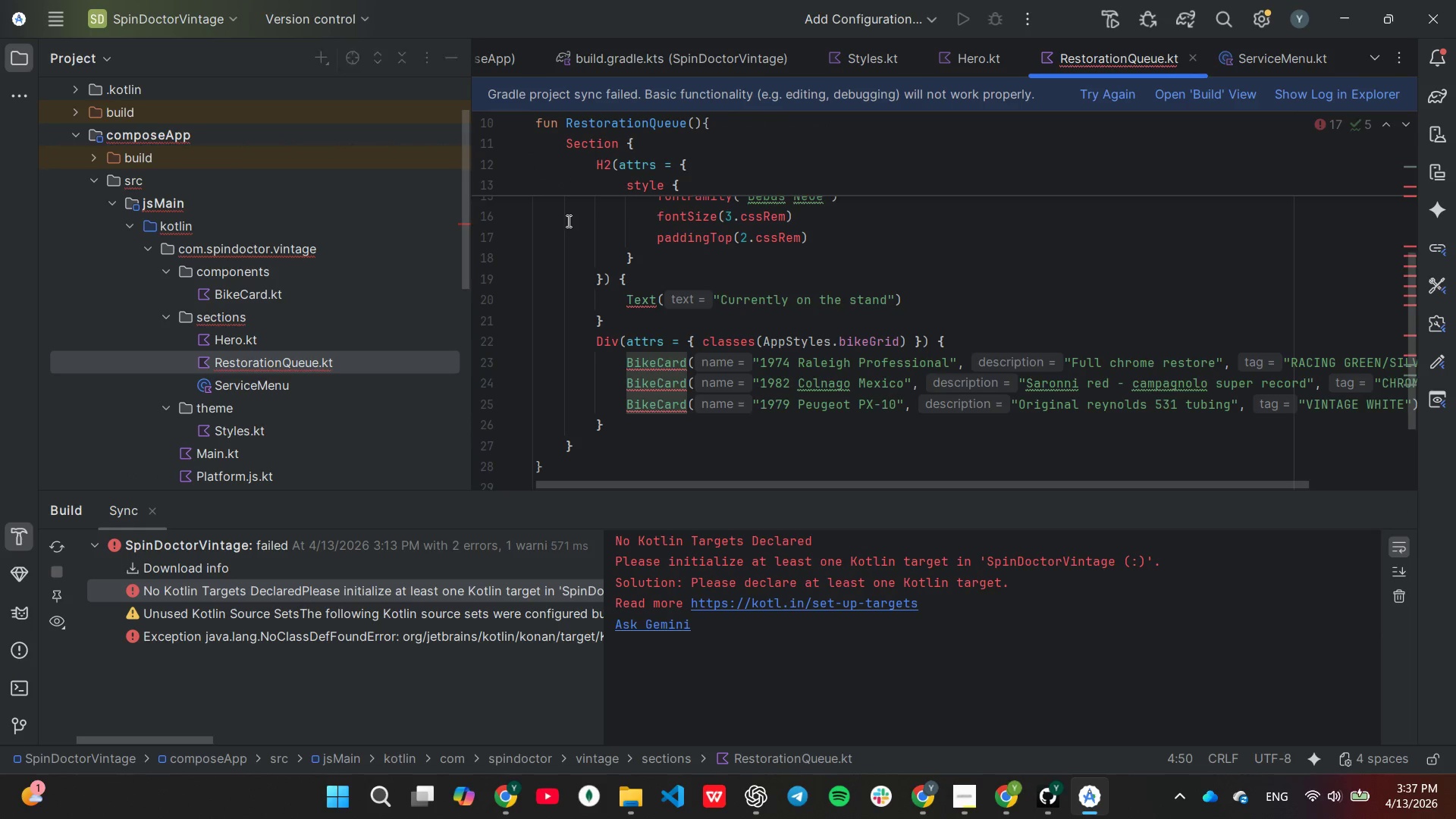 
scroll: coordinate [566, 243], scroll_direction: up, amount: 9.0
 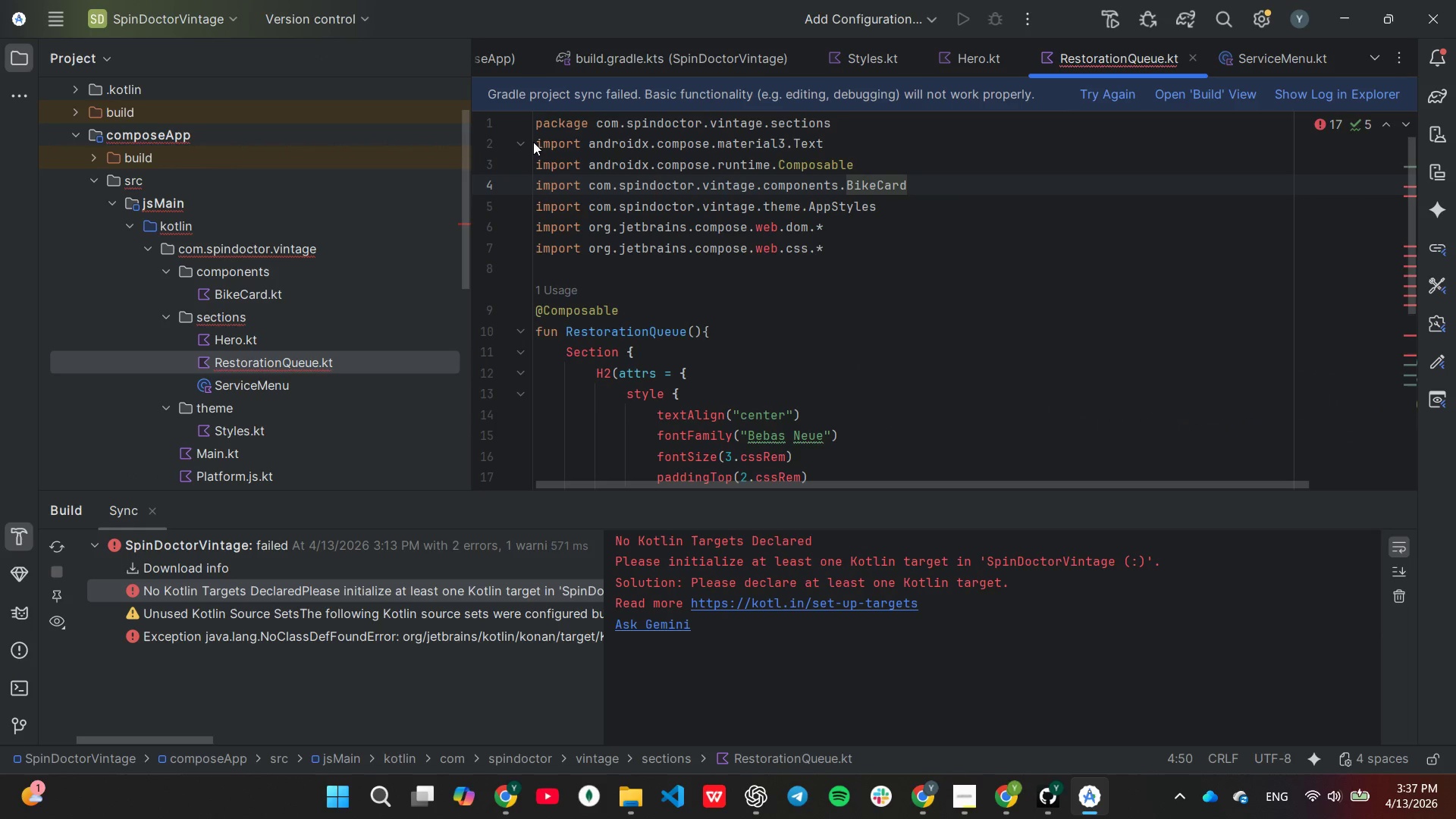 
left_click_drag(start_coordinate=[537, 144], to_coordinate=[737, 335])
 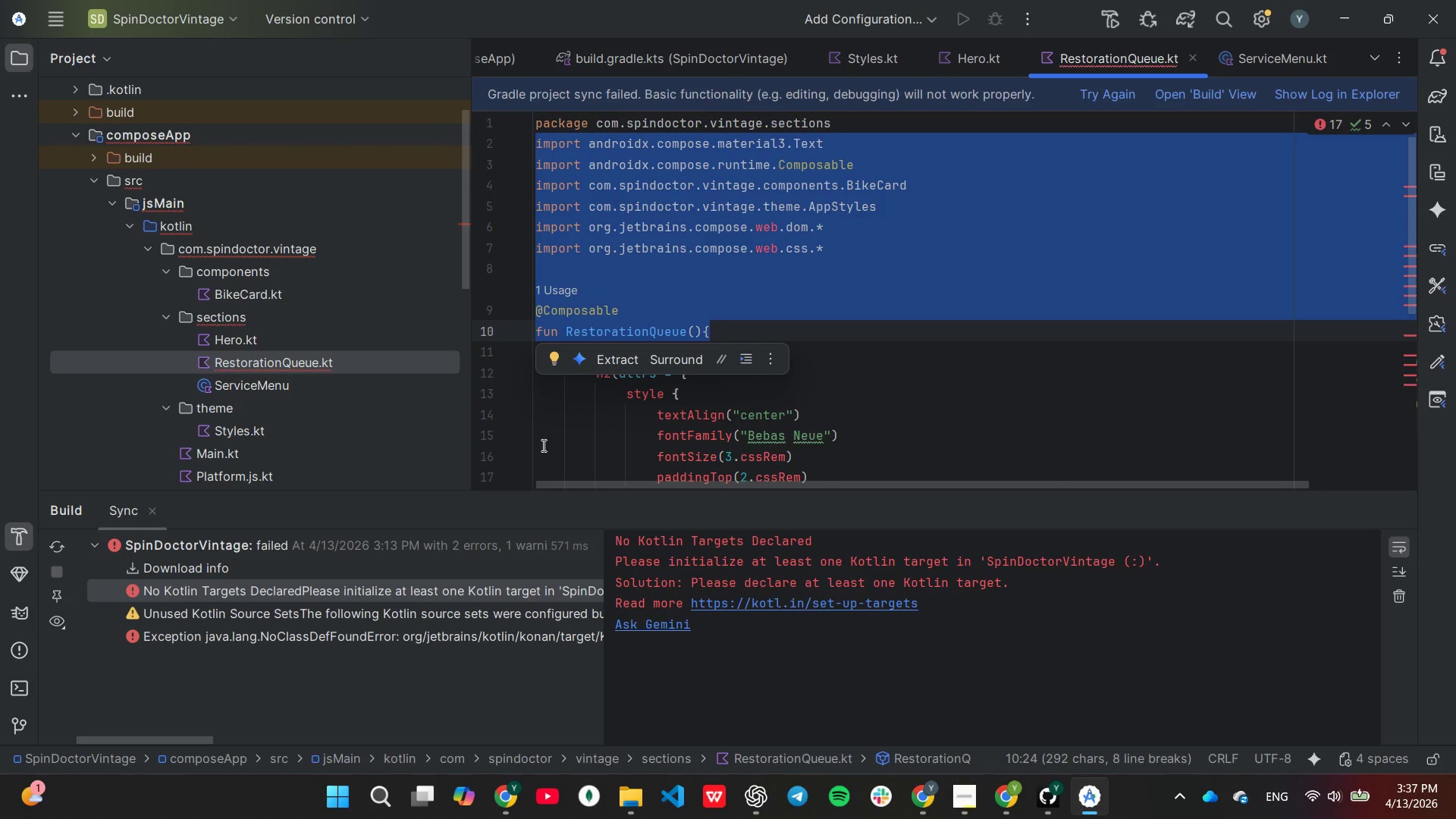 
key(Control+ControlLeft)
 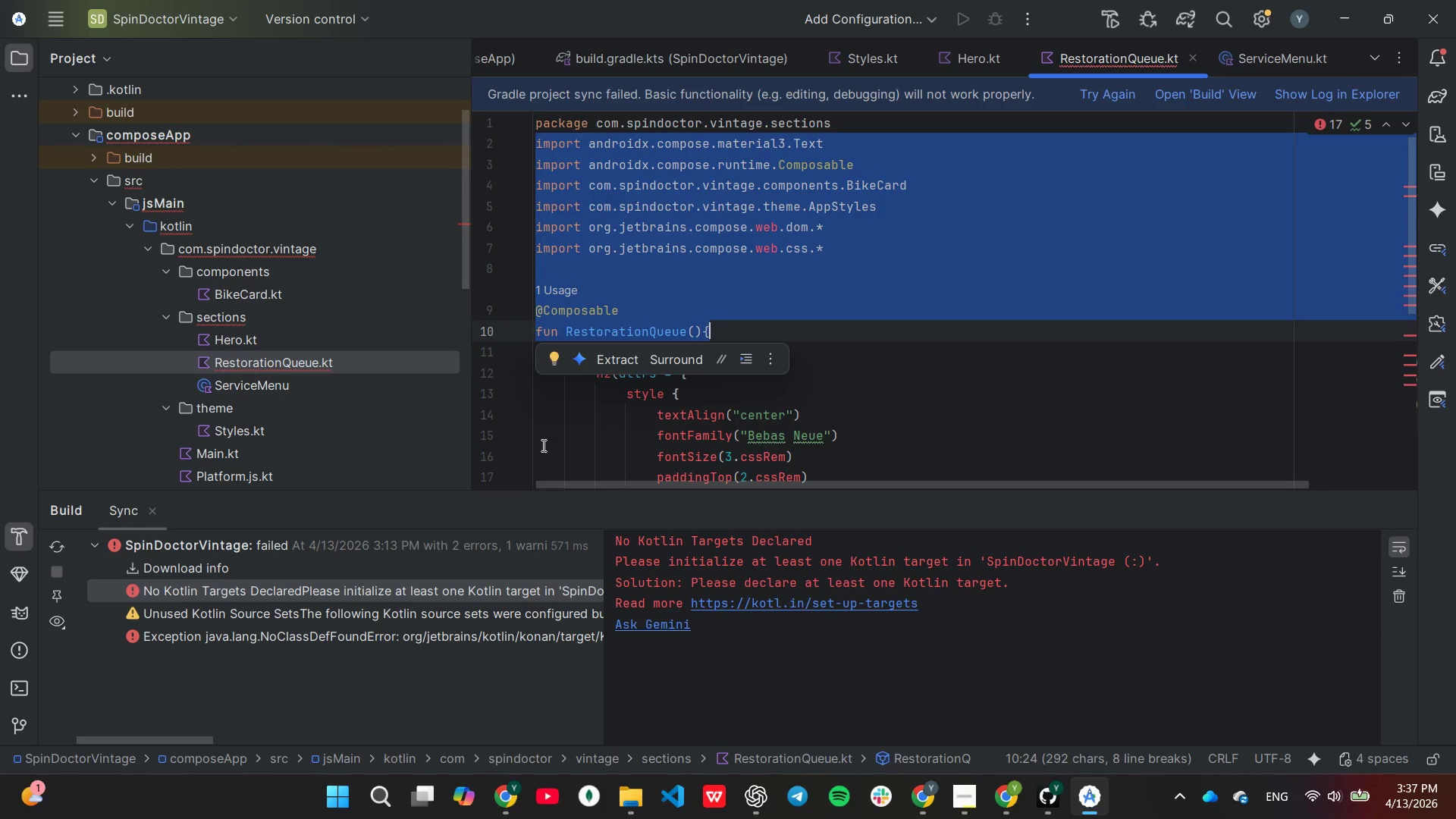 
key(Control+C)
 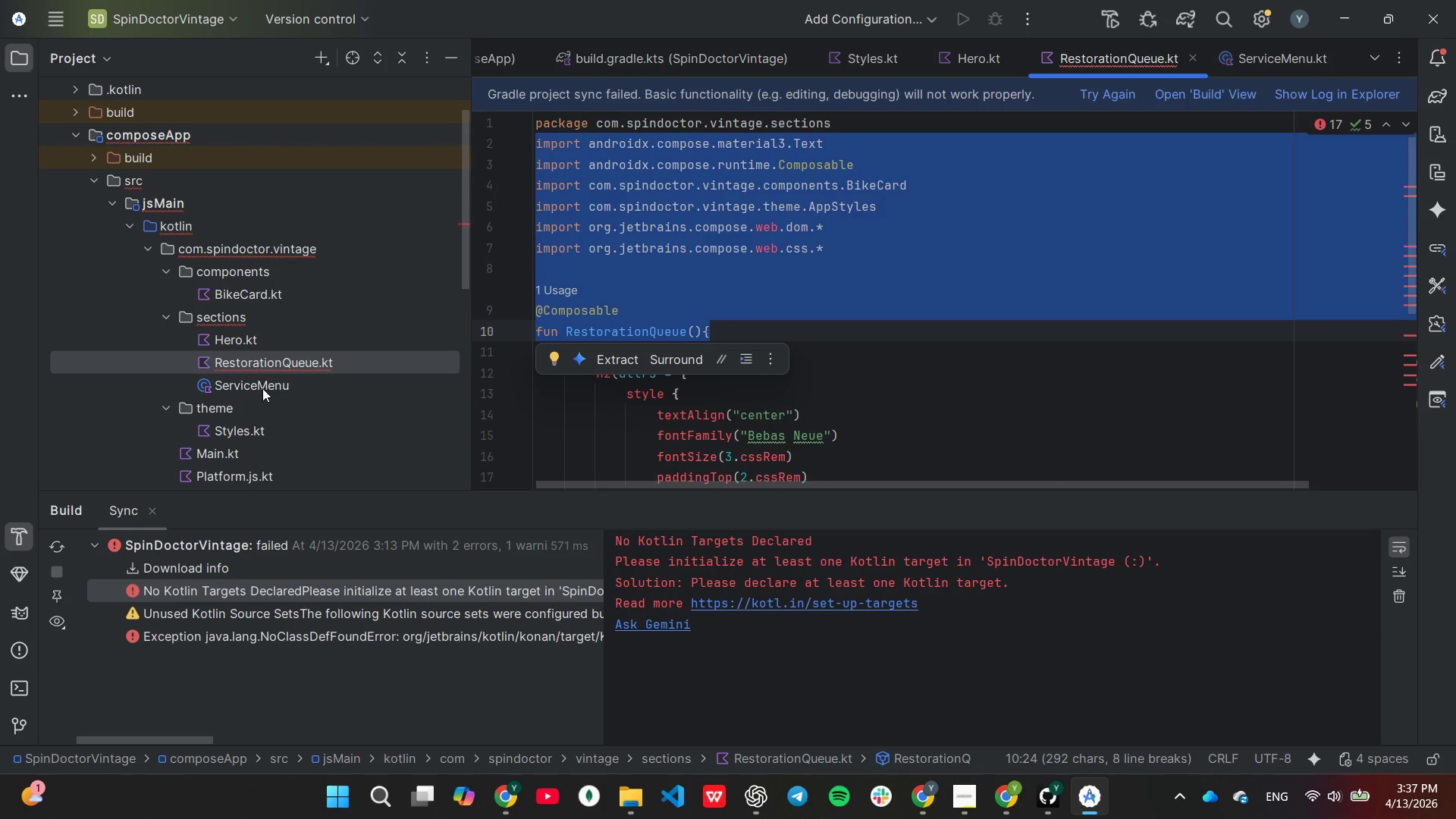 
double_click([262, 382])
 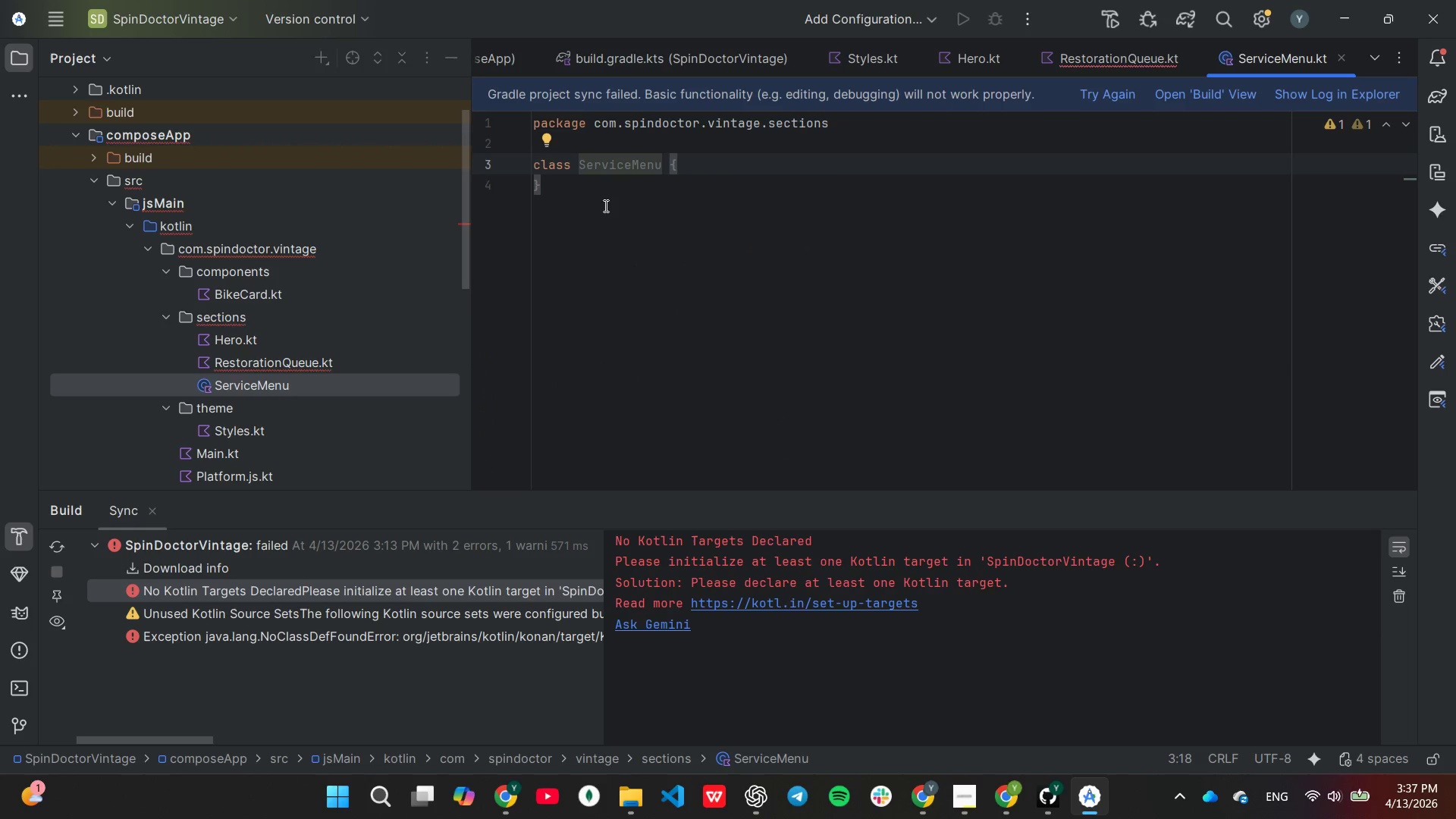 
left_click_drag(start_coordinate=[598, 179], to_coordinate=[543, 146])
 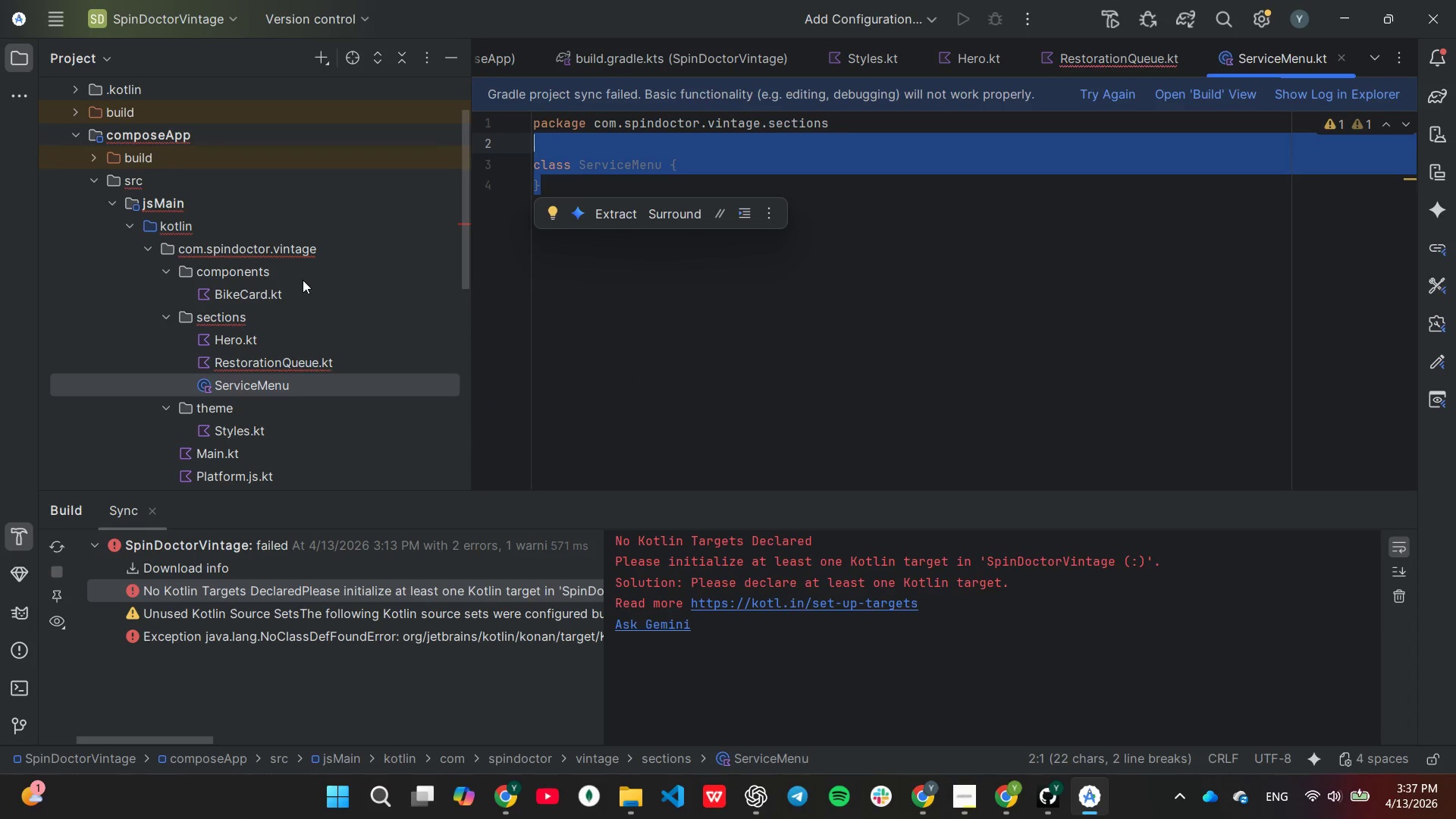 
key(Control+ControlLeft)
 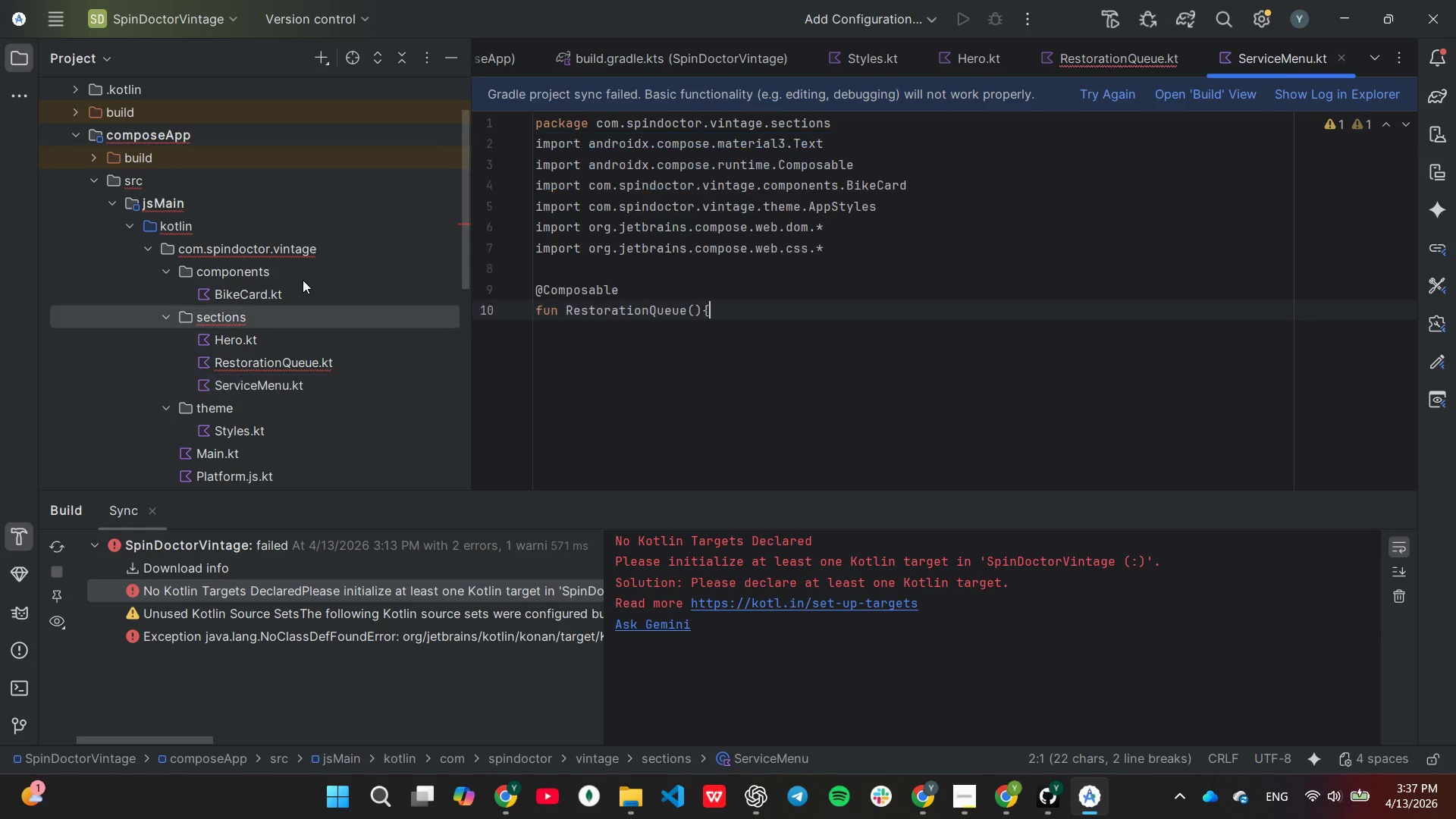 
key(Control+V)
 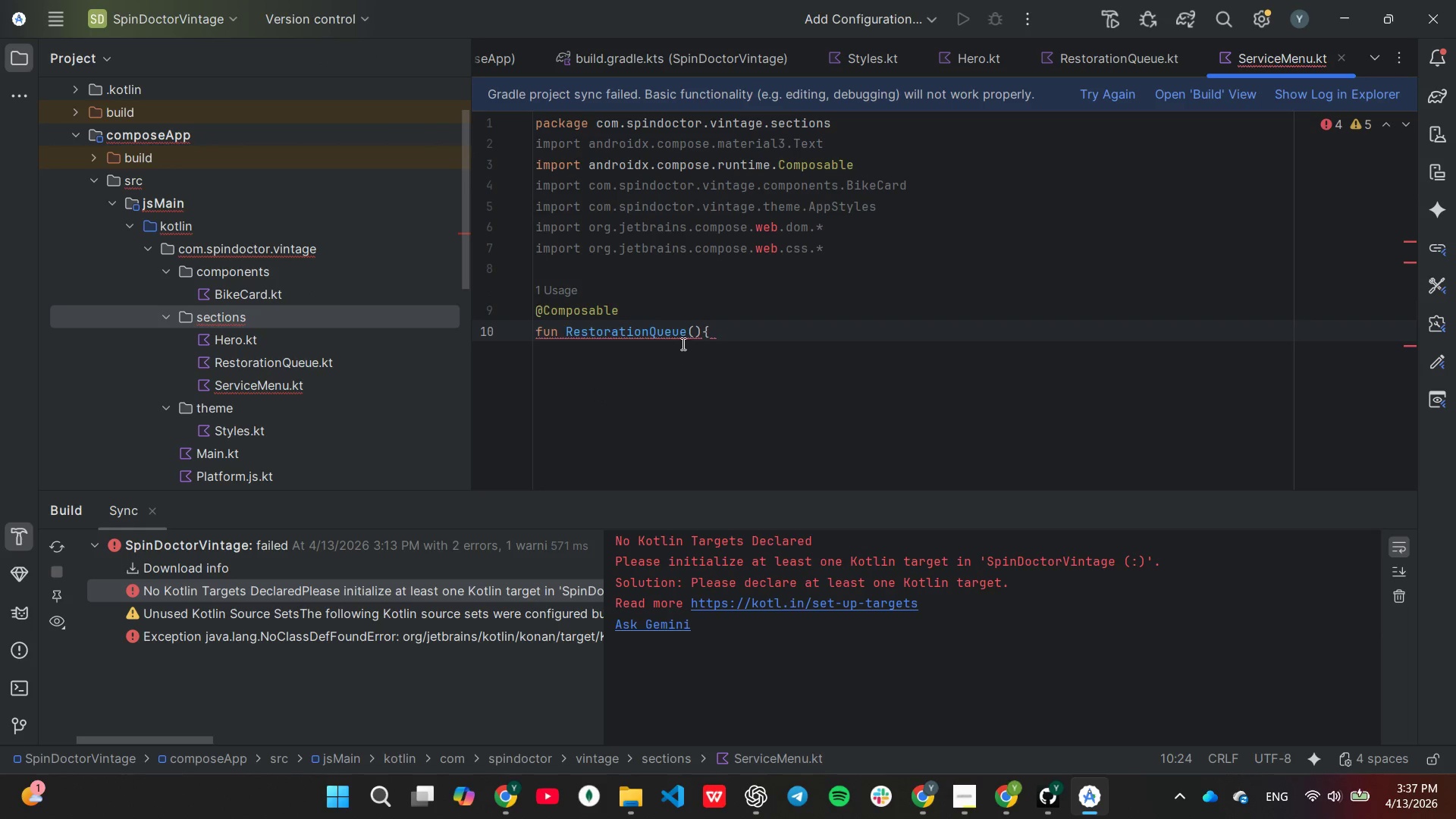 
left_click([686, 333])
 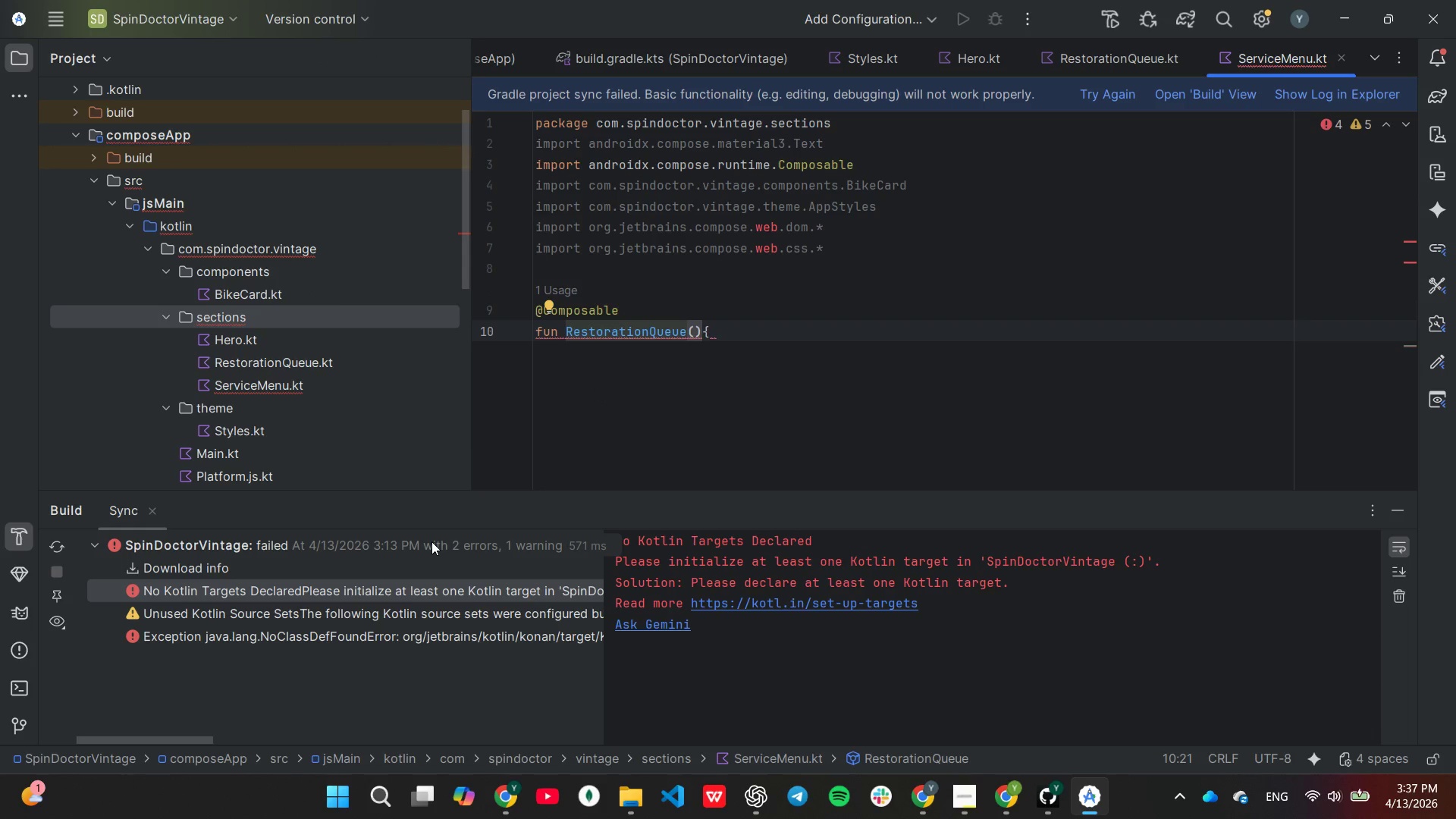 
hold_key(key=Backspace, duration=0.78)
 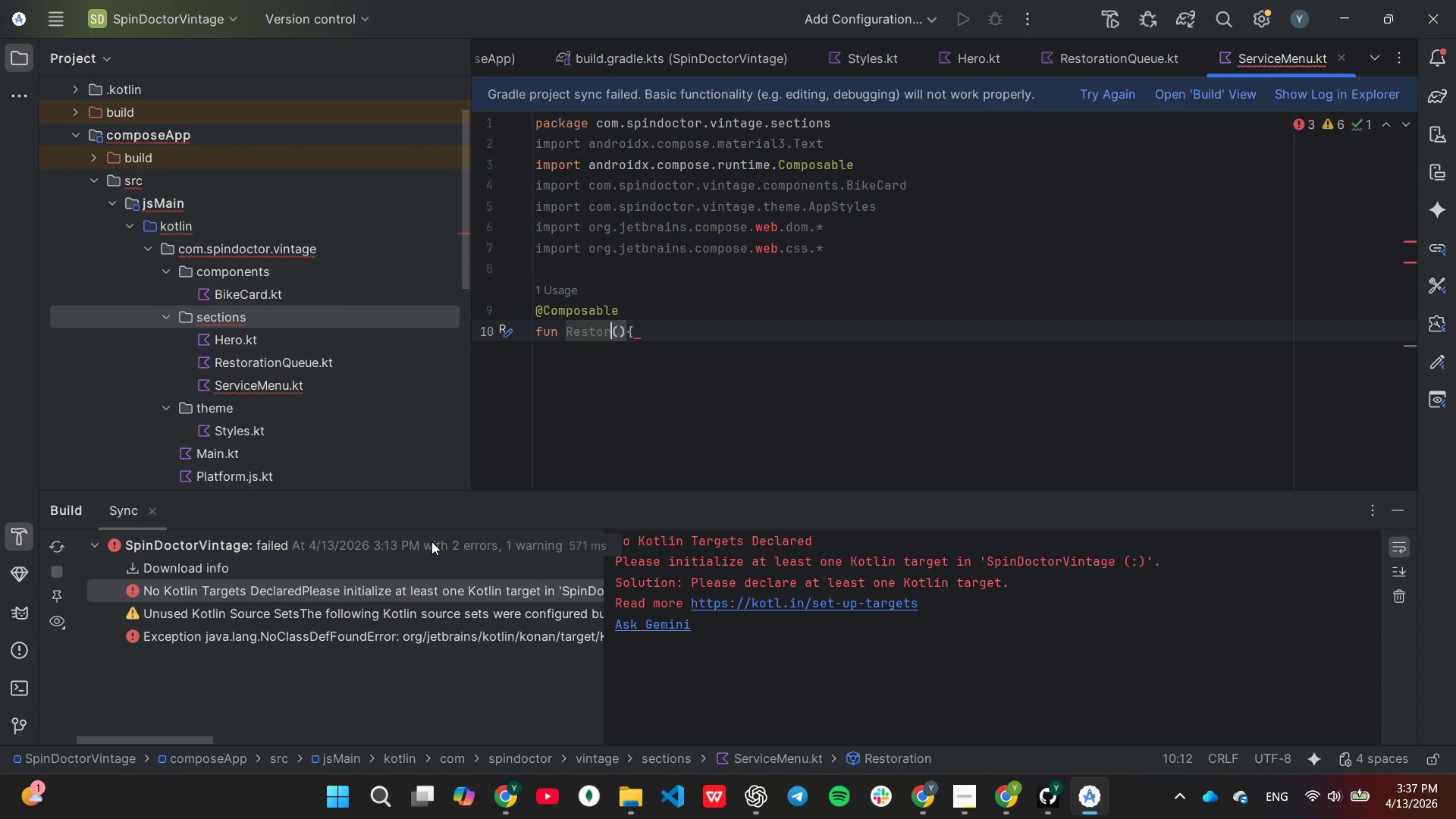 
key(Backspace)
key(Backspace)
key(Backspace)
key(Backspace)
key(Backspace)
key(Backspace)
key(Backspace)
type(ServiceMenu)
 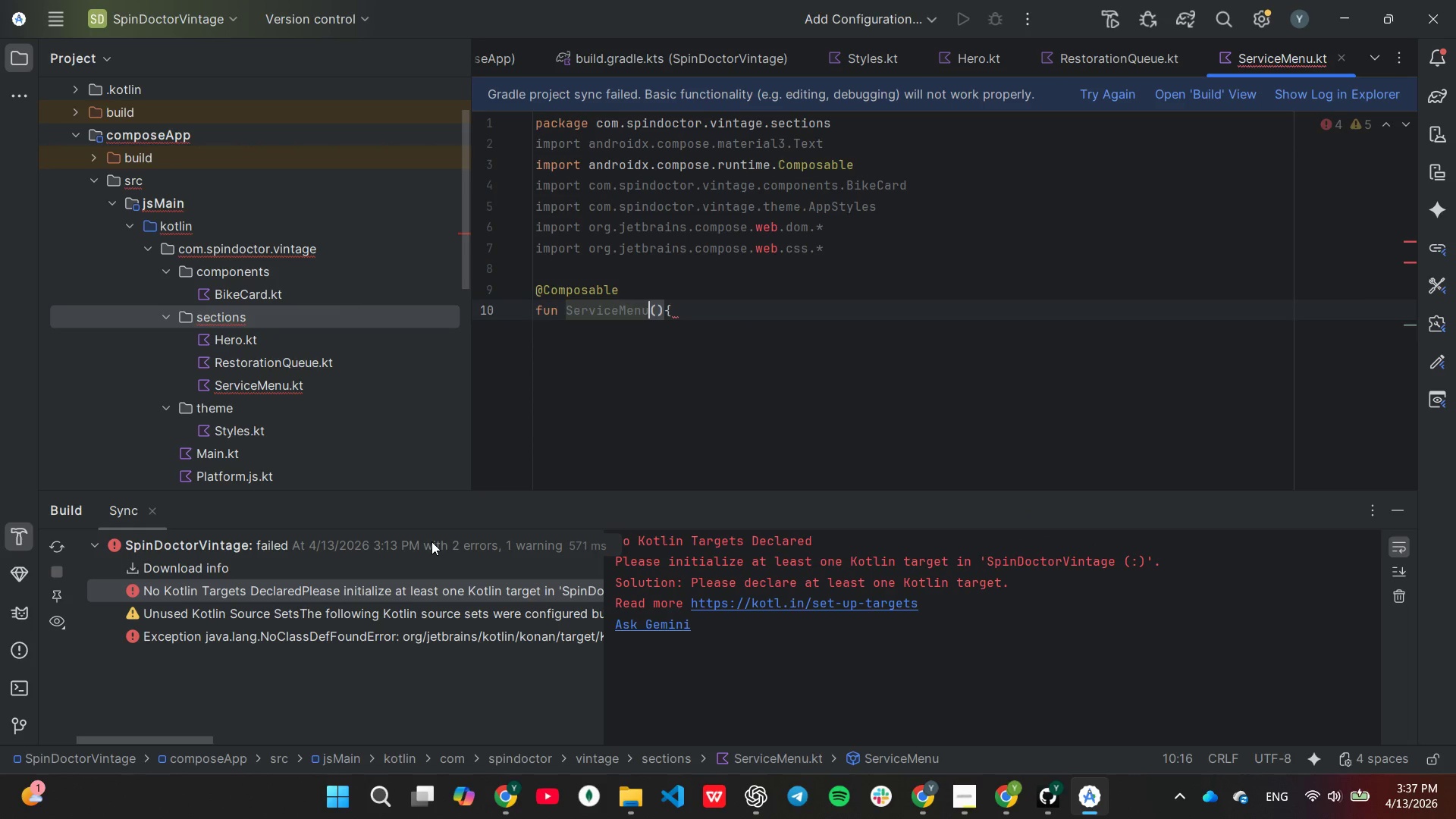 
left_click([718, 306])
 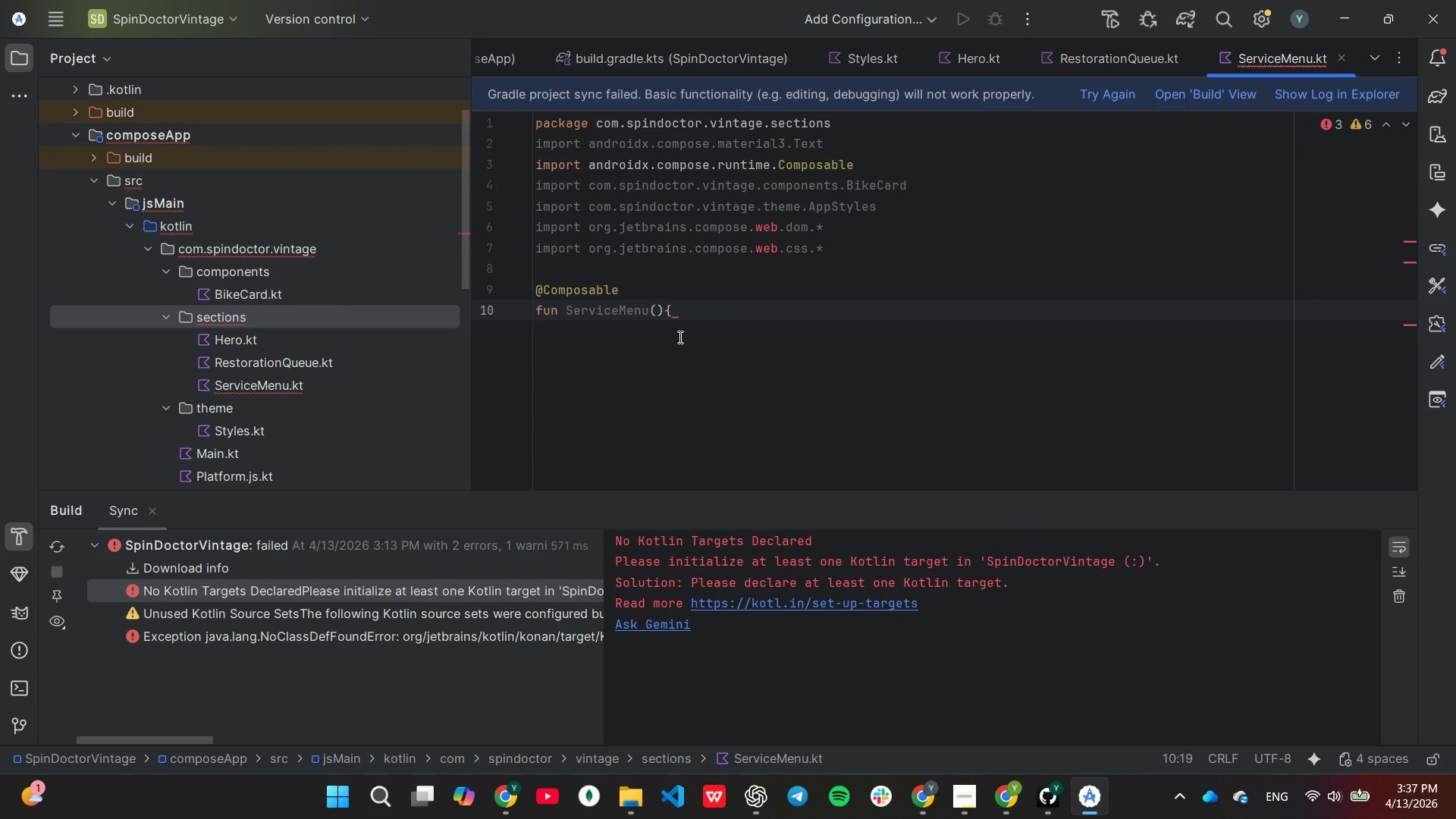 
key(Enter)
 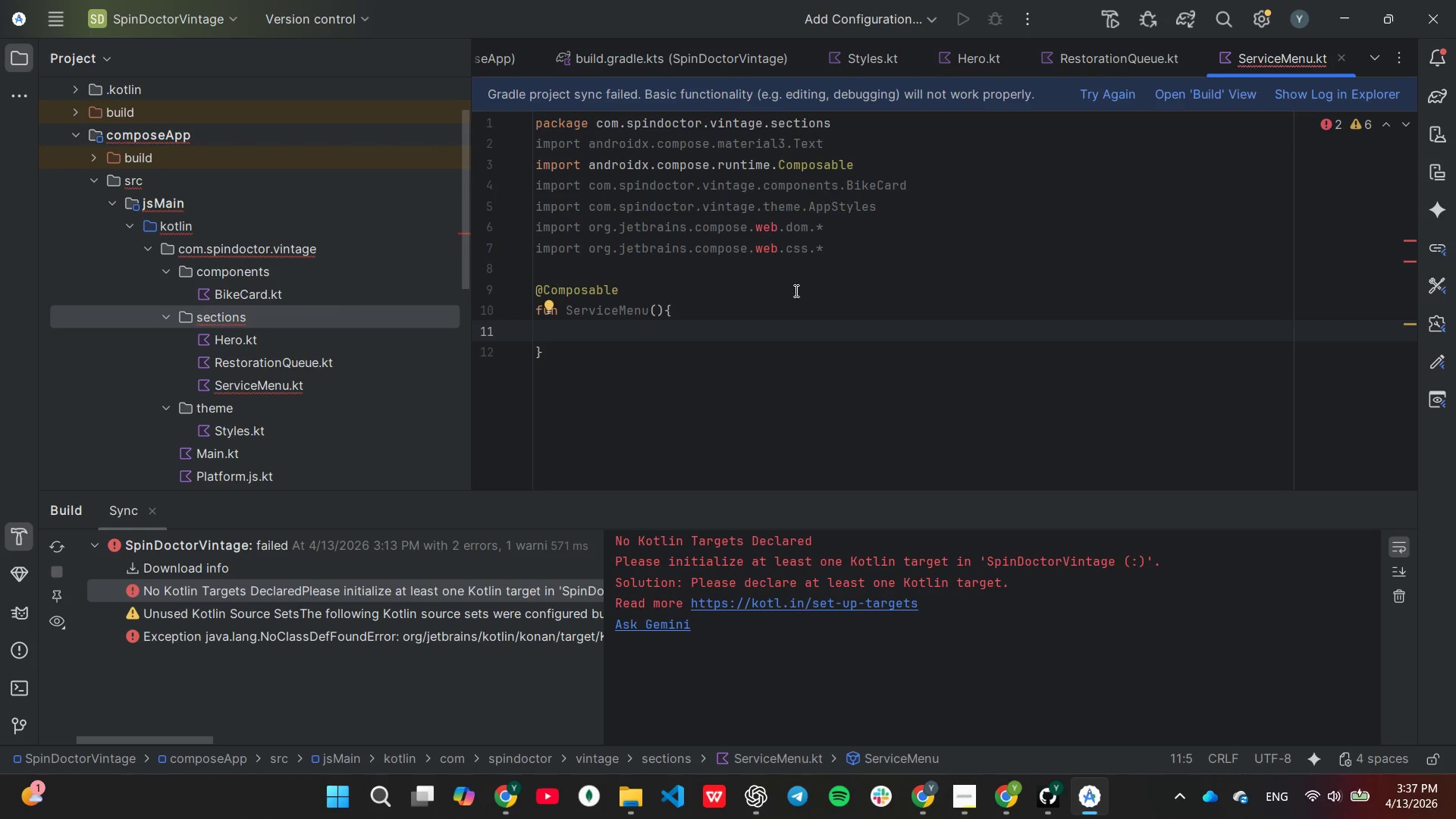 
wait(16.55)
 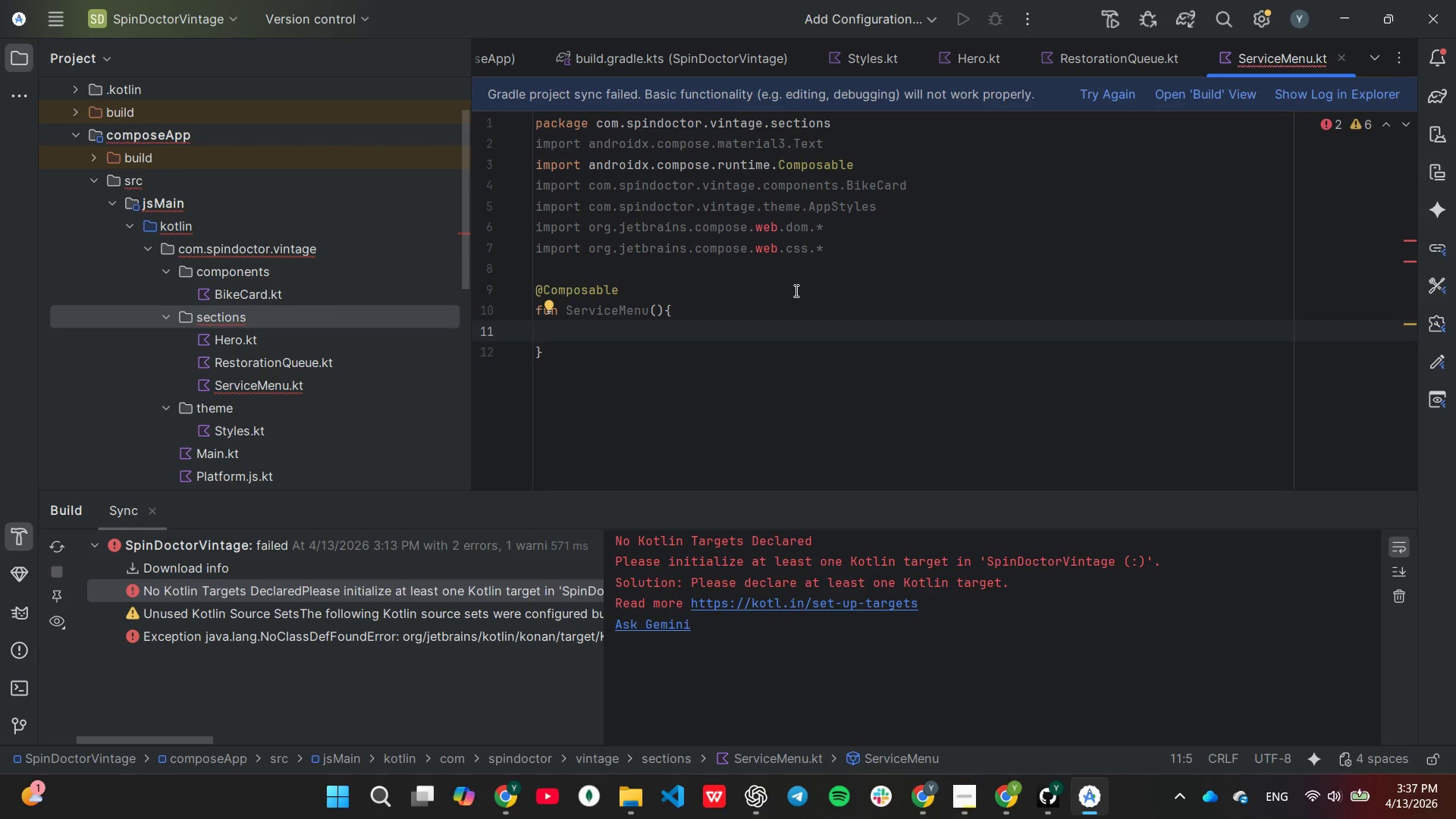 
key(Backspace)
key(Backspace)
key(Backspace)
key(Backspace)
key(Backspace)
key(Backspace)
key(Backspace)
key(Backspace)
type(ServiceItem)
 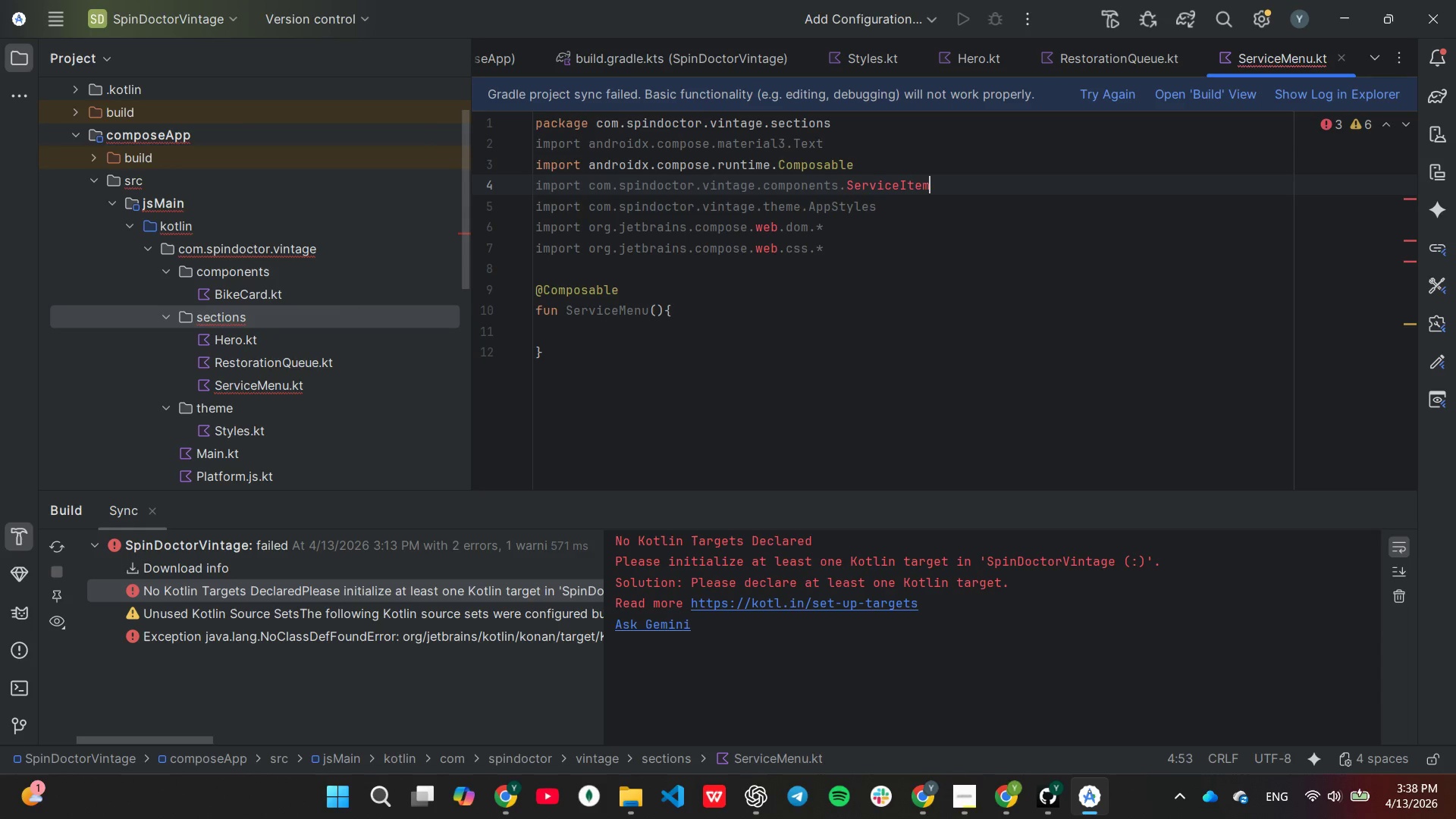 
right_click([220, 272])
 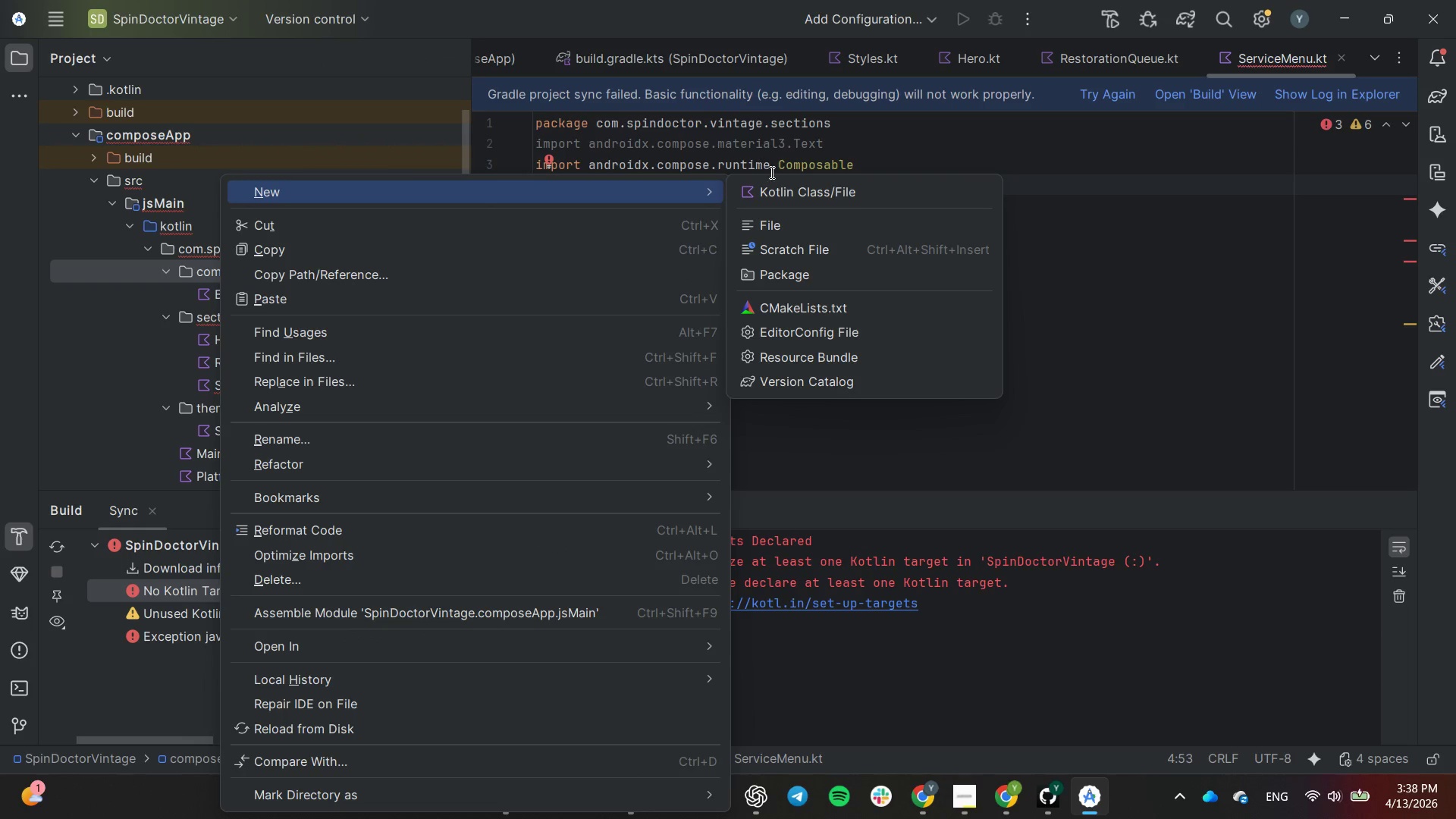 
left_click([781, 186])
 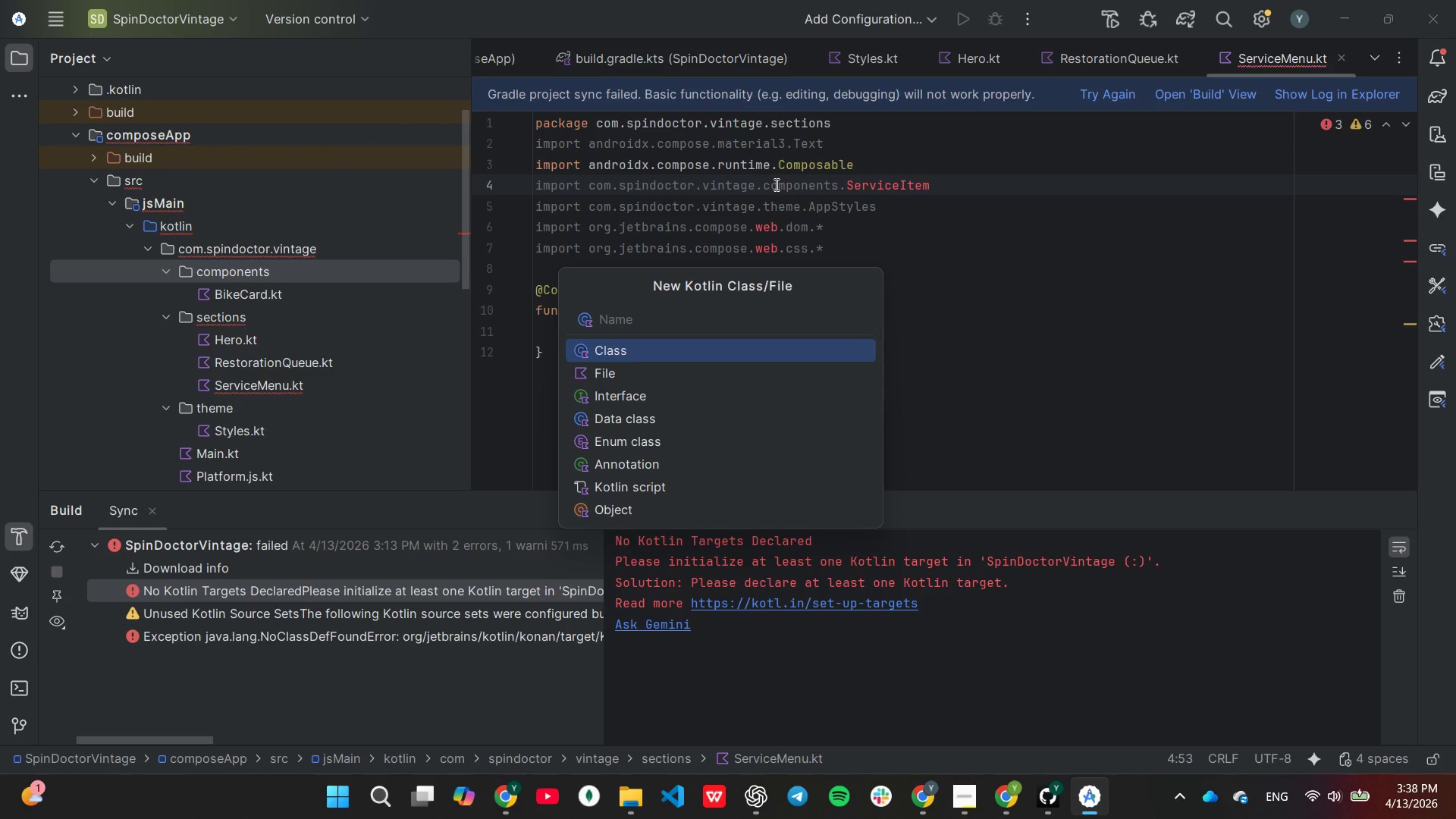 
type(ServiceItem)
 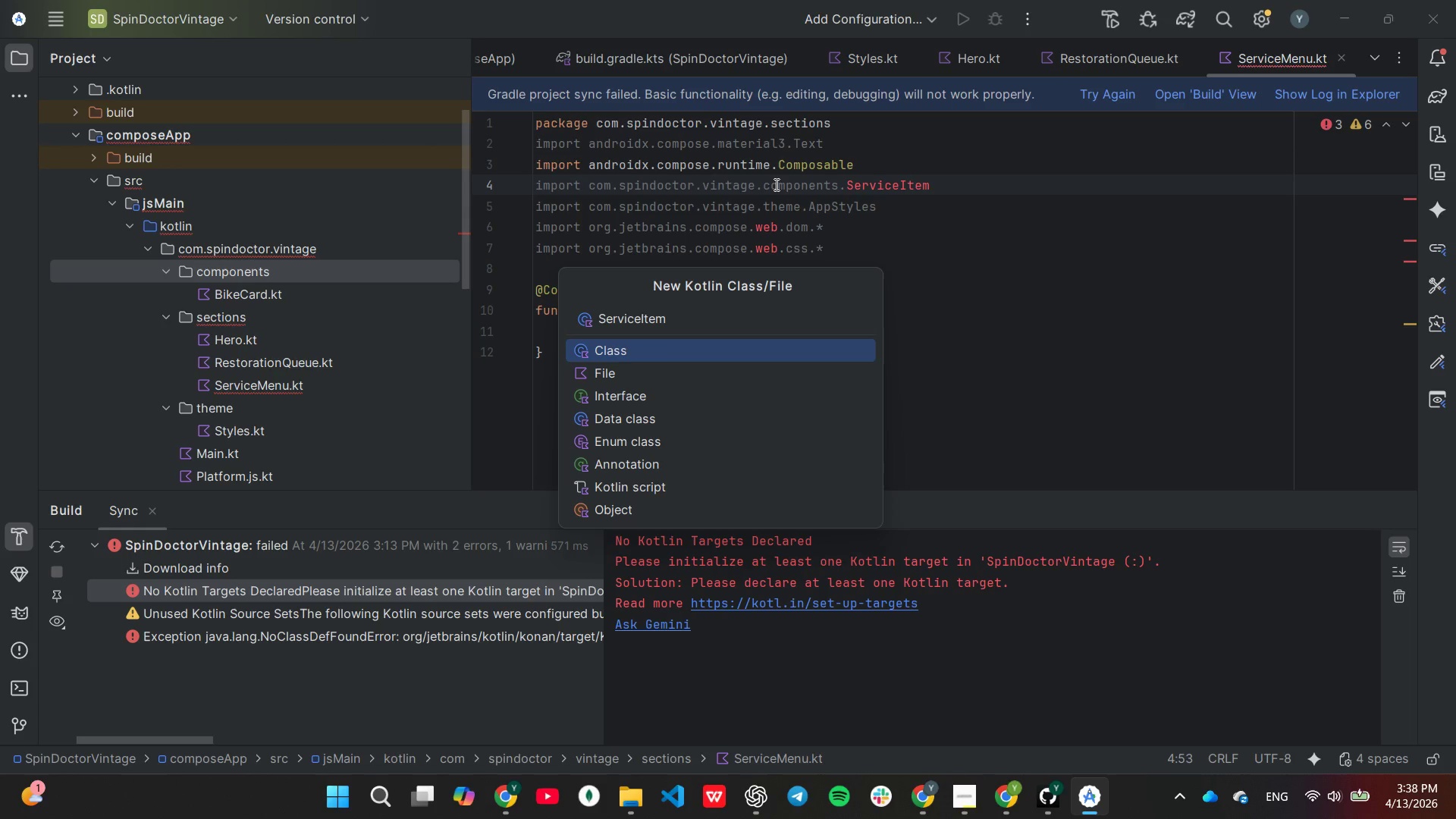 
key(Enter)
 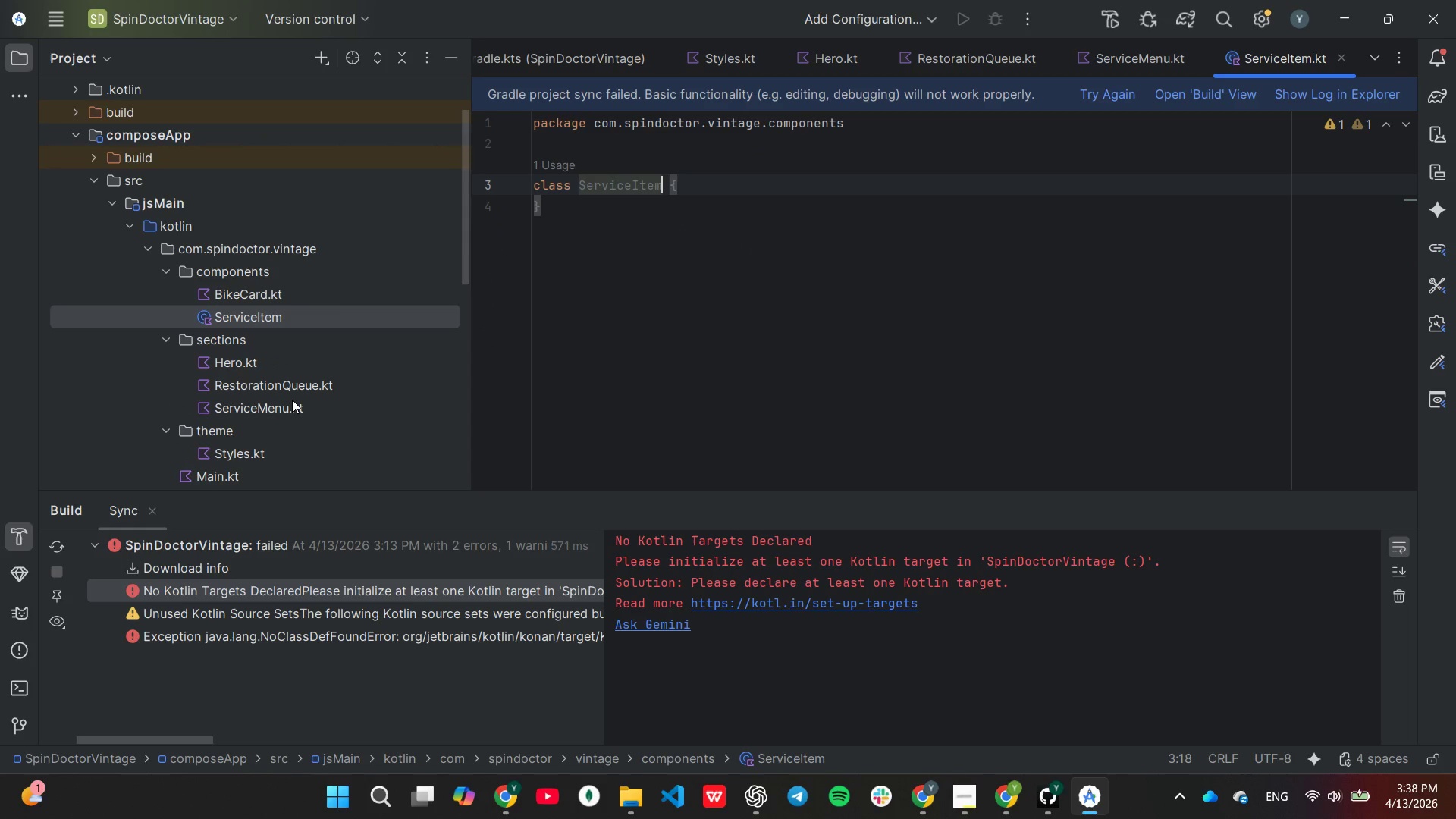 
double_click([292, 403])
 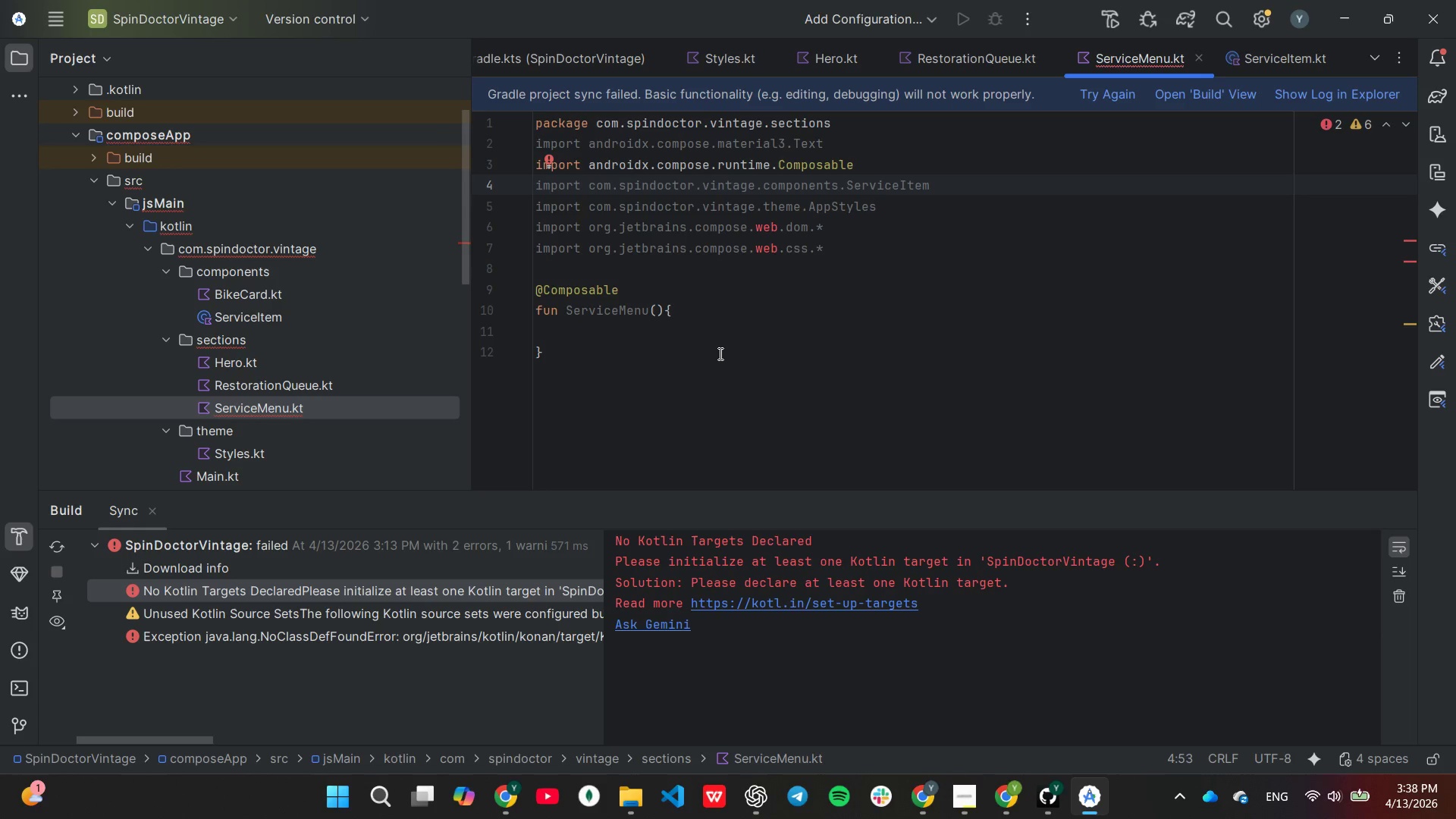 
wait(7.03)
 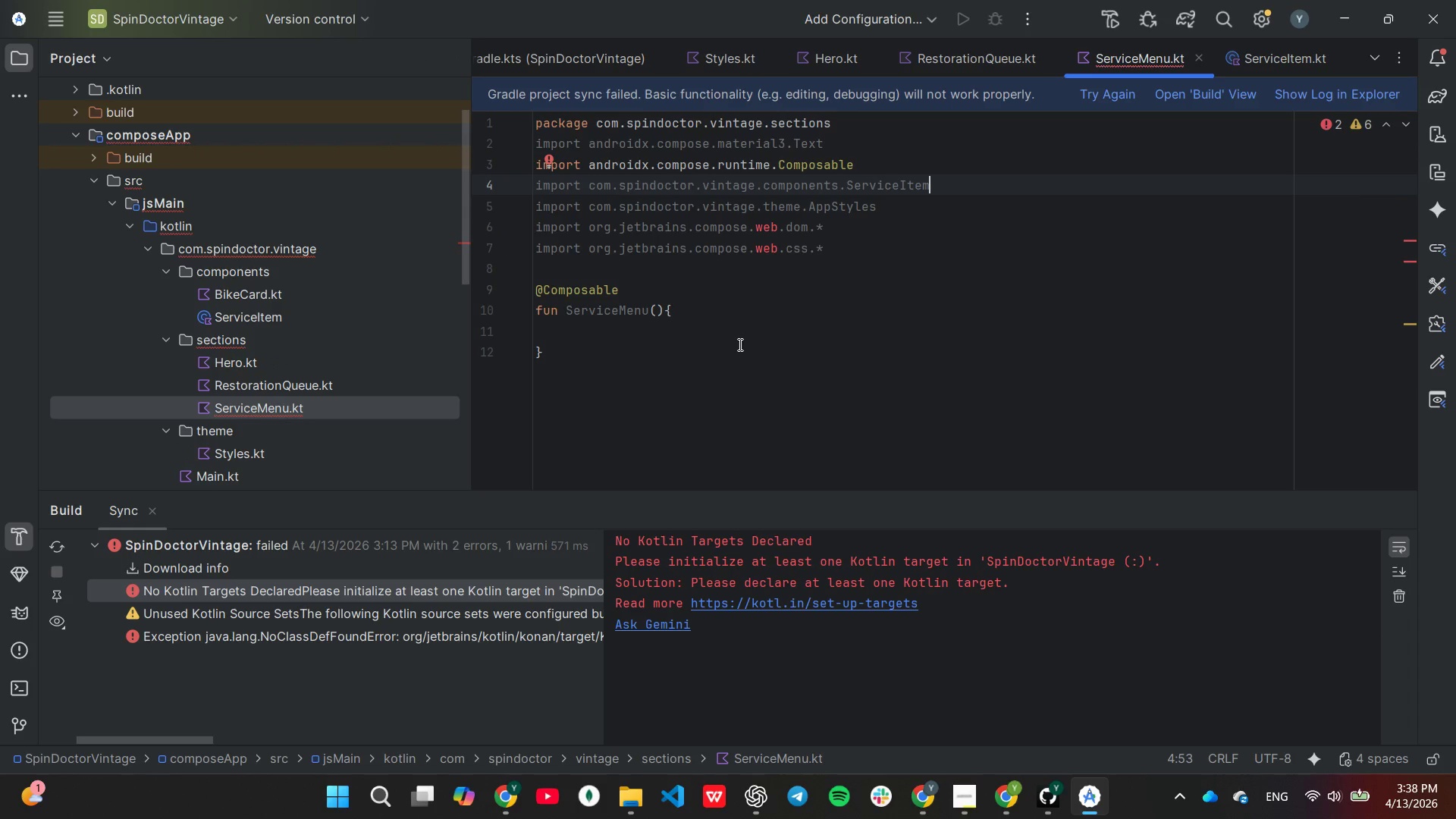 
double_click([708, 314])
 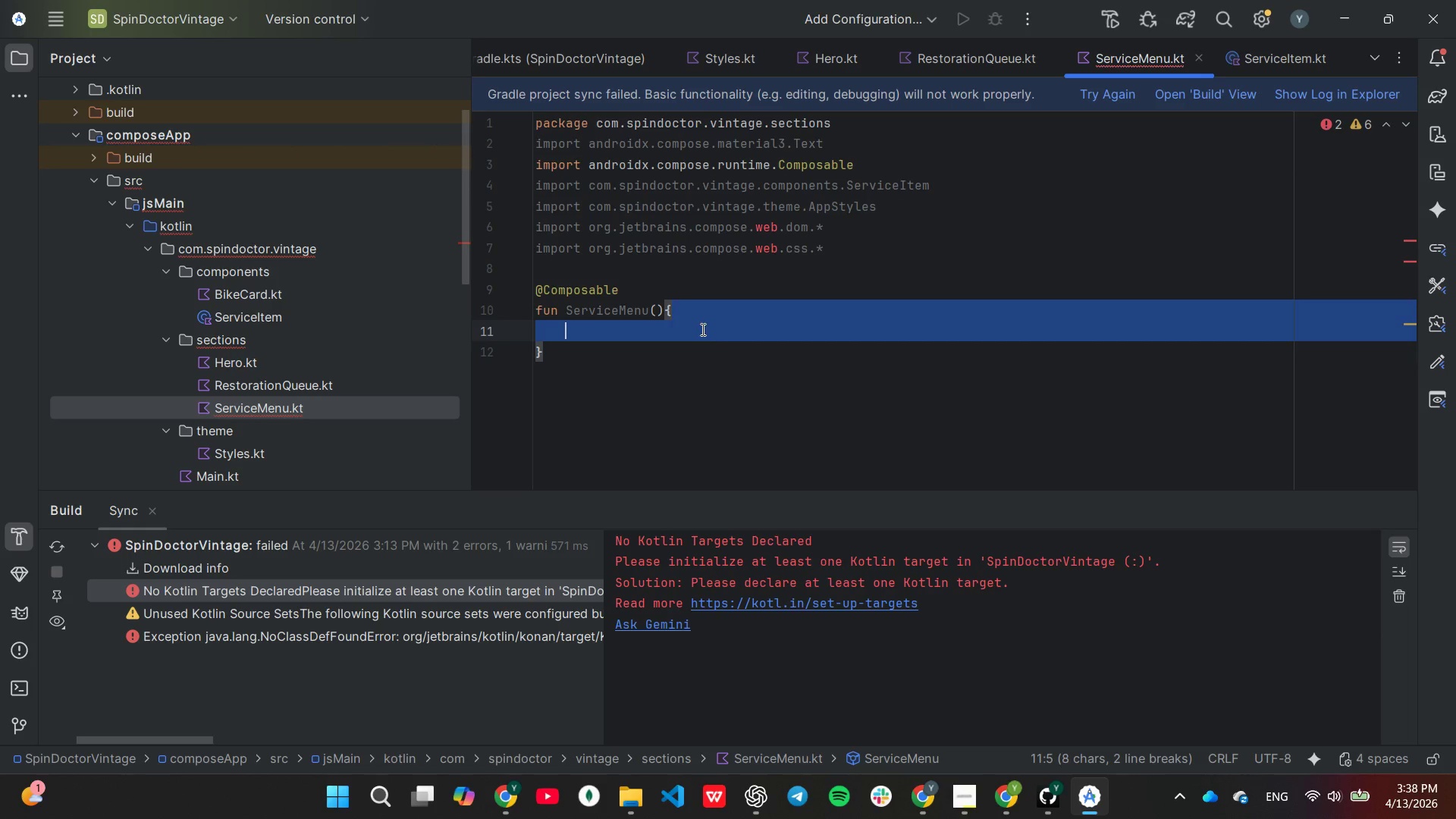 
double_click([701, 330])
 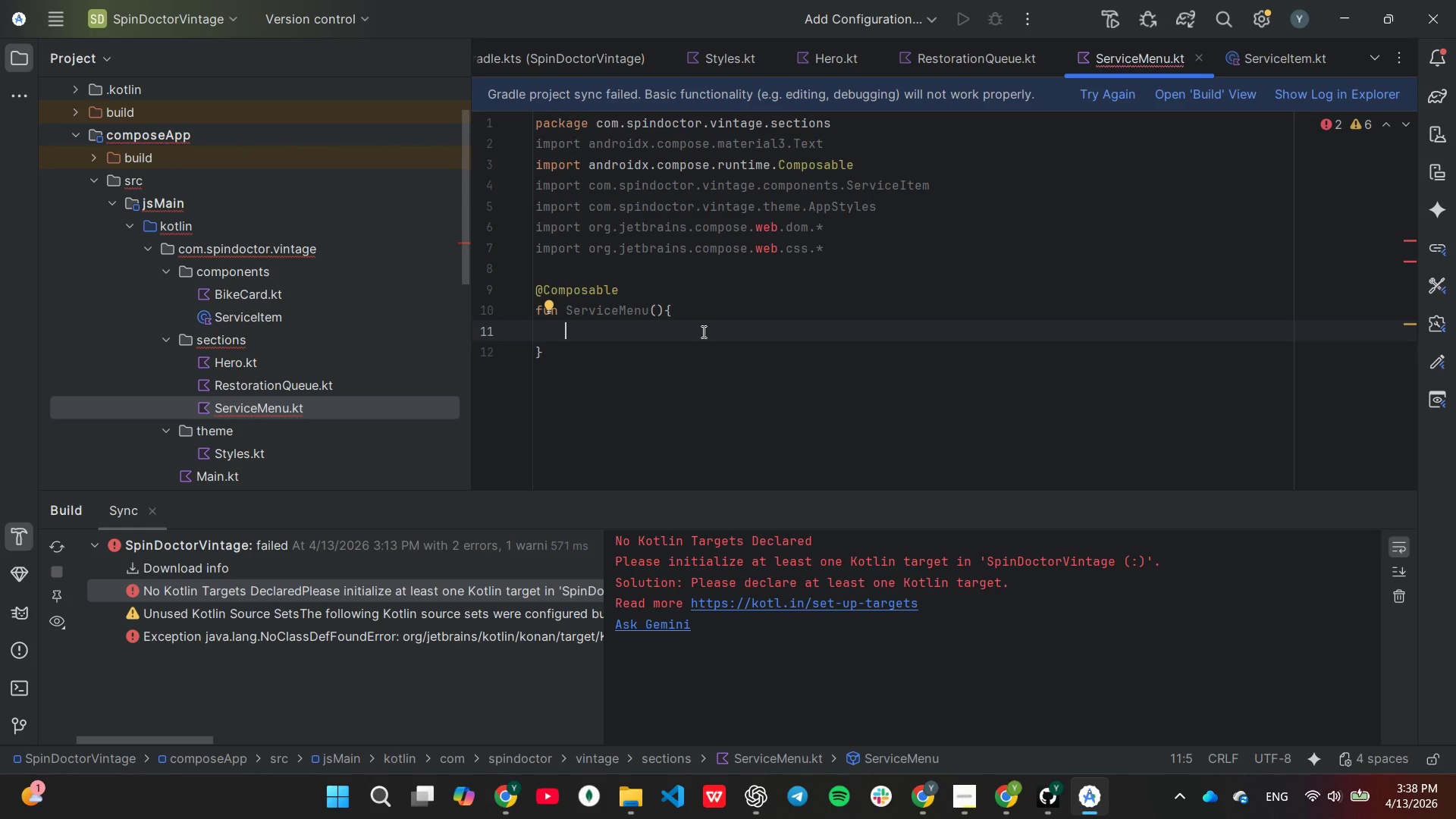 
type(Se)
 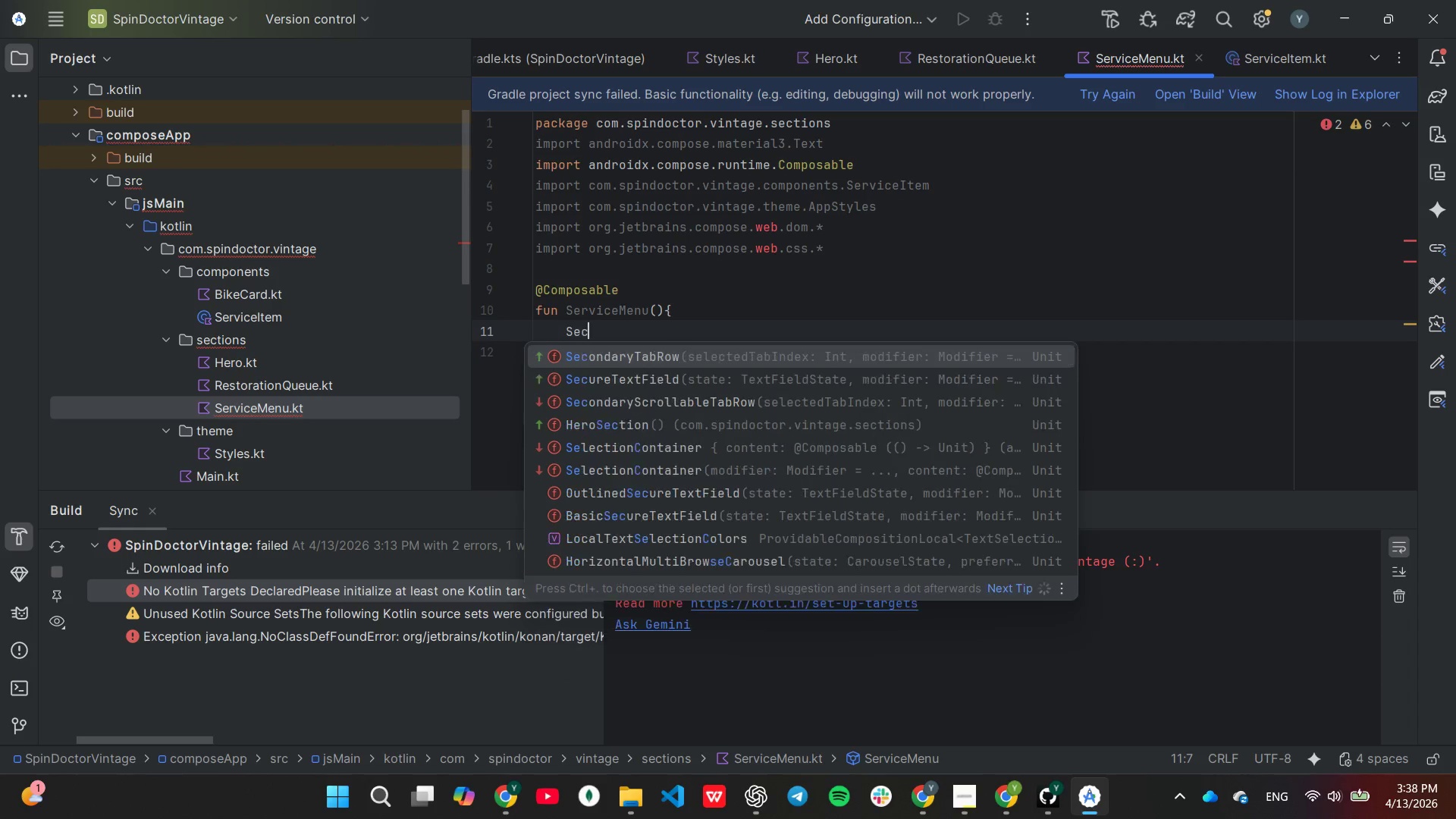 
type(ction(attrs={)
 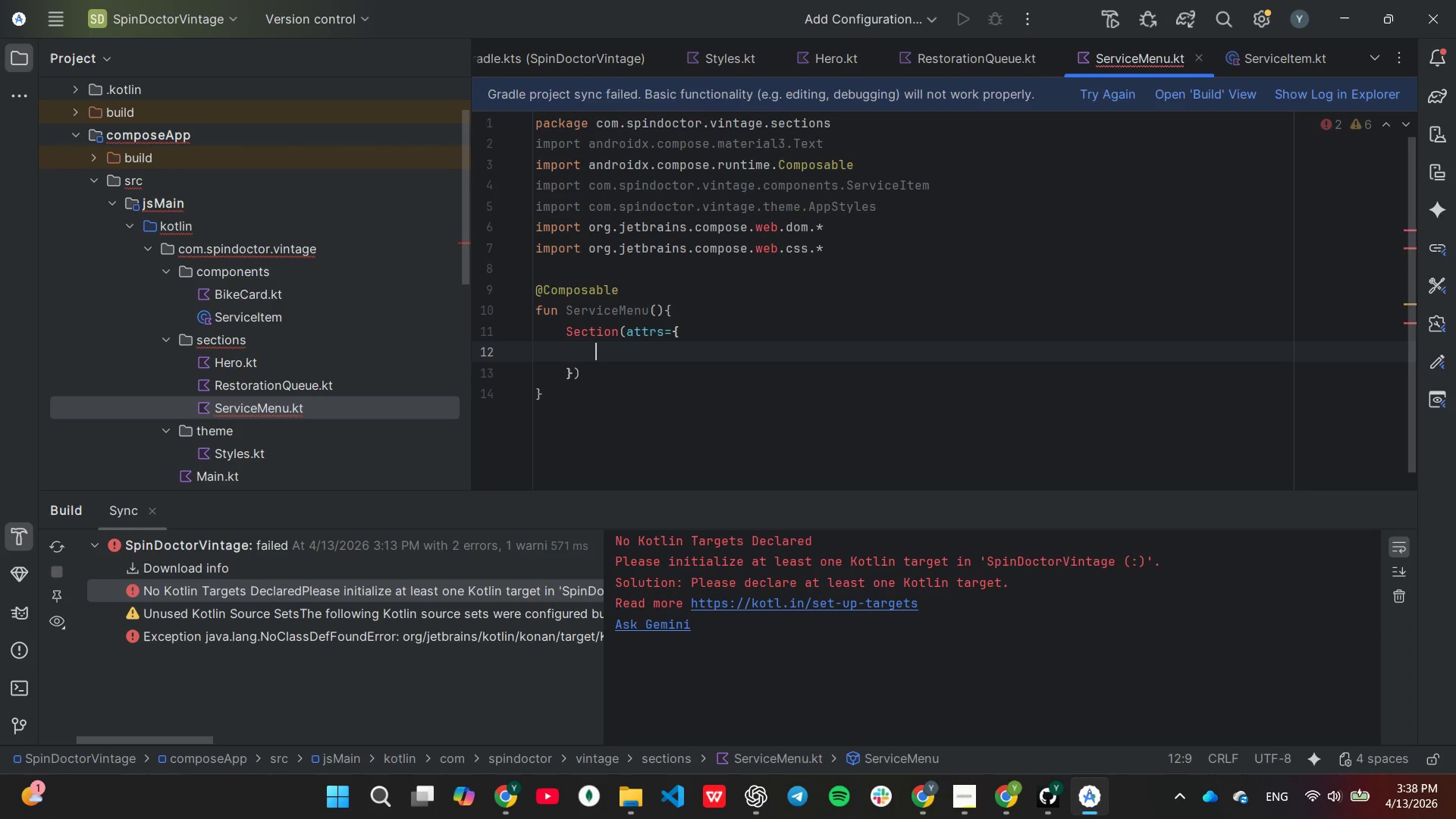 
 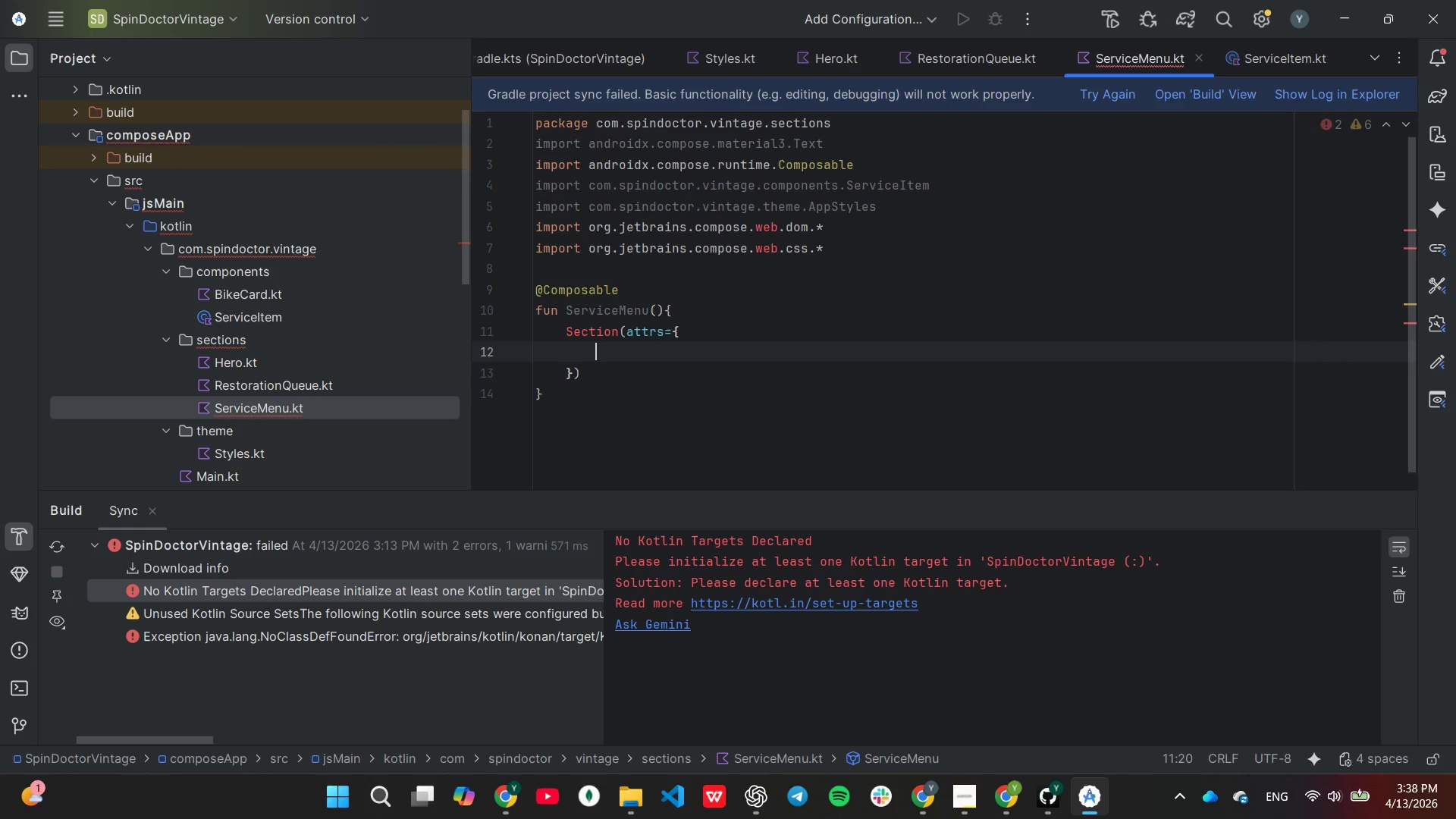 
key(Enter)
 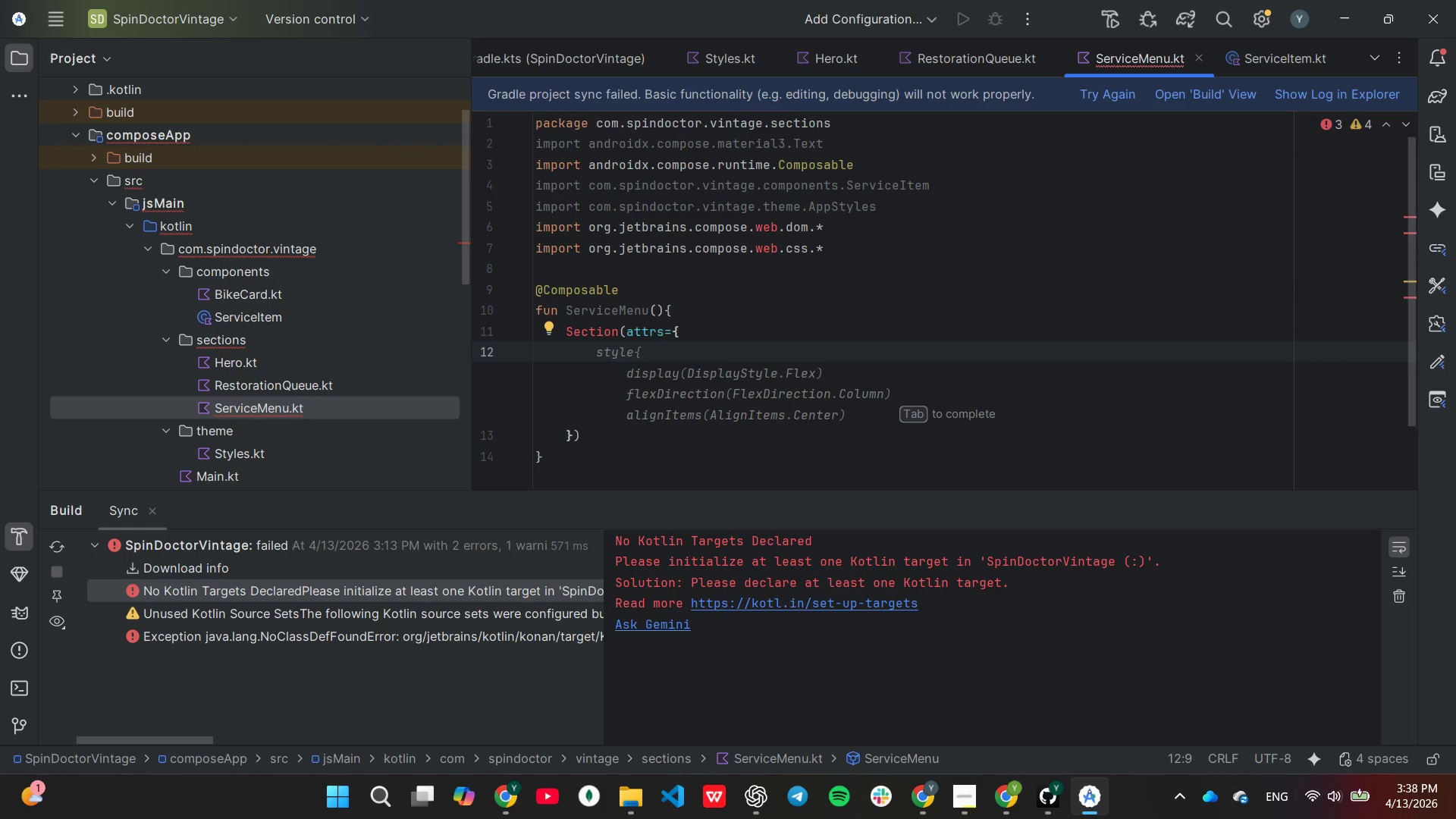 
key(Tab)
 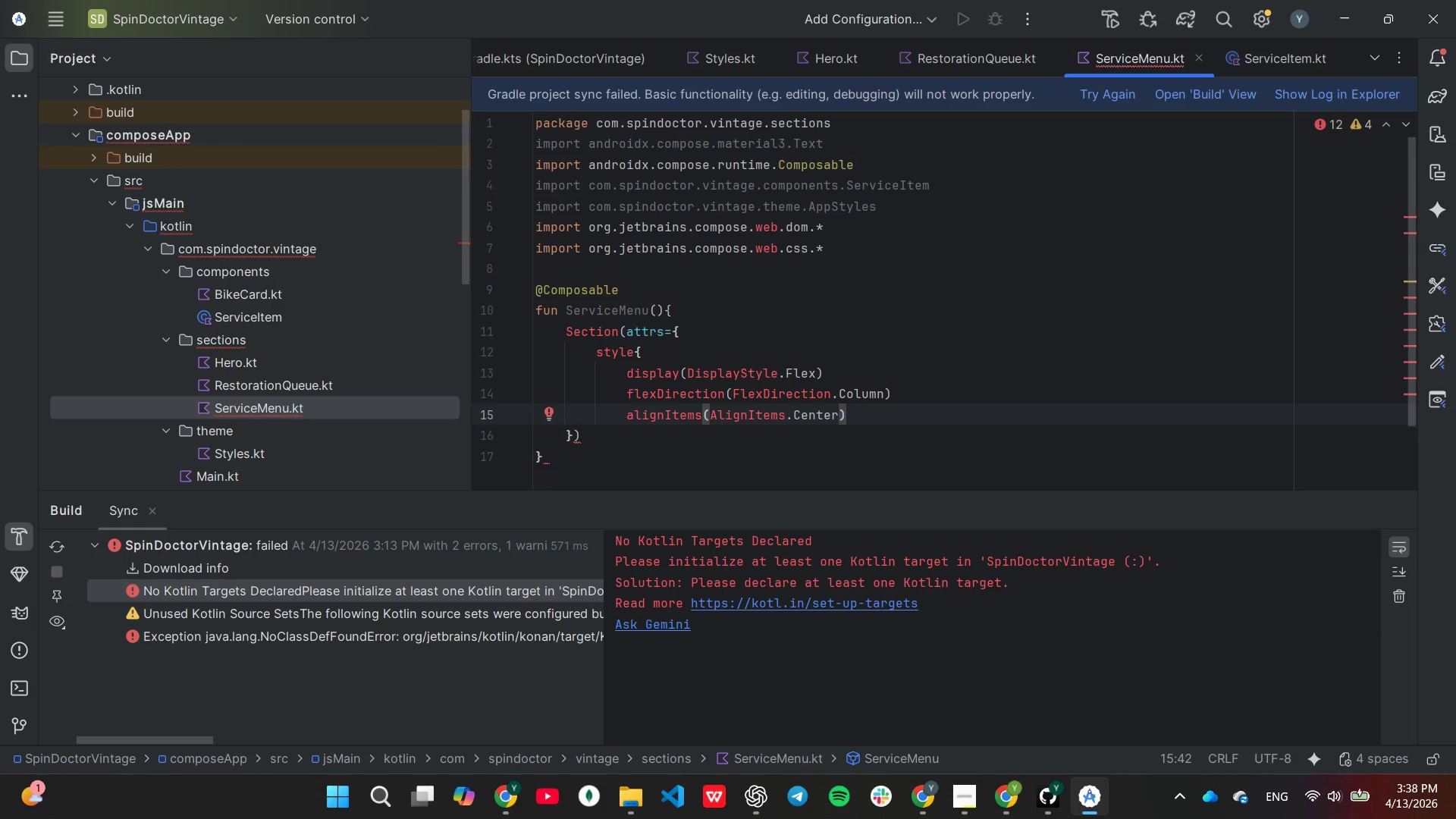 
wait(5.12)
 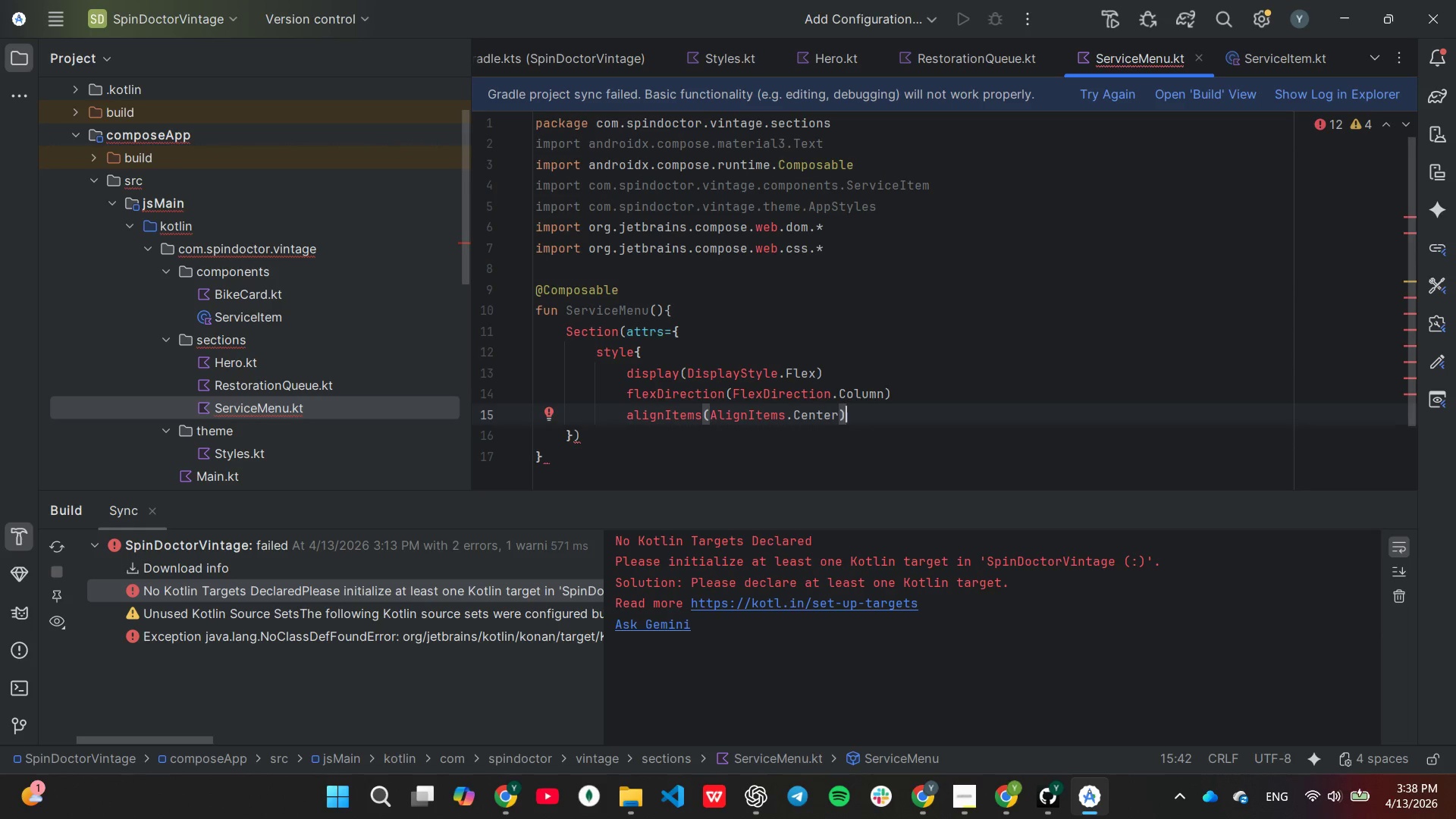 
scroll: coordinate [702, 332], scroll_direction: up, amount: 1.0
 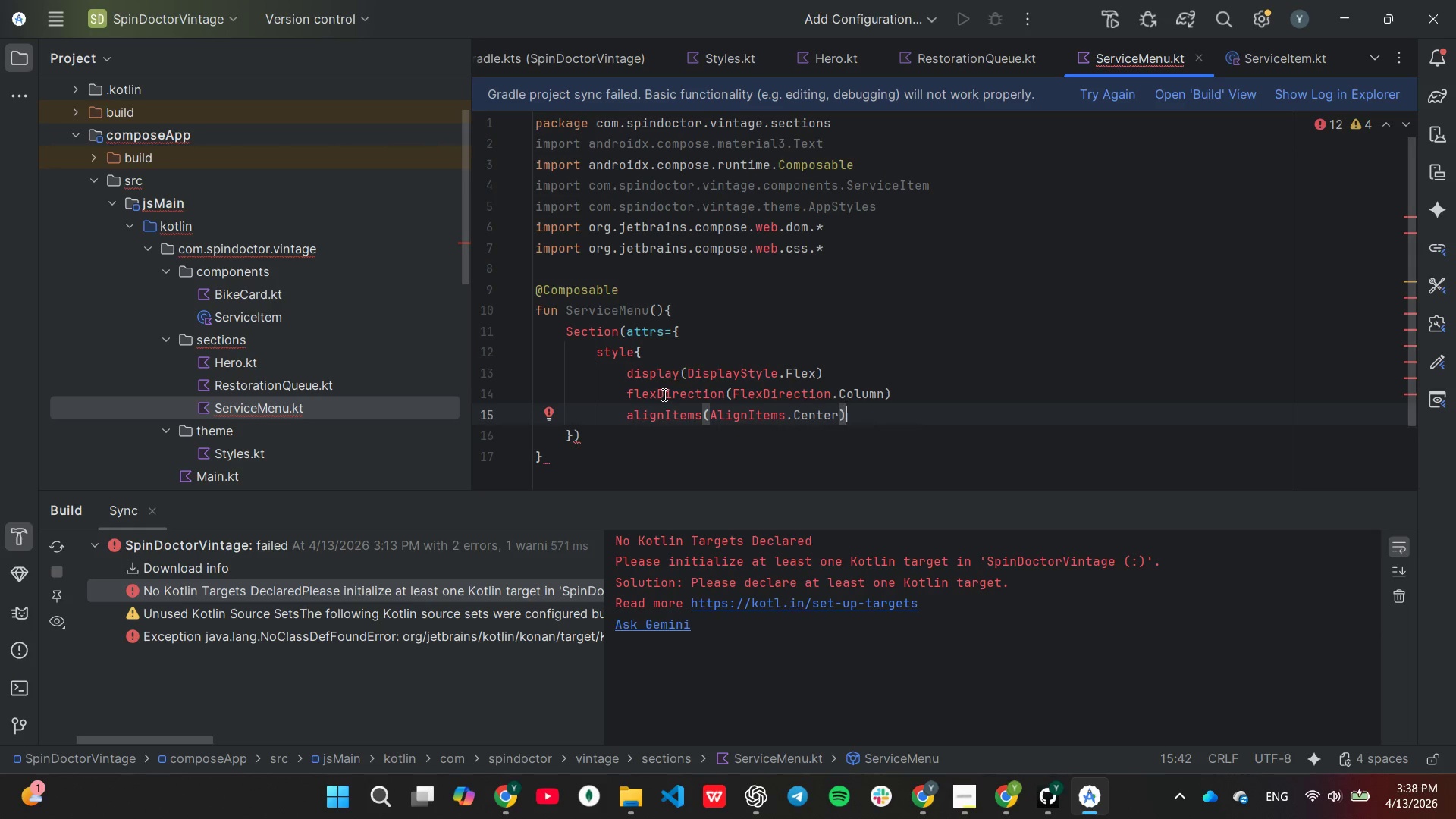 
left_click([662, 359])
 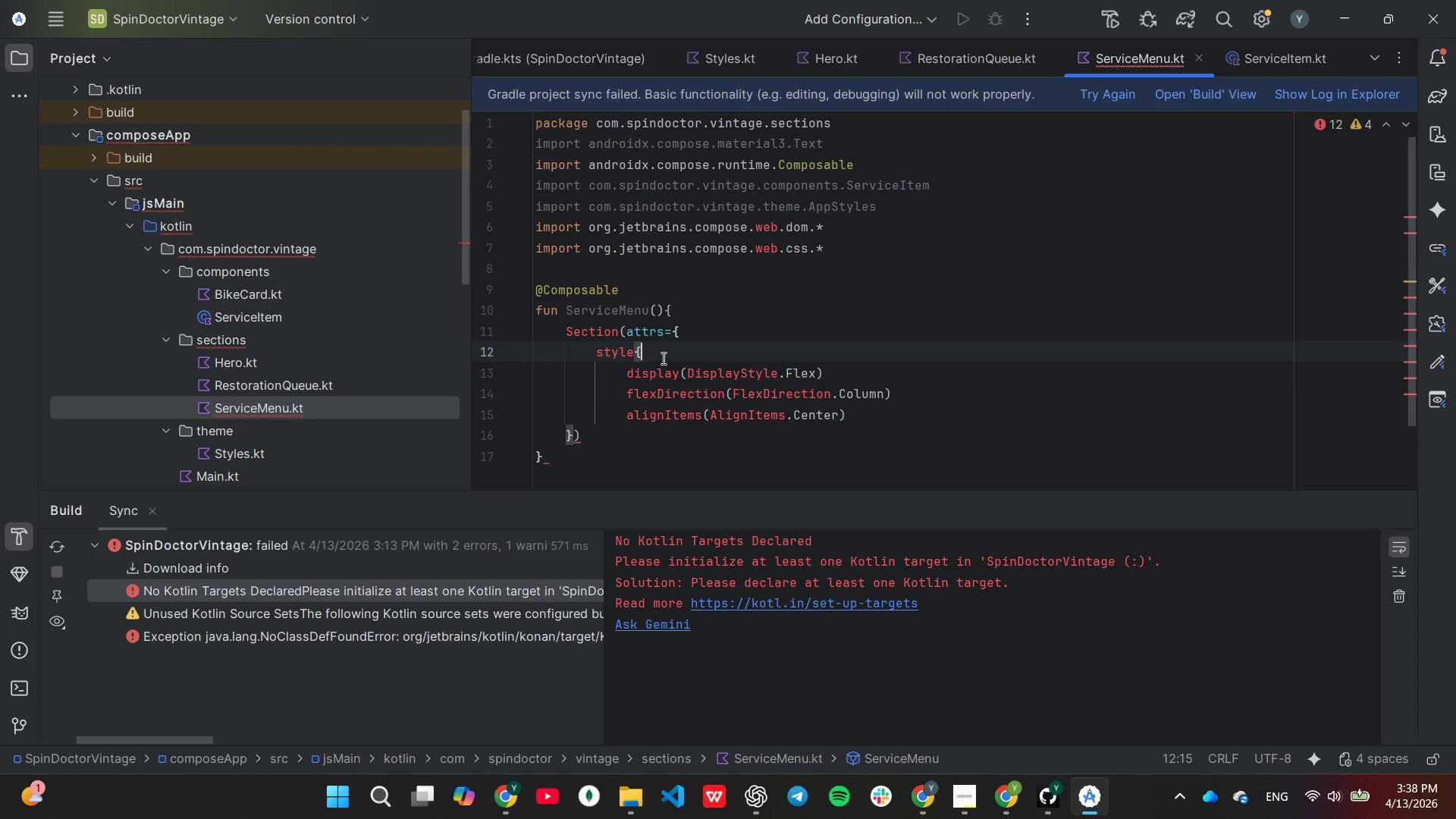 
key(Enter)
 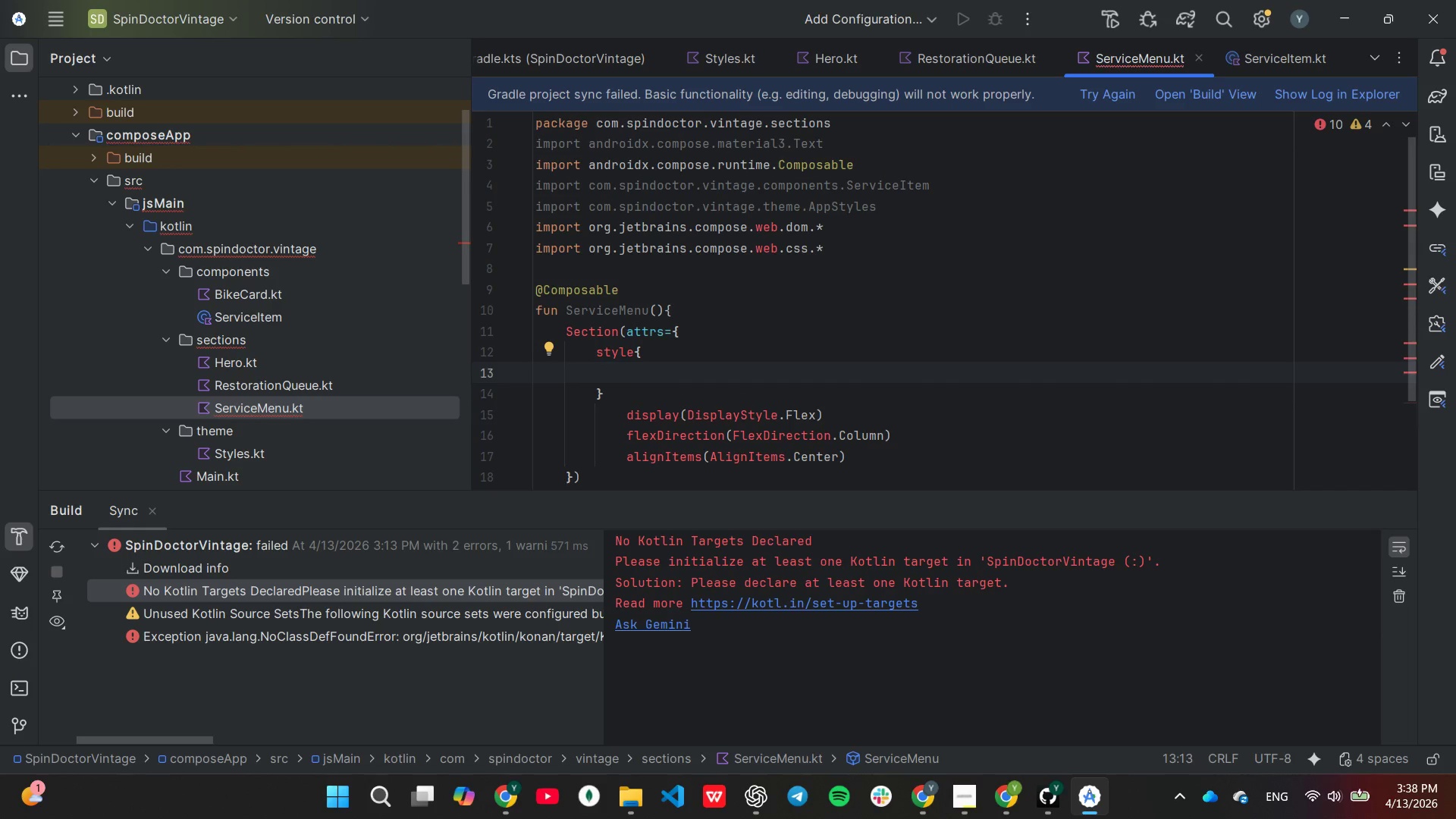 
key(Control+ControlLeft)
 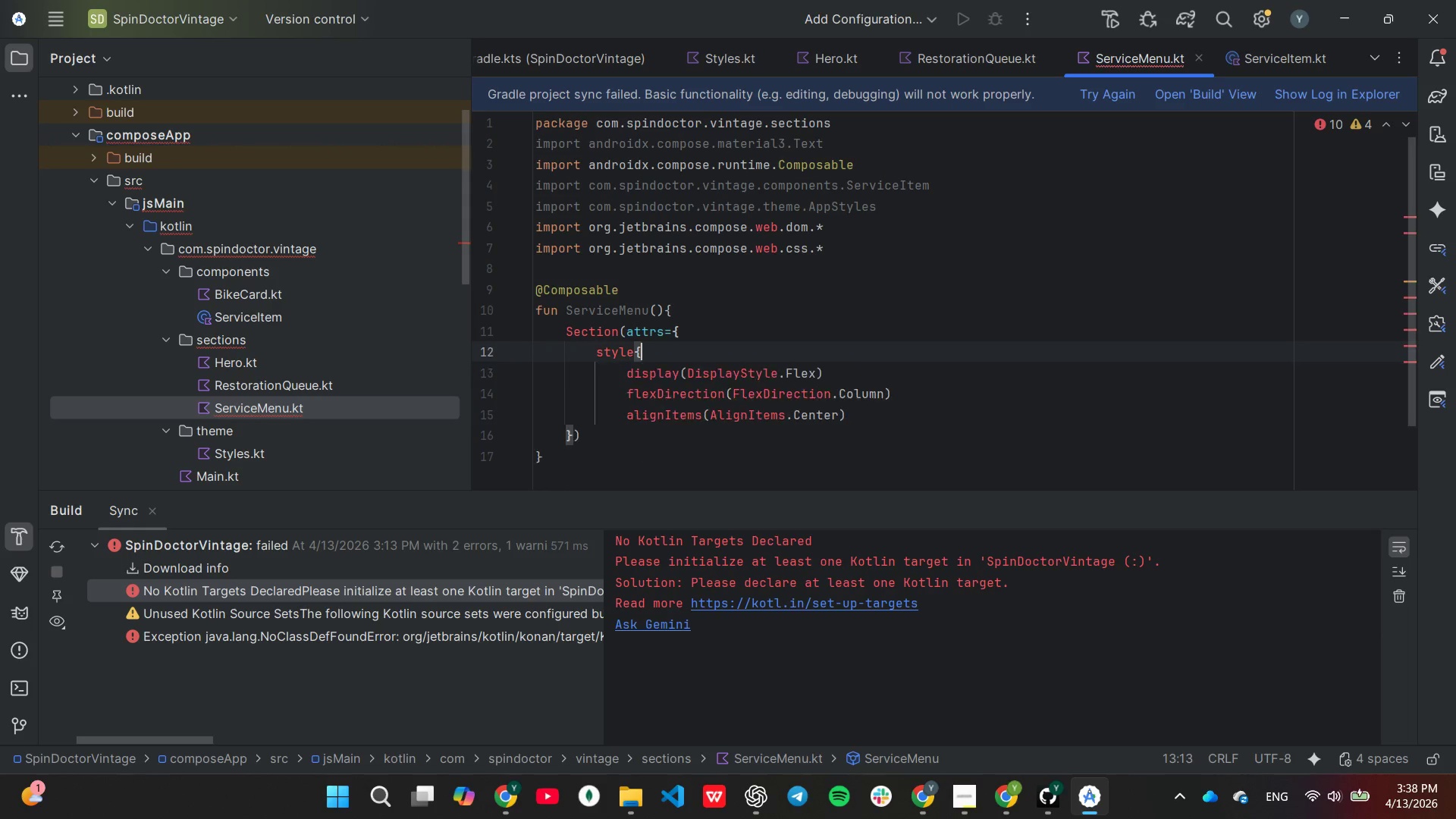 
key(Control+Z)
 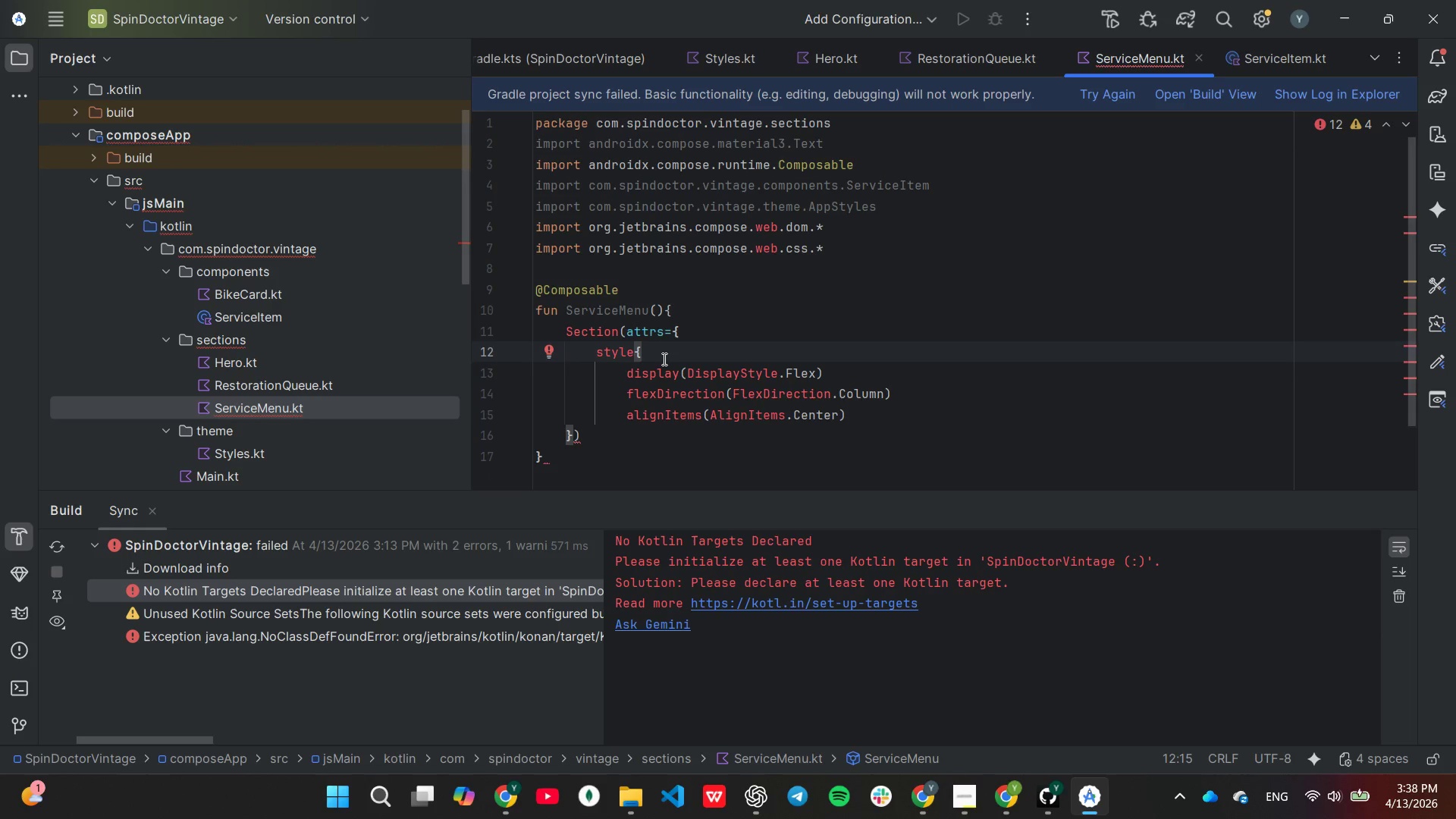 
key(ArrowDown)
 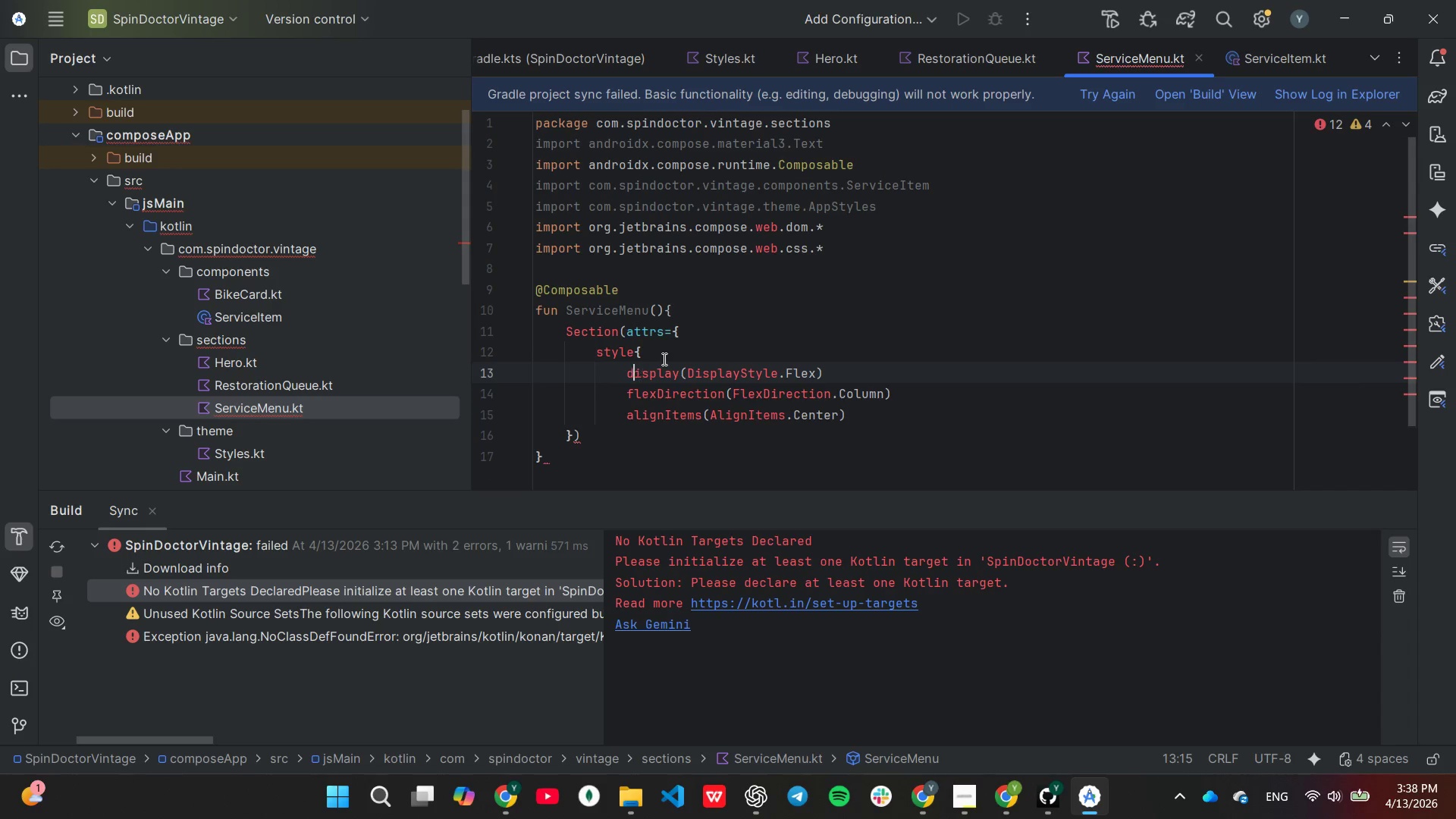 
key(ArrowLeft)
 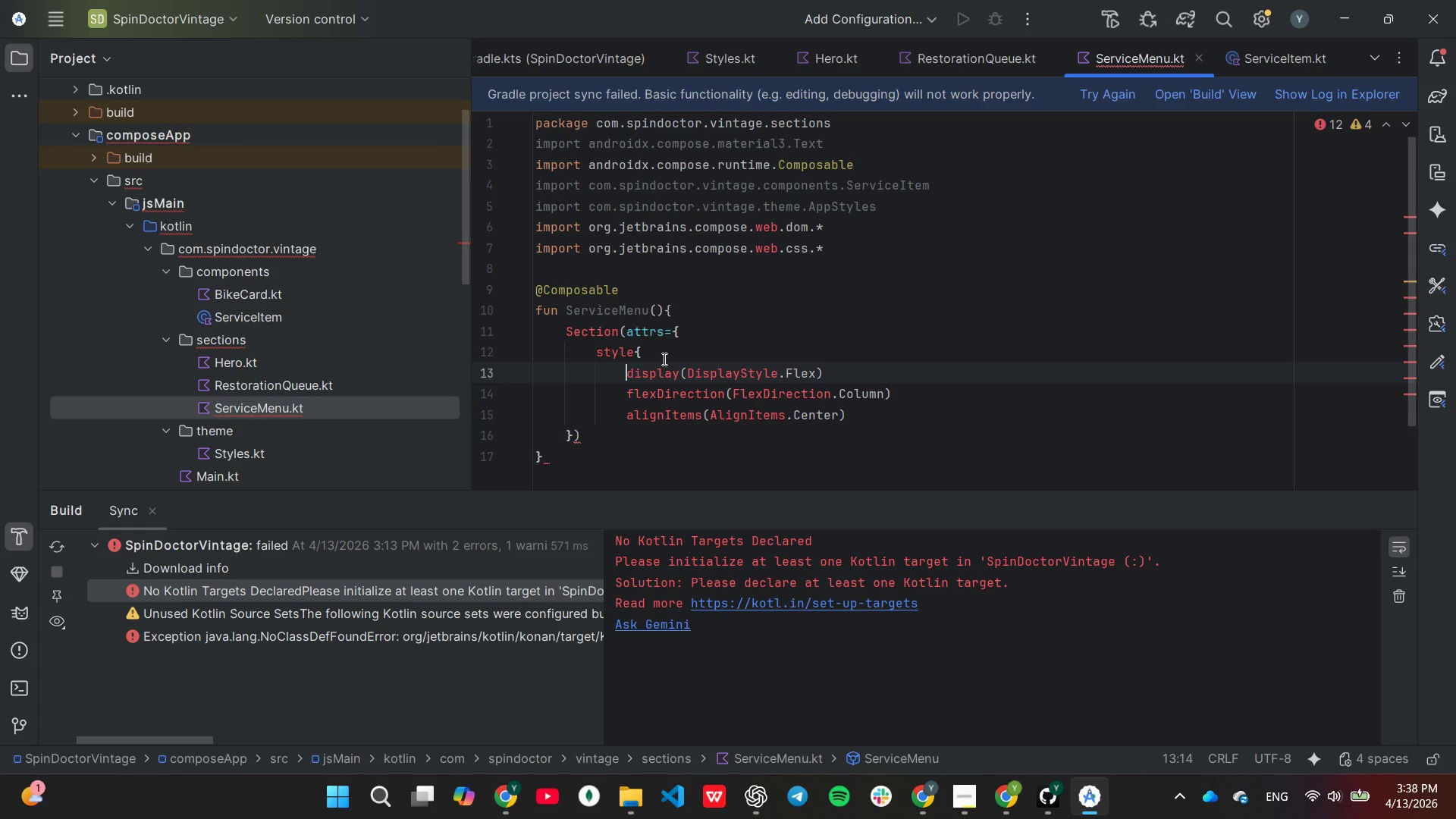 
key(ArrowLeft)
 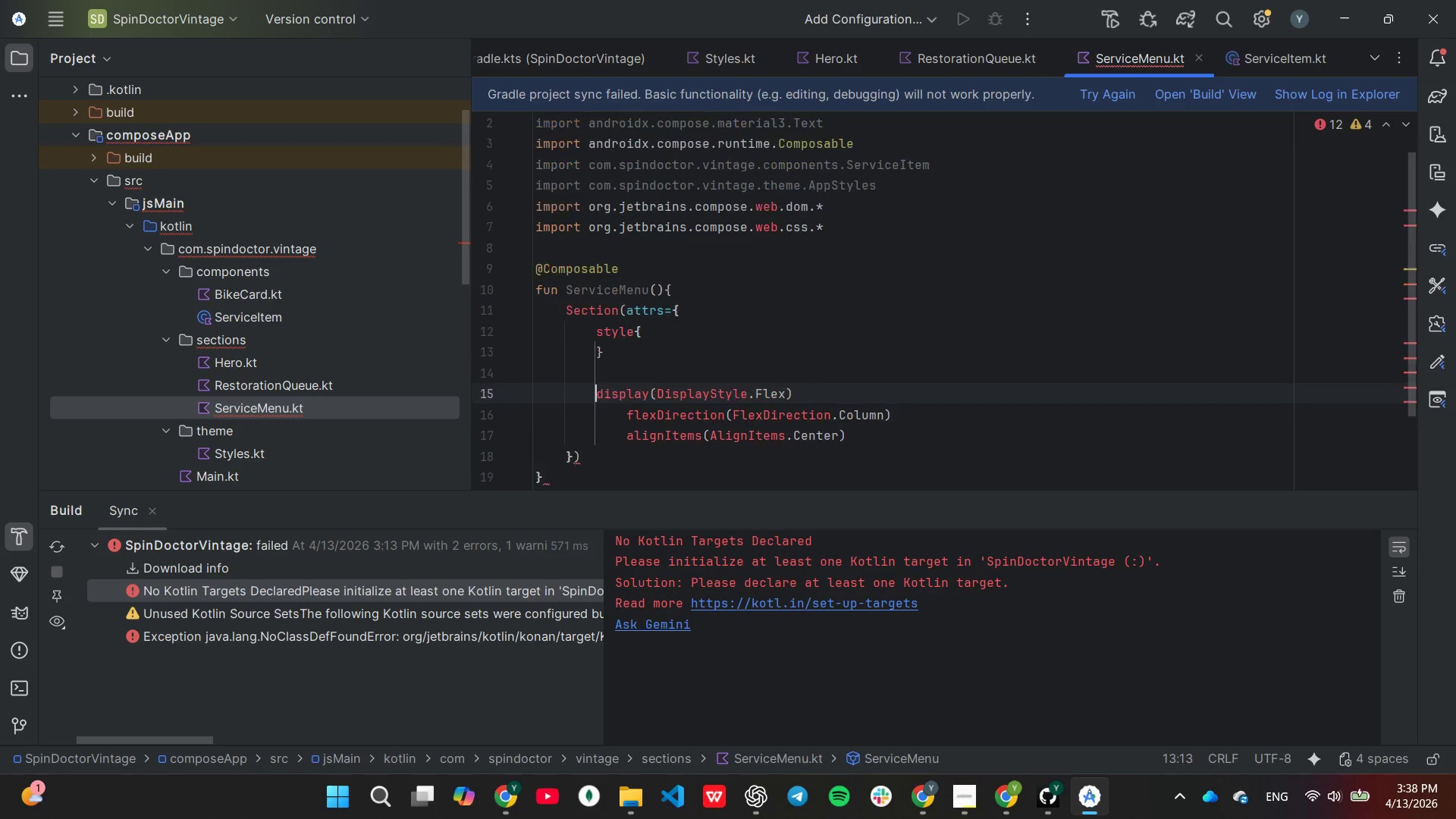 
key(Enter)
 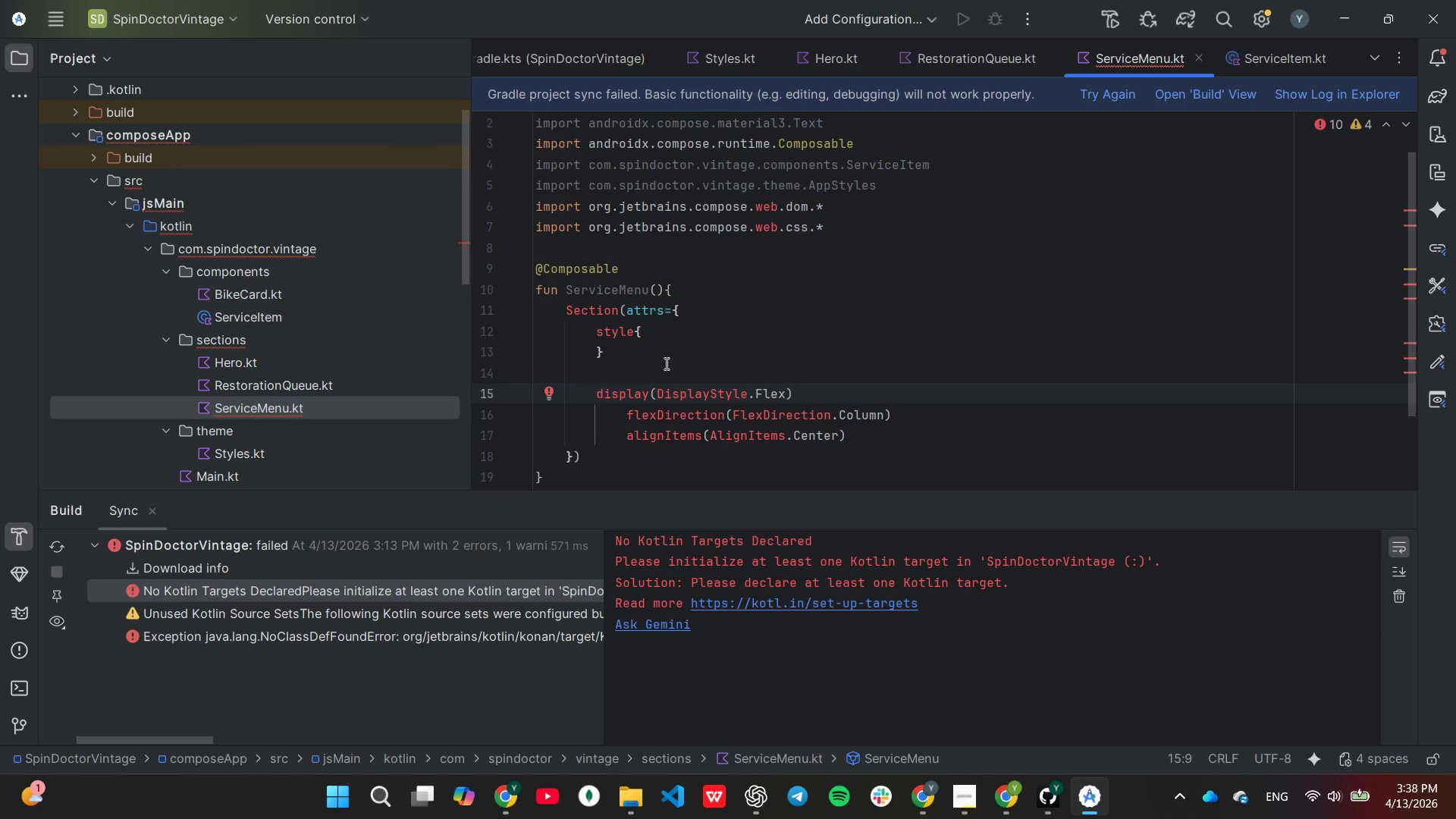 
key(Control+ControlLeft)
 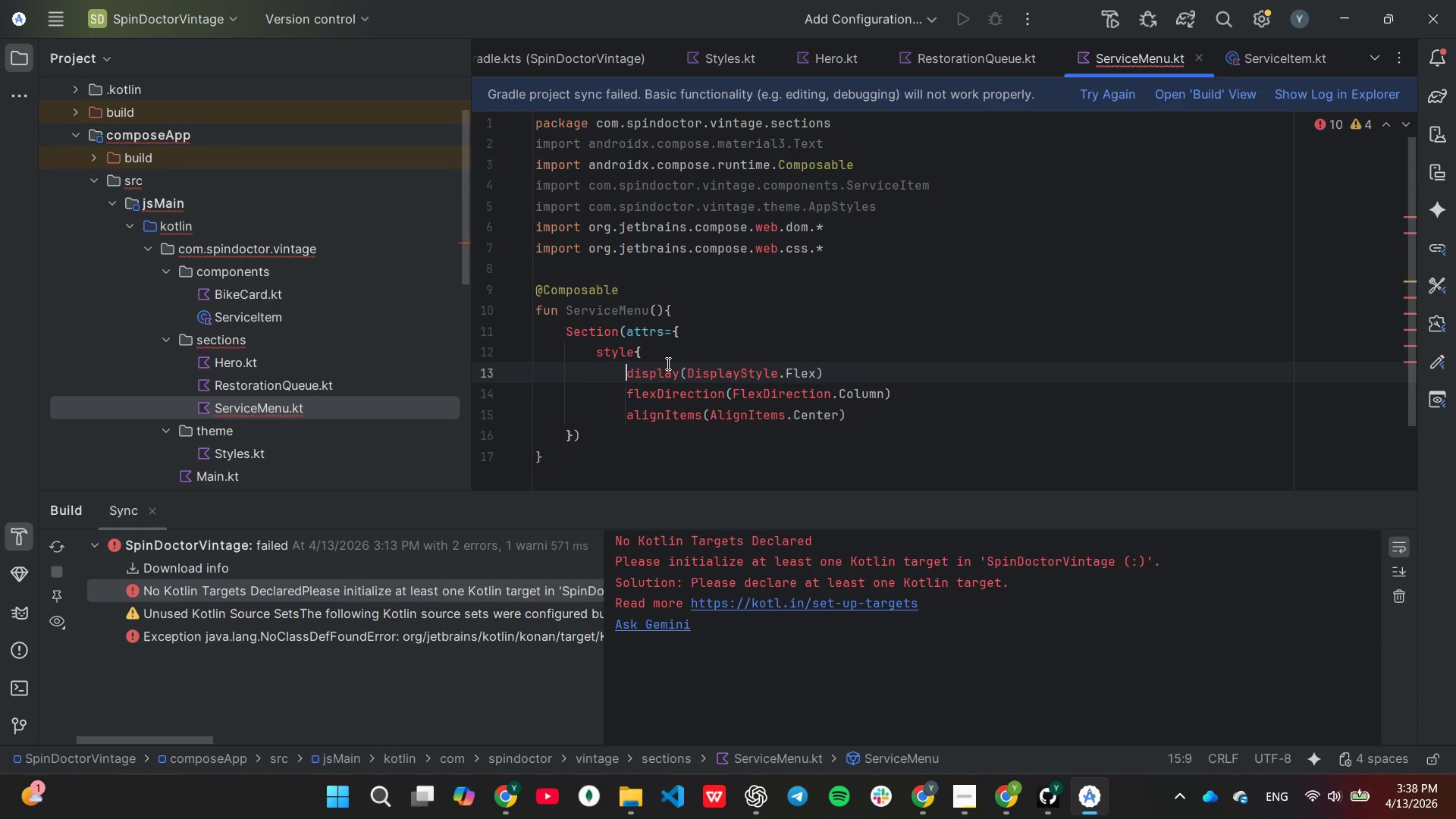 
key(Control+Z)
 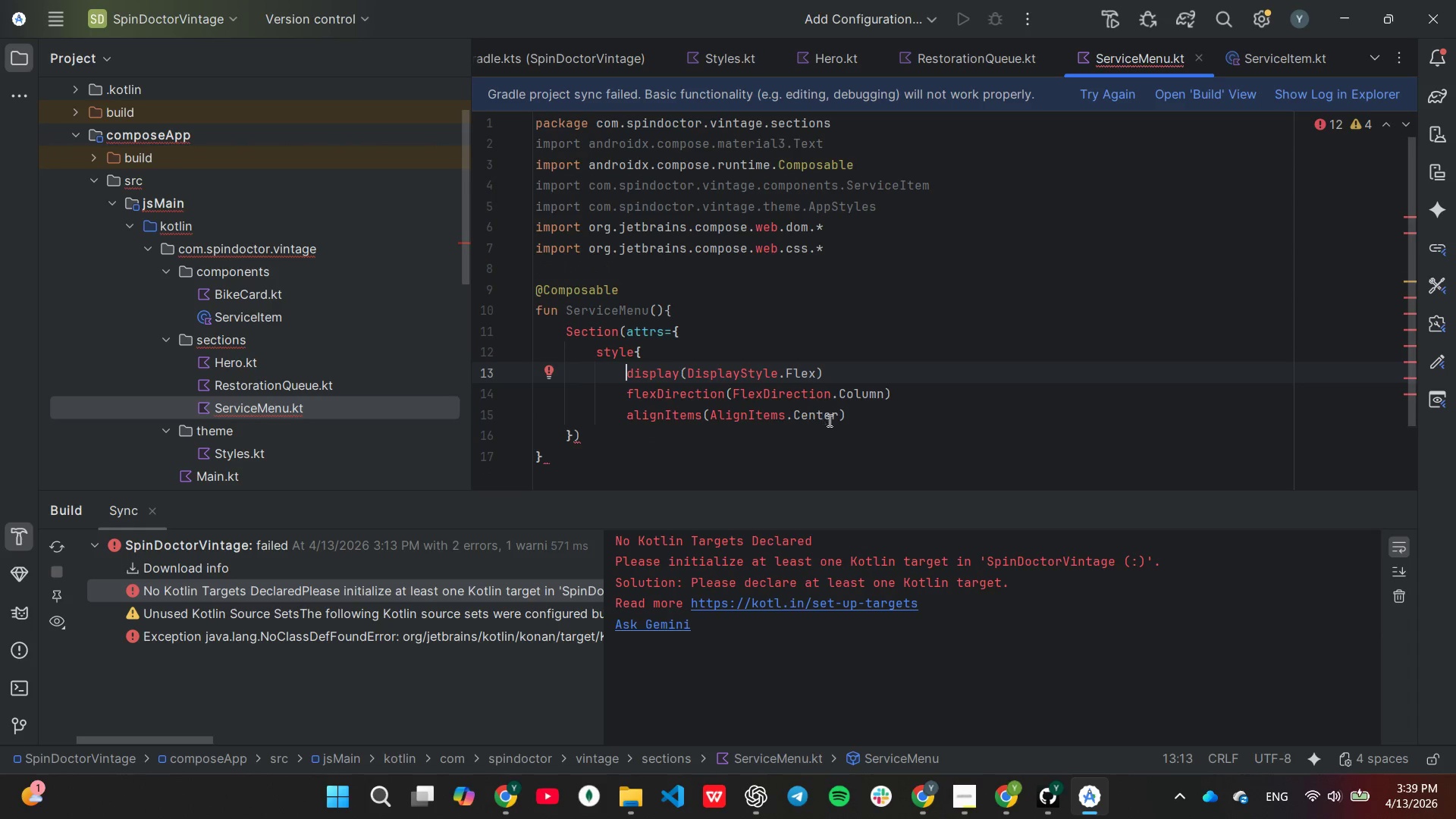 
left_click([849, 414])
 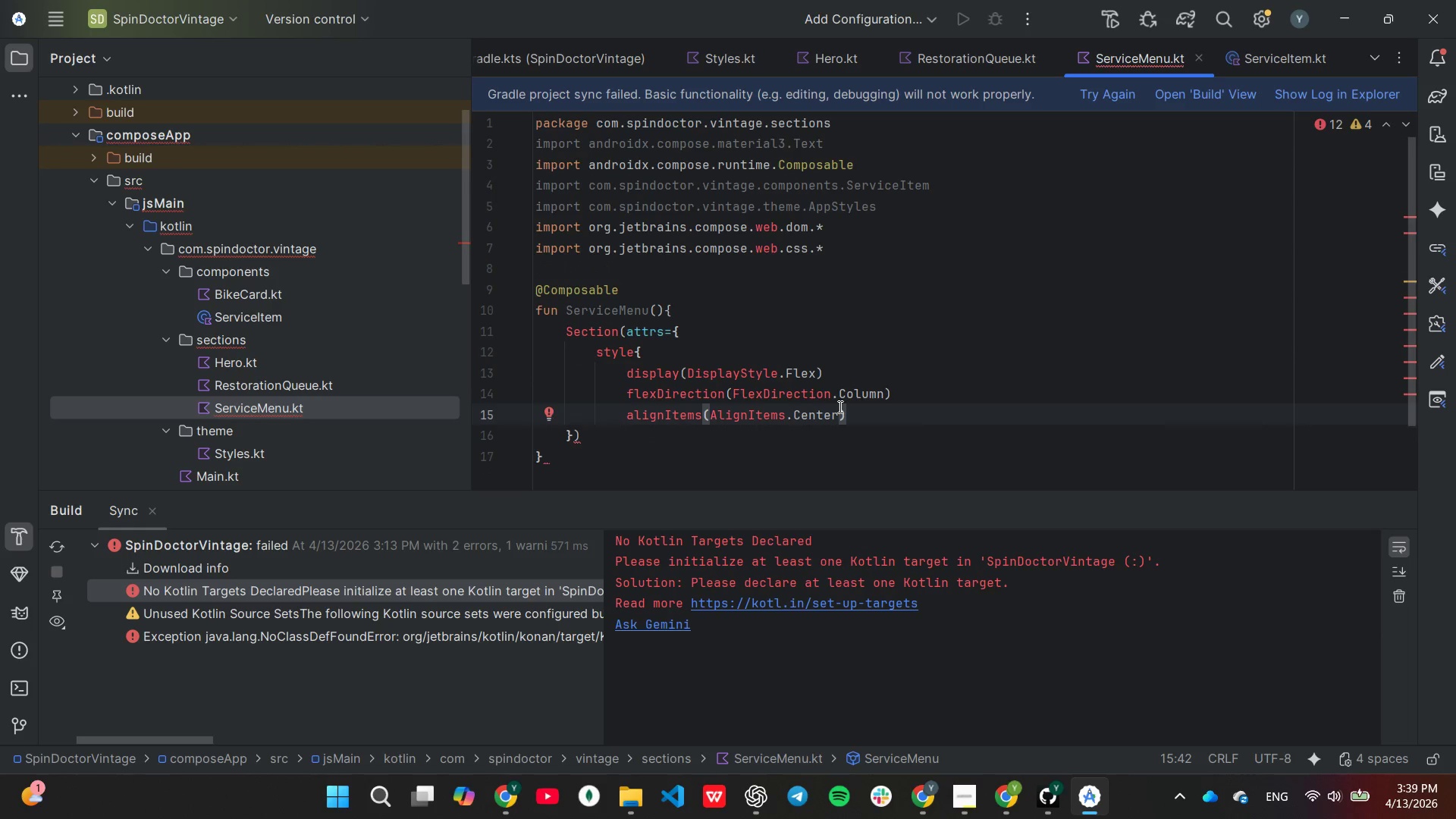 
key(Enter)
 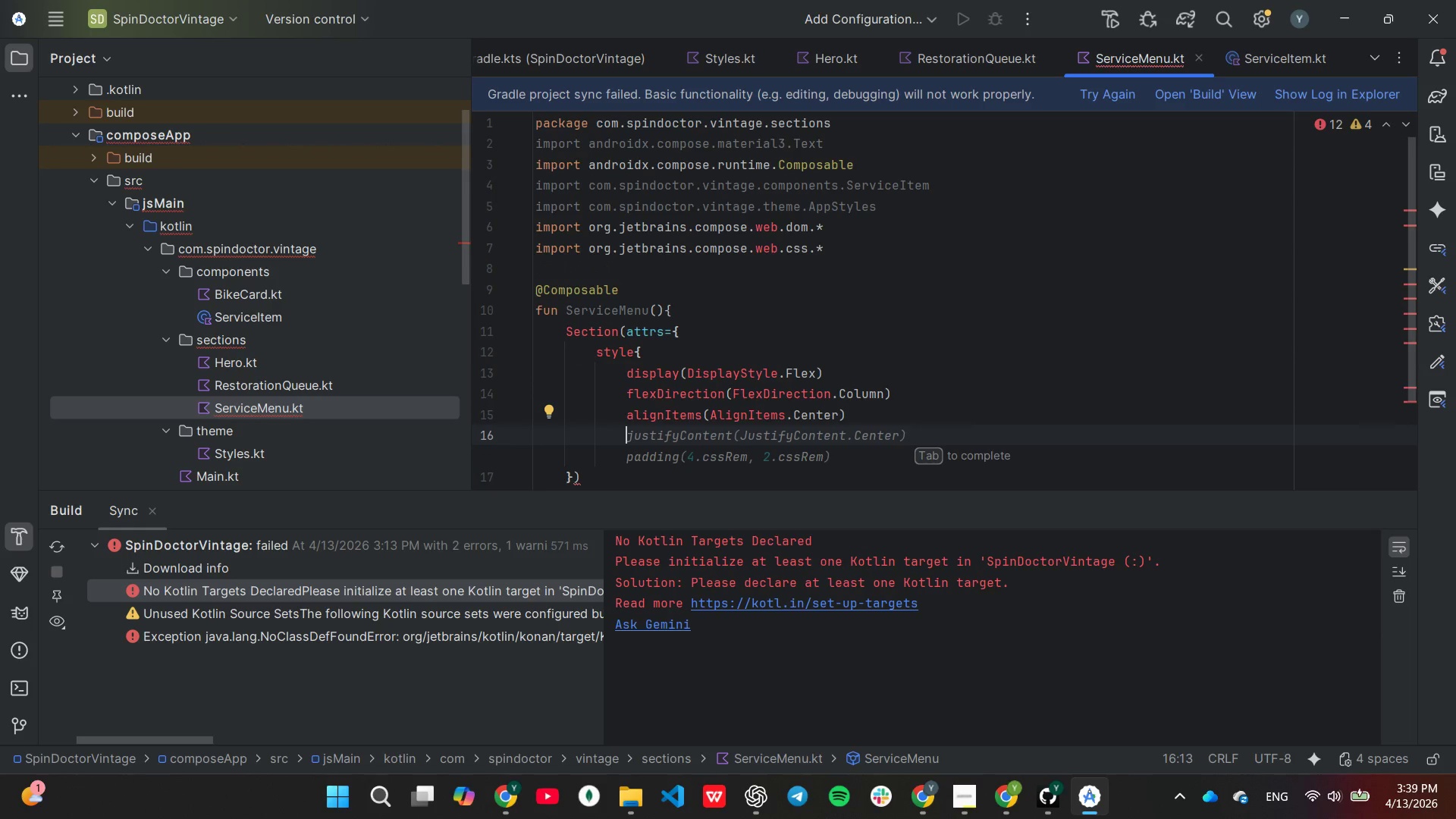 
key(Shift+ShiftLeft)
 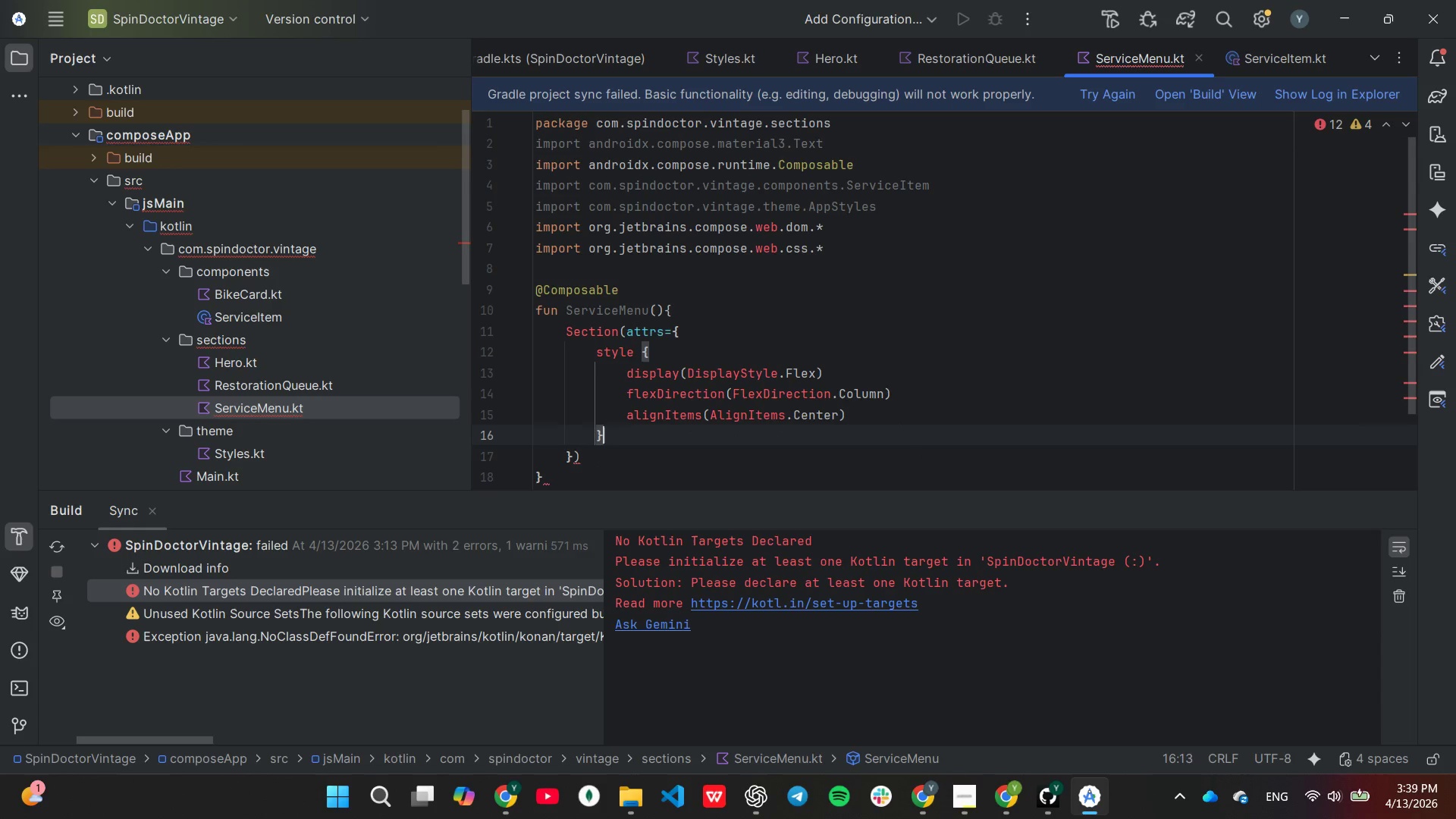 
key(Shift+BracketRight)
 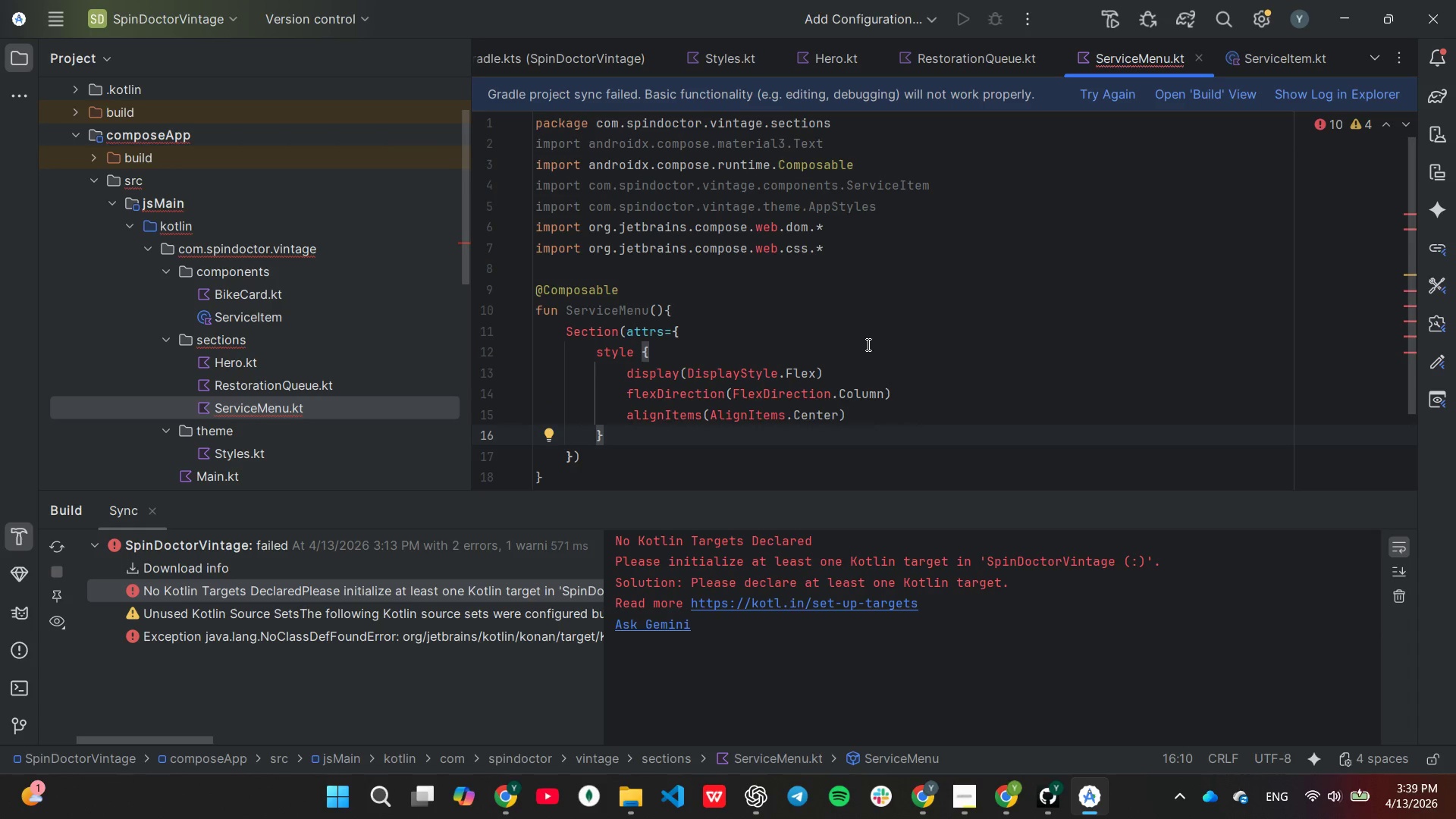 
left_click([867, 344])
 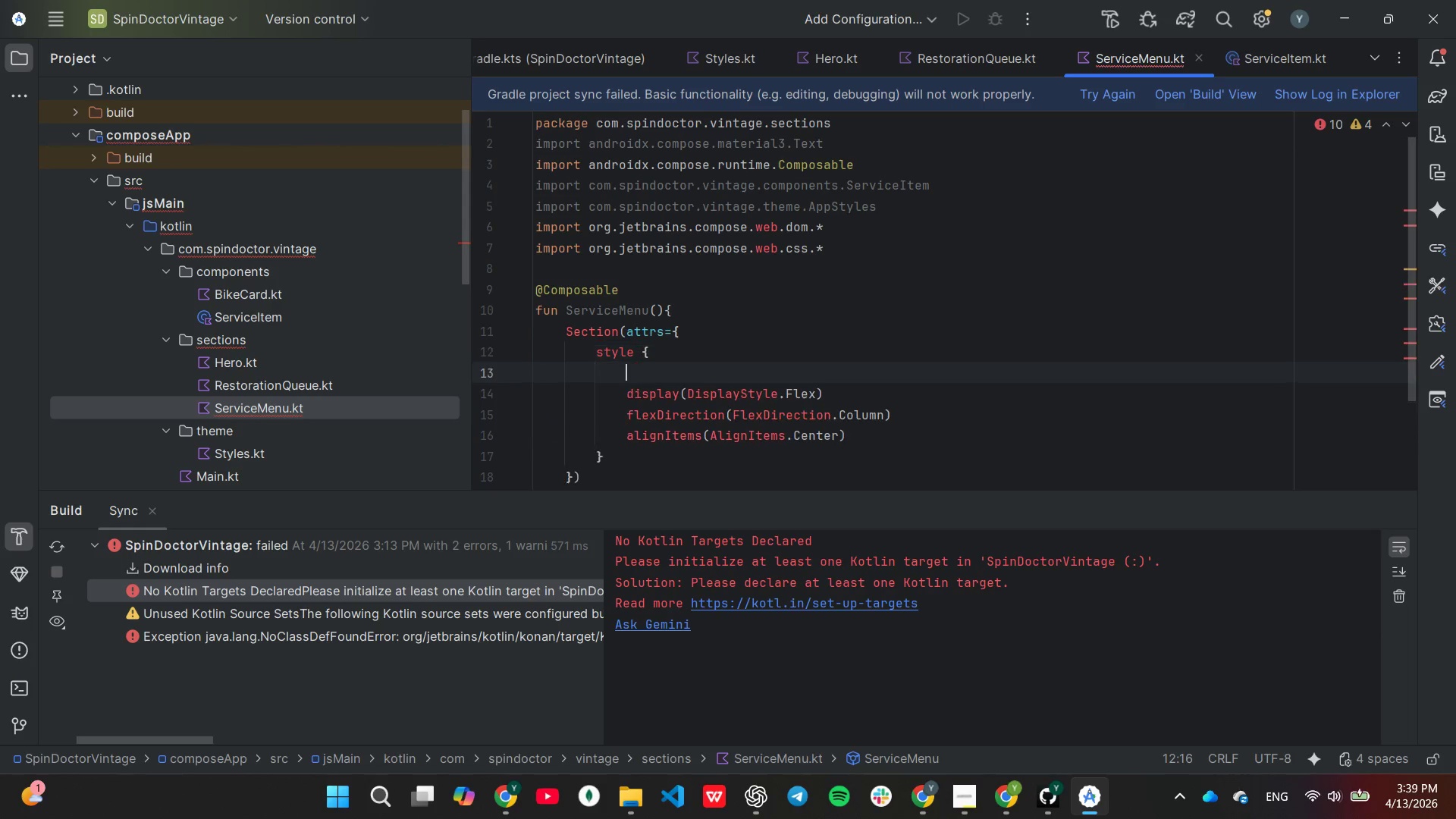 
key(Enter)
 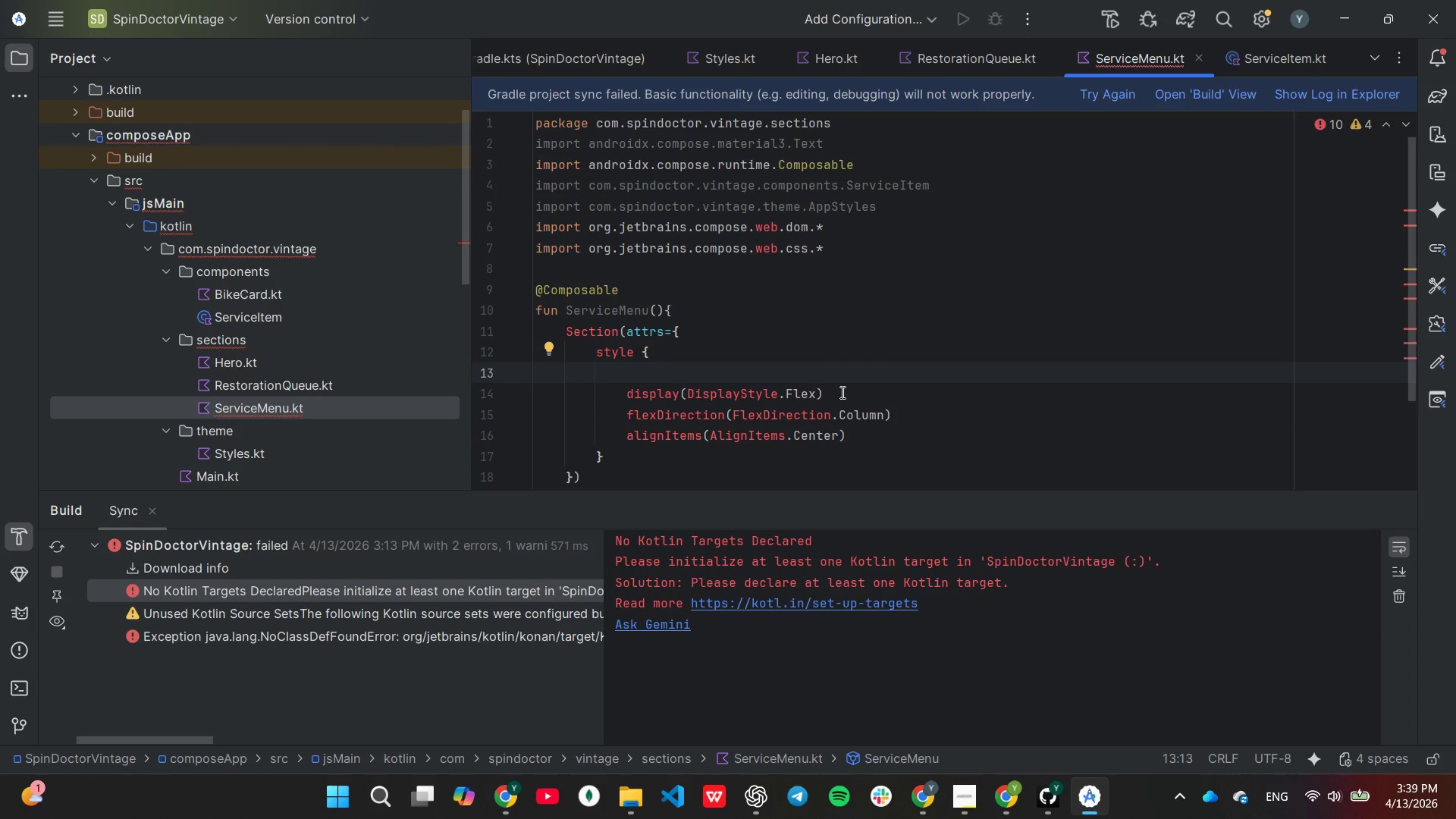 
type(psddin)
key(Backspace)
key(Backspace)
key(Backspace)
key(Backspace)
key(Backspace)
key(Backspace)
type(padding(4.c)
key(Tab)
type(, 2.cssRem)
 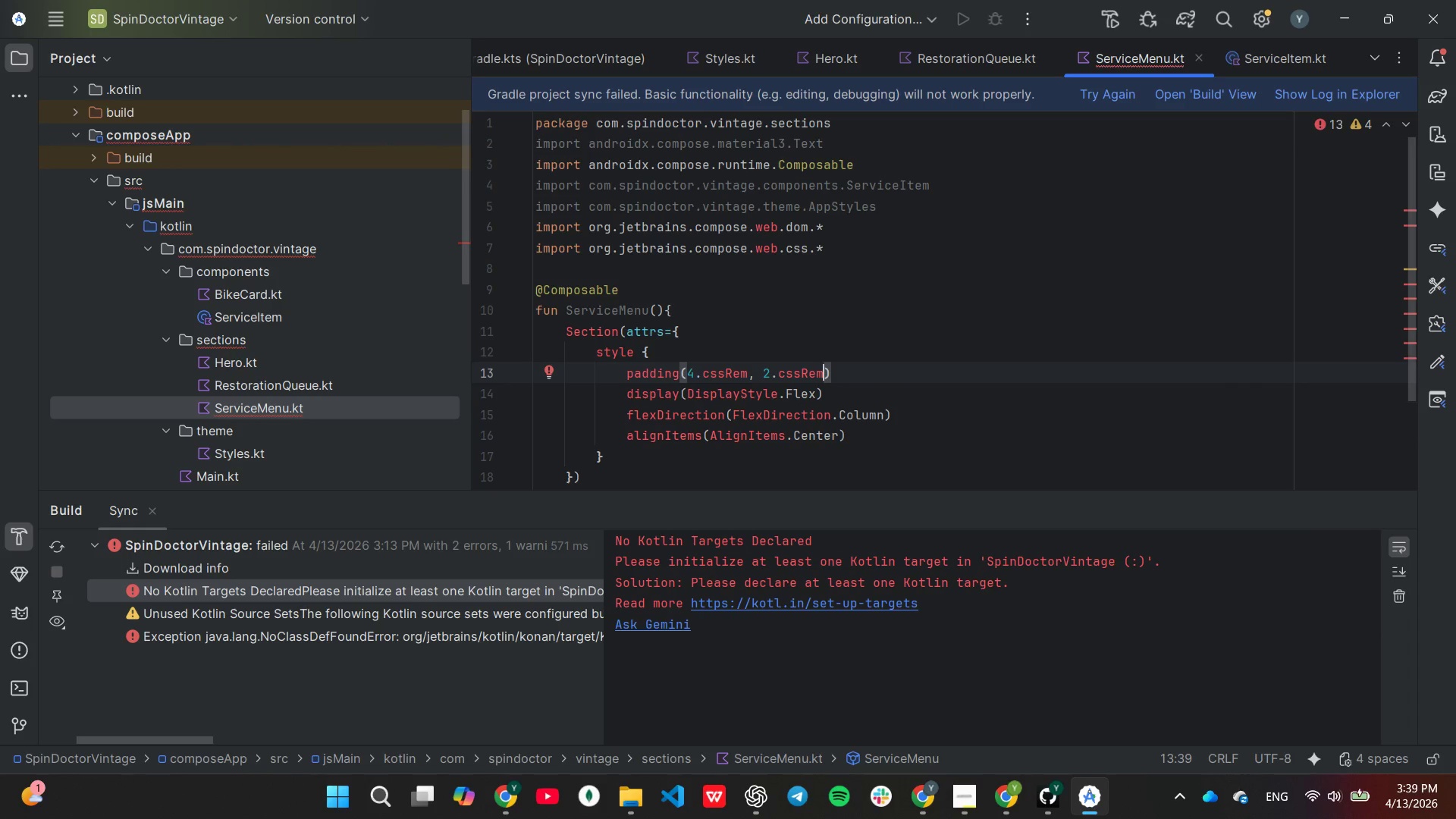 
key(ArrowRight)
 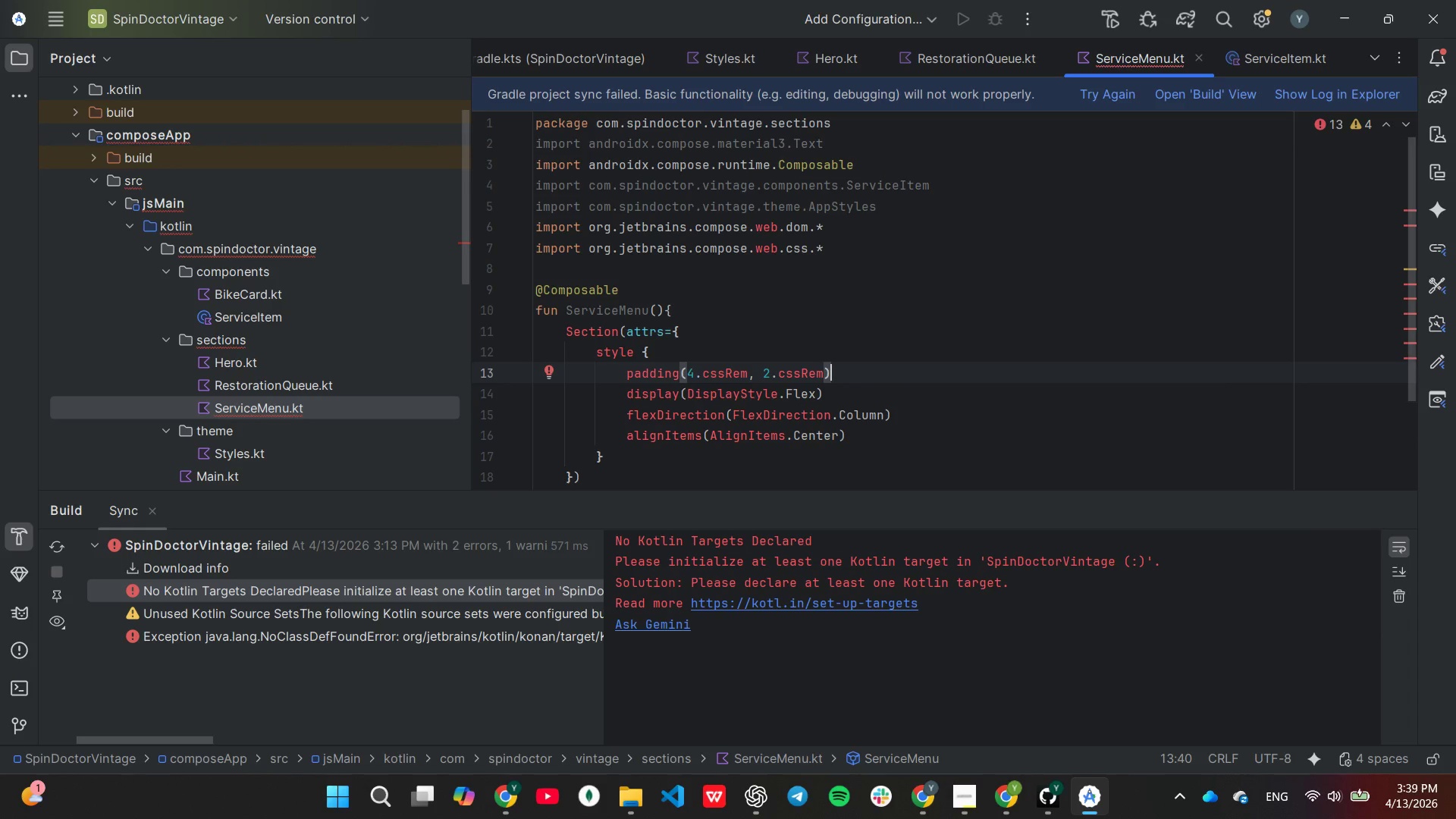 
key(Enter)
 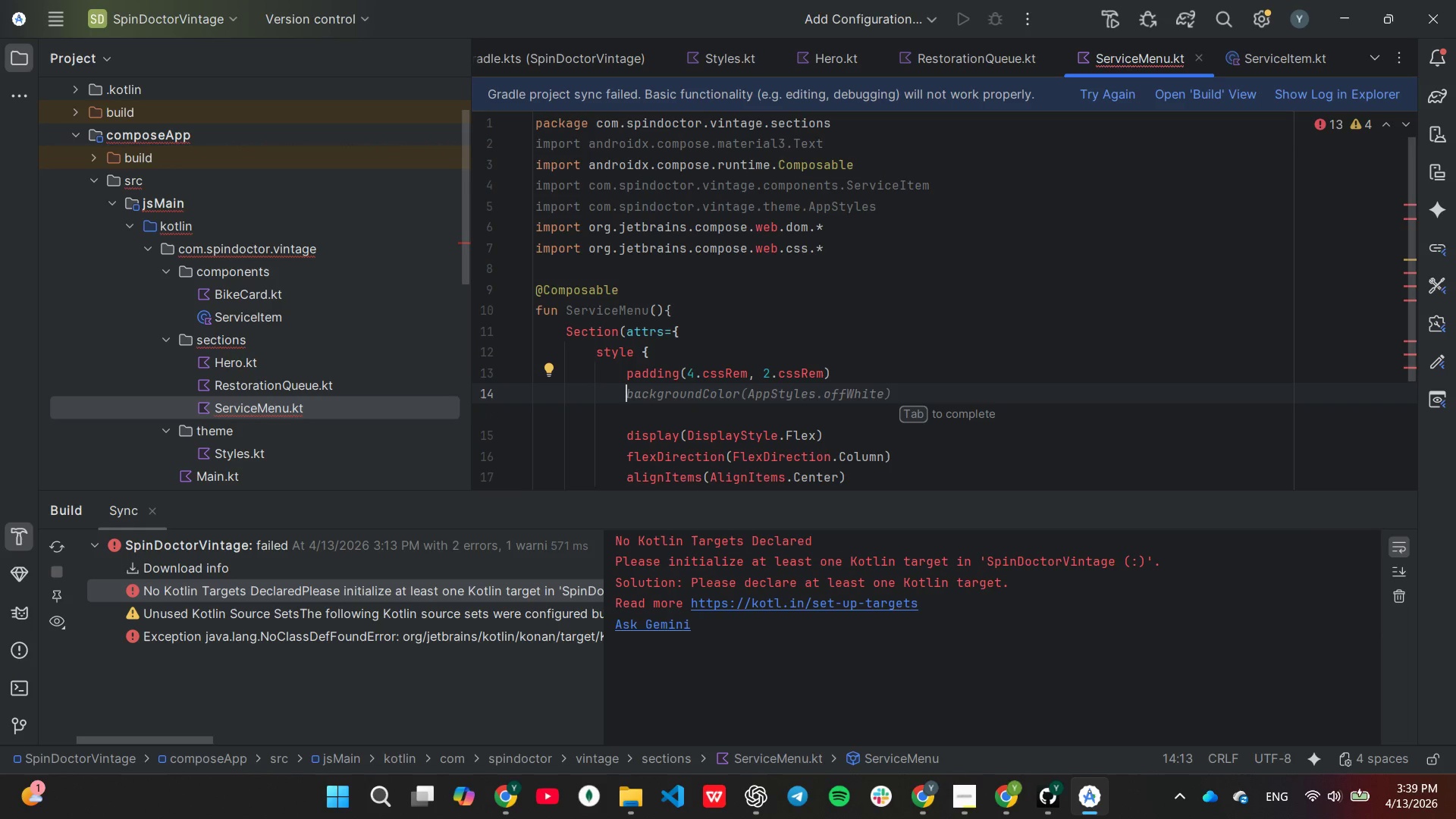 
key(Tab)
 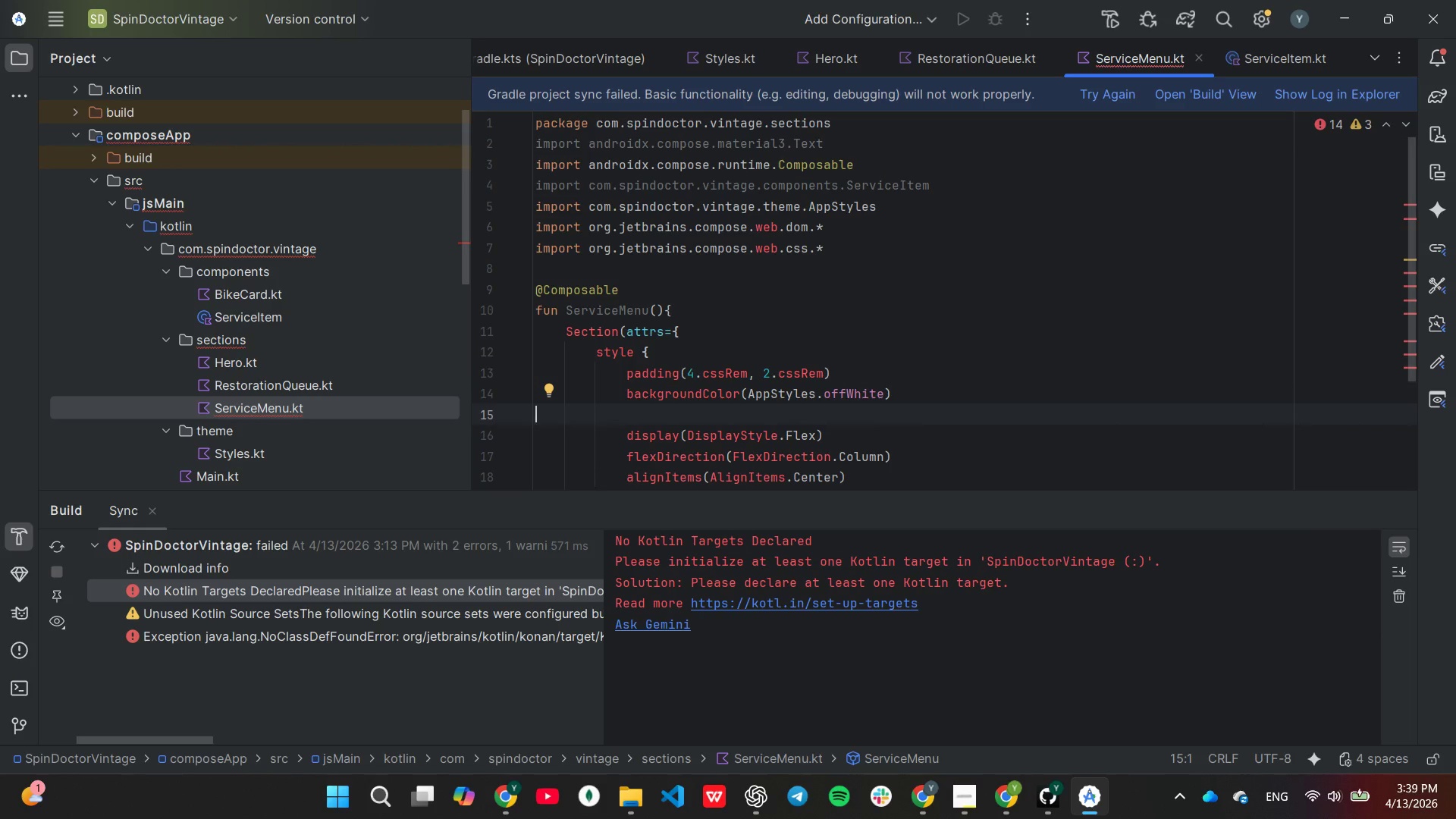 
key(ArrowLeft)
 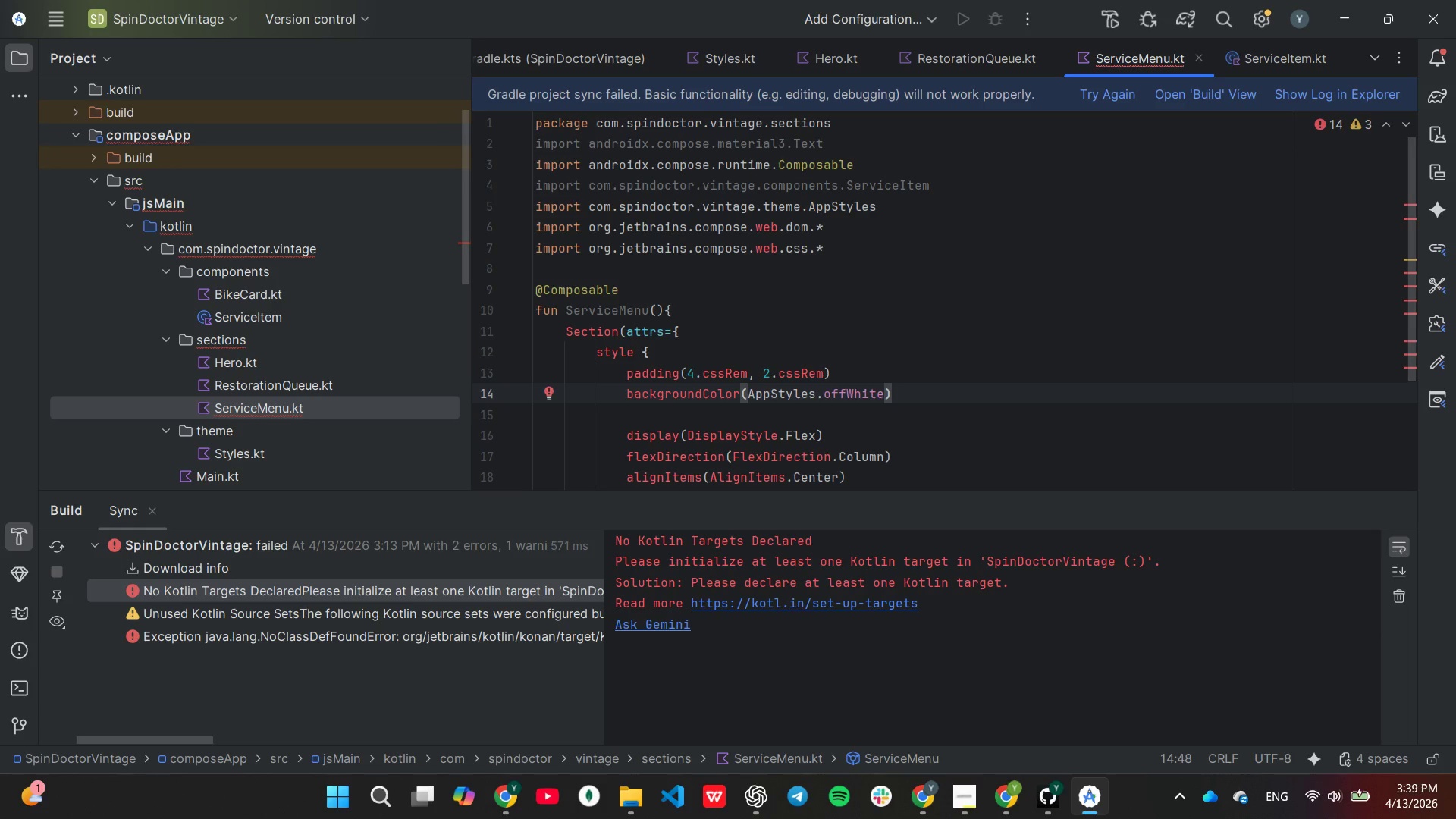 
key(ArrowLeft)
 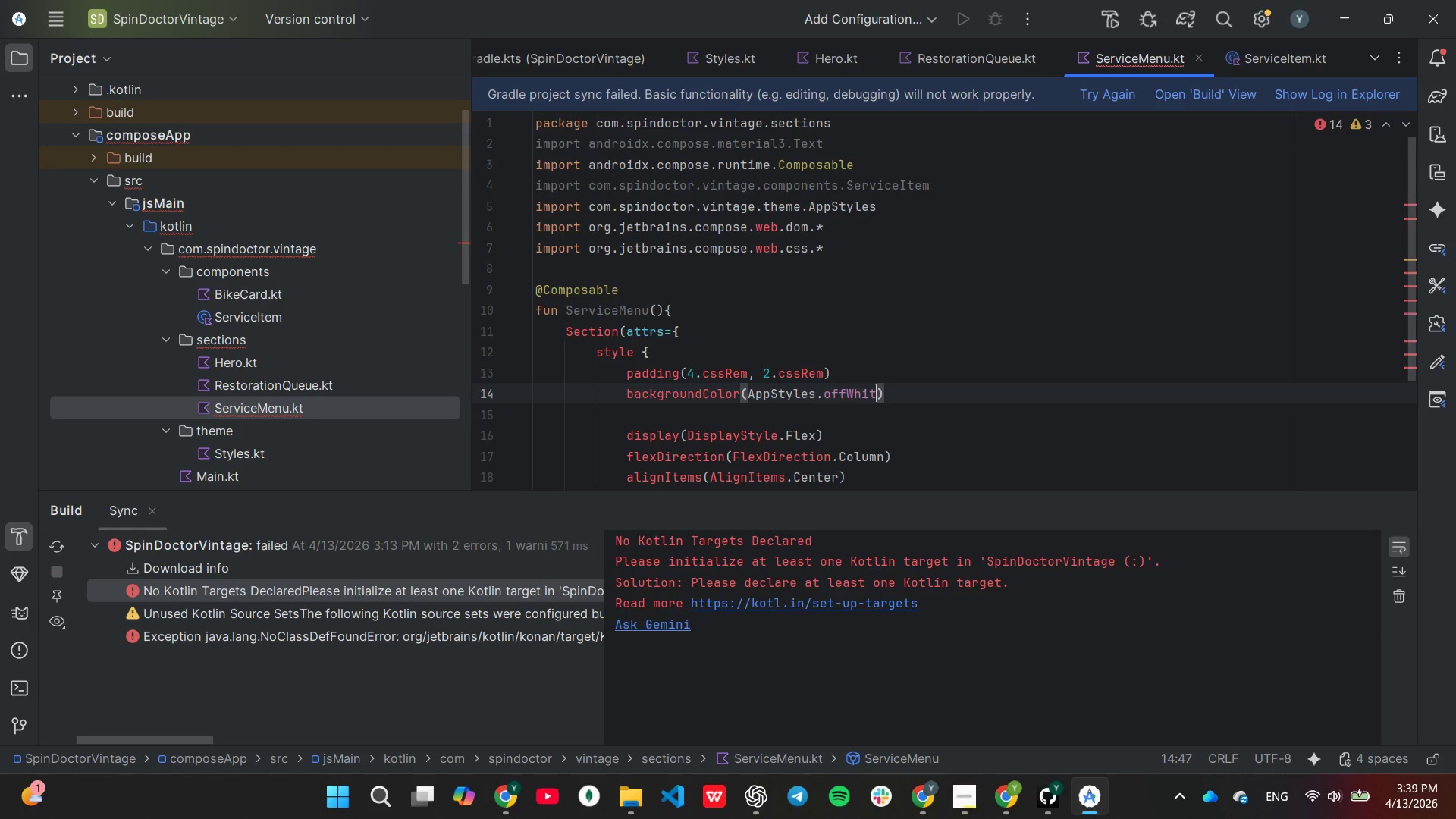 
hold_key(key=Backspace, duration=0.83)
 